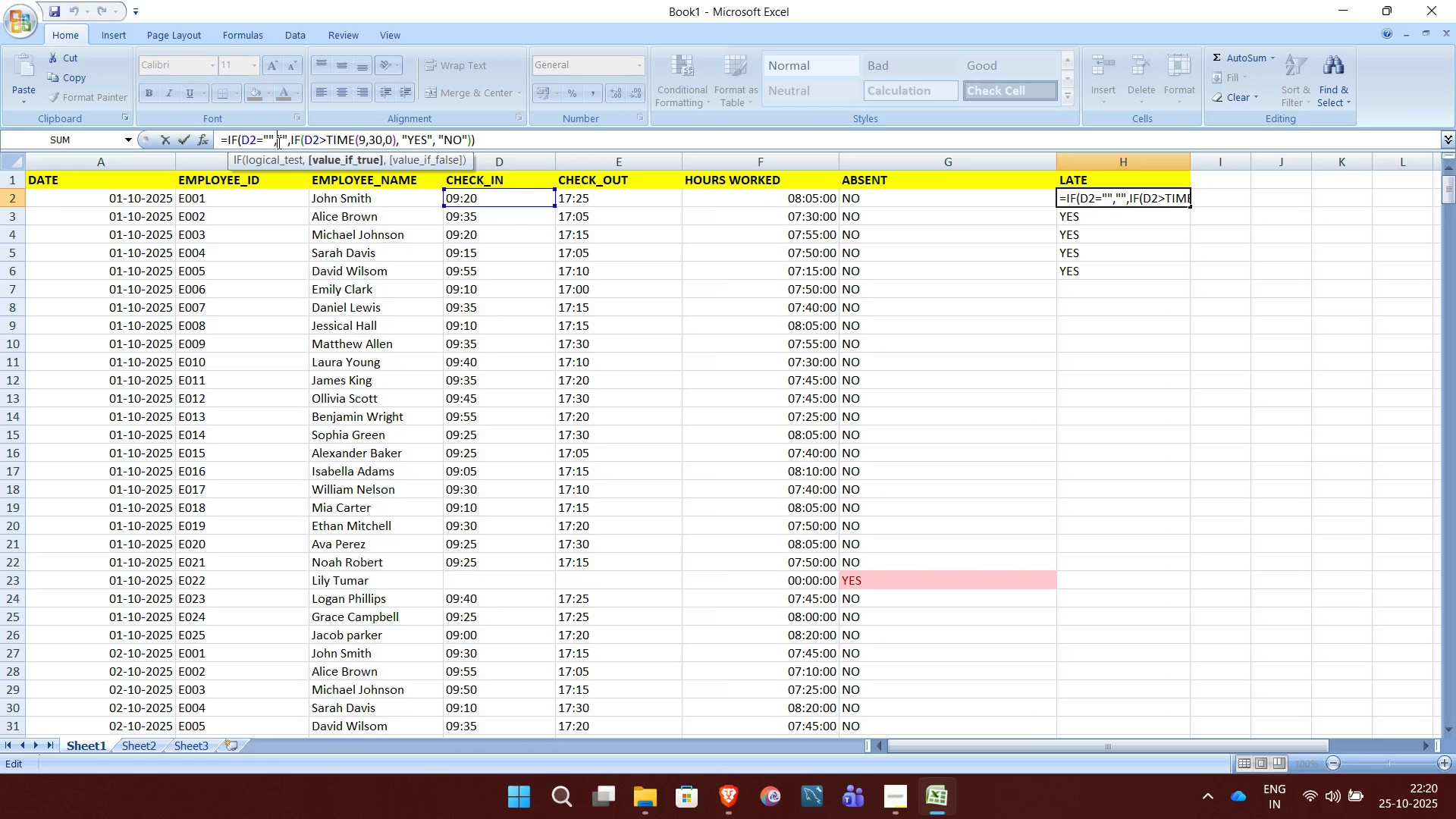 
key(Space)
 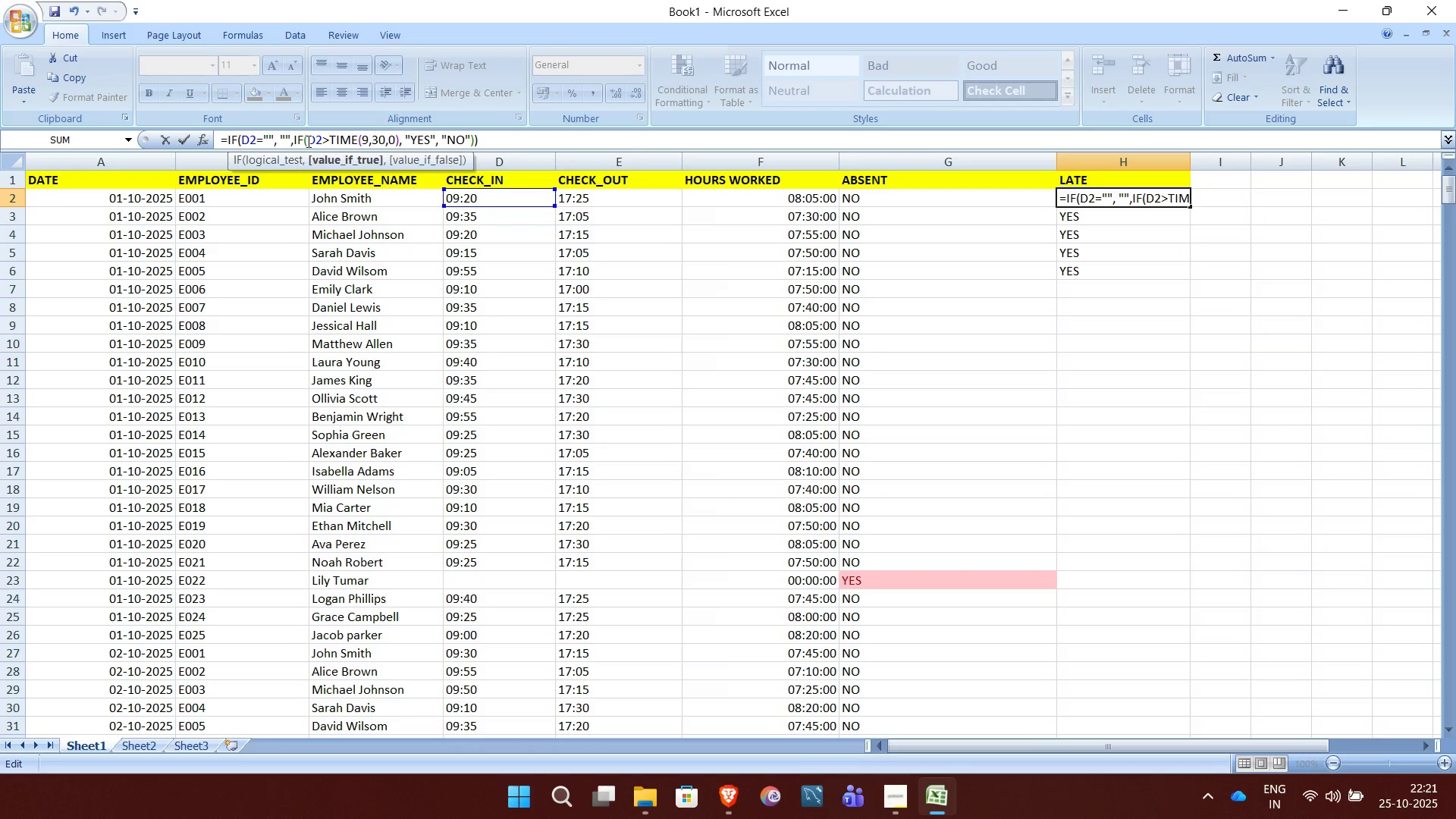 
wait(6.58)
 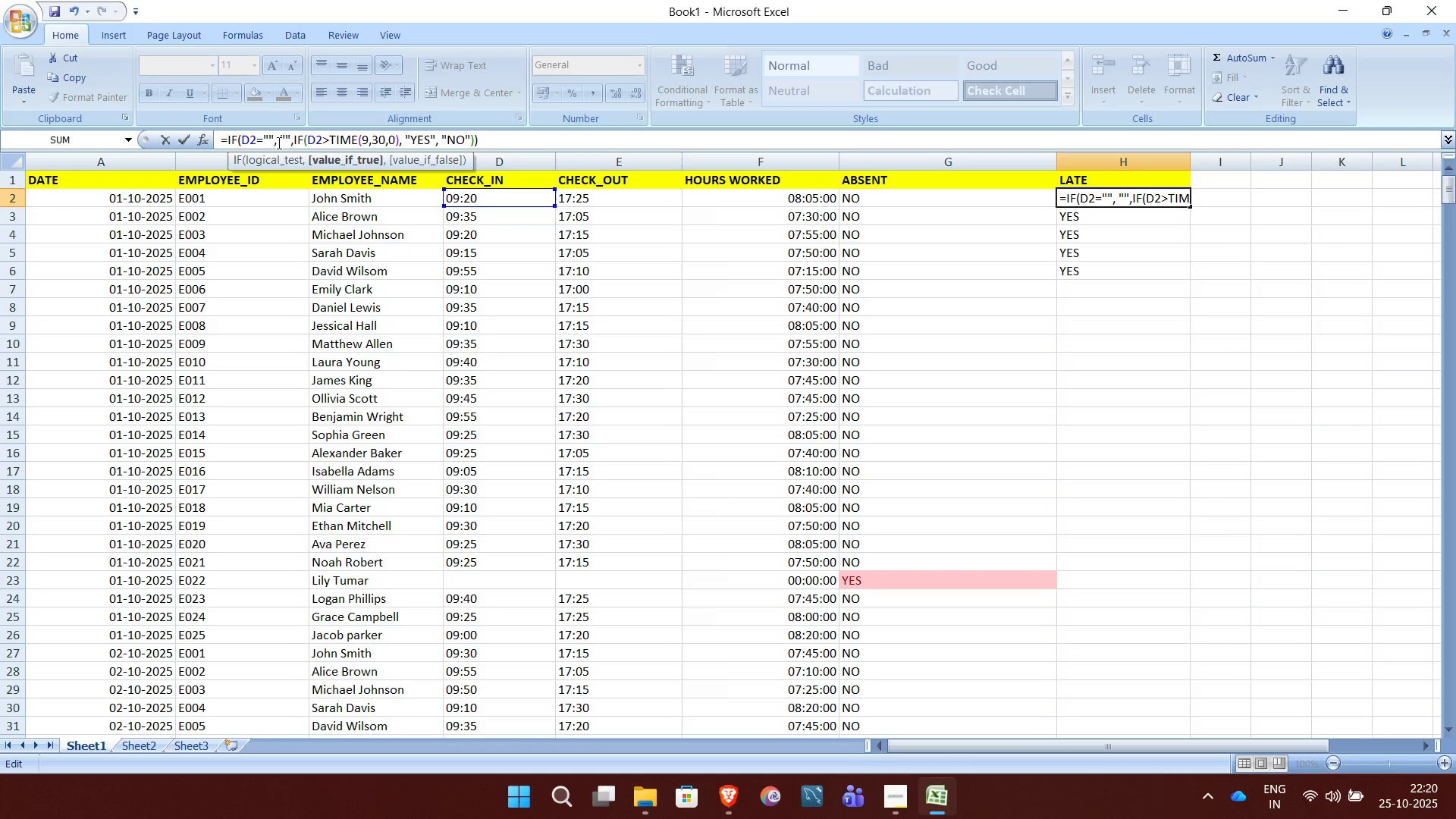 
left_click([307, 141])
 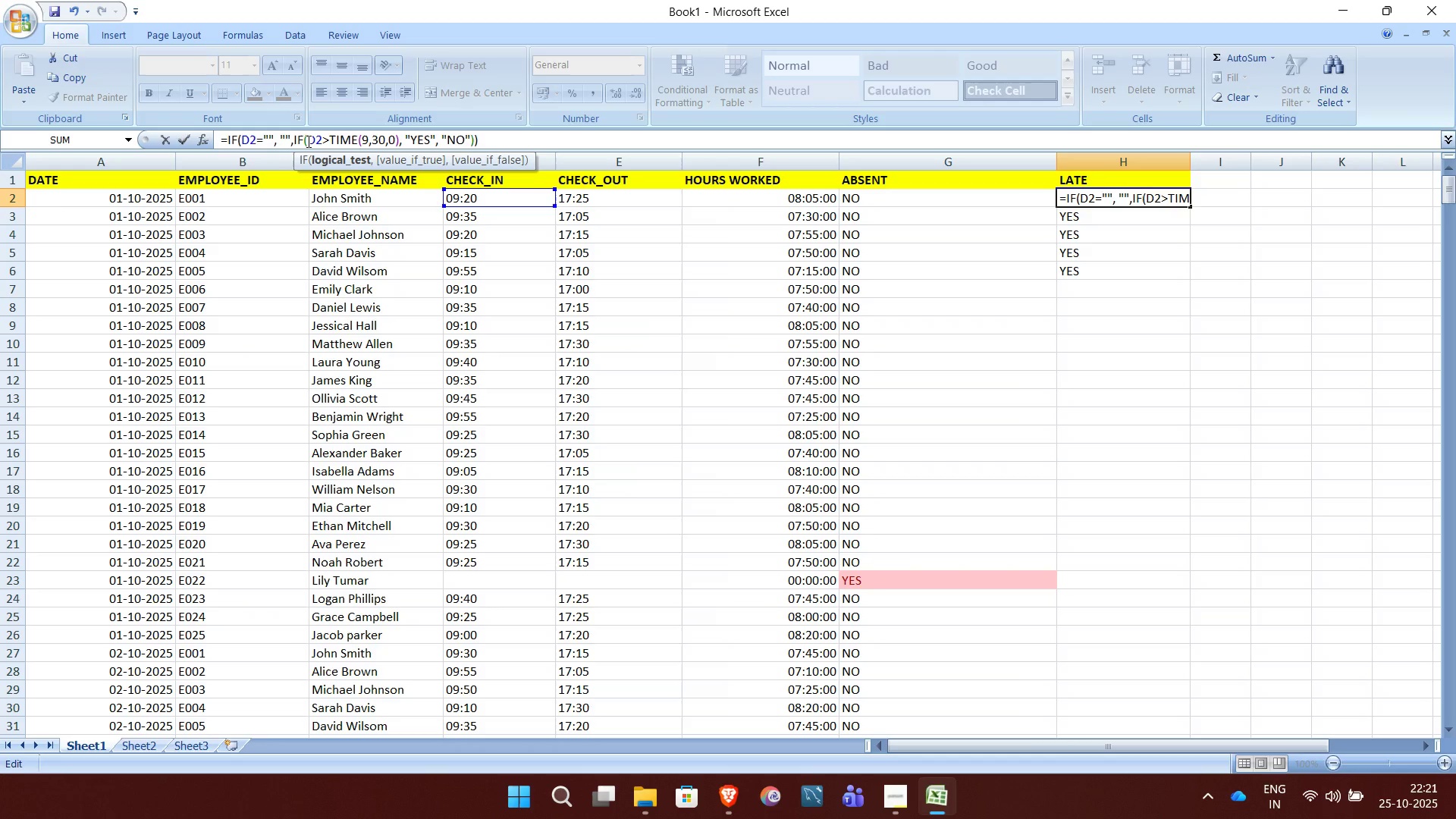 
type((TIMEVL)
key(Backspace)
type(ALUE()
 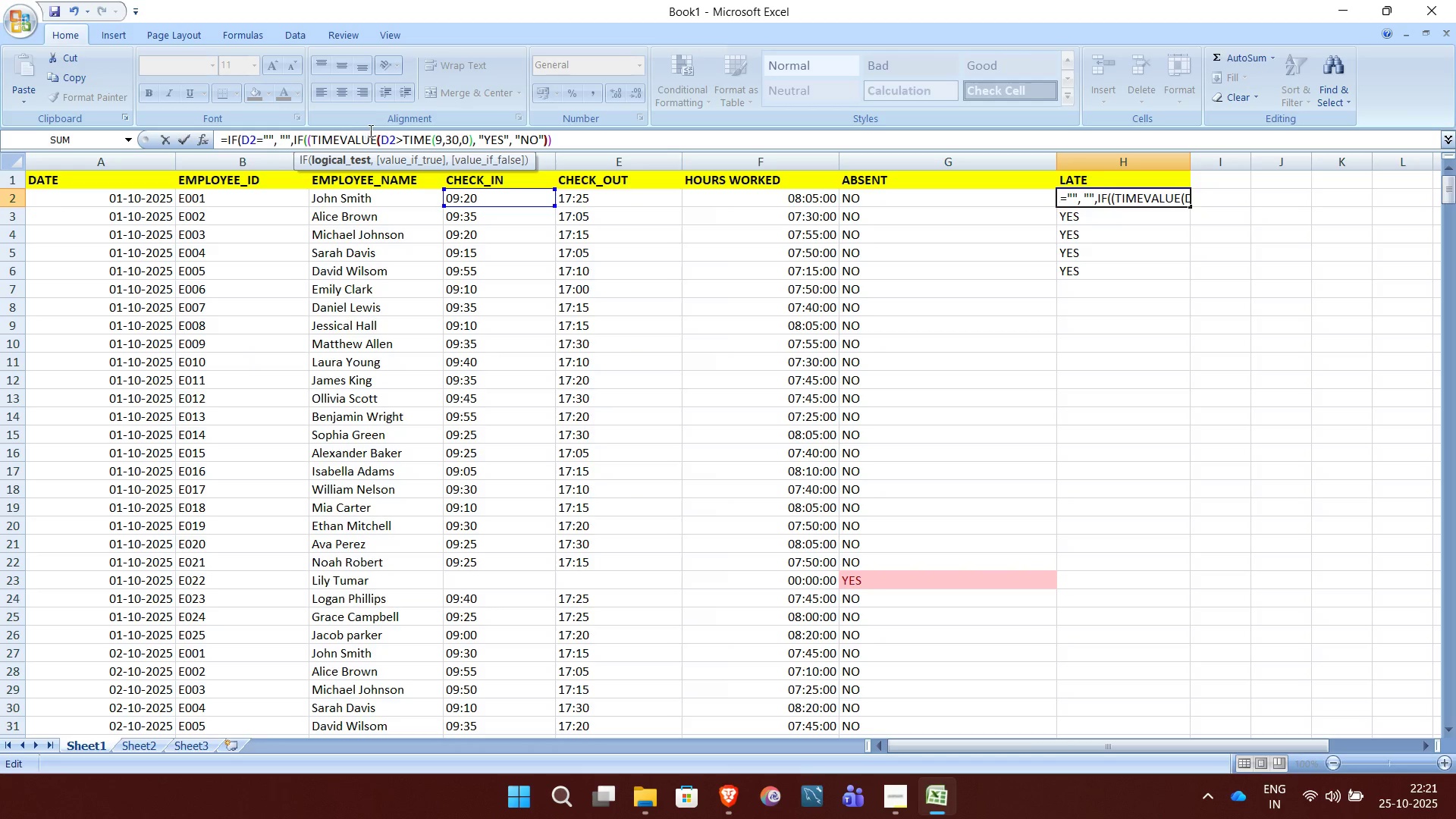 
left_click([395, 138])
 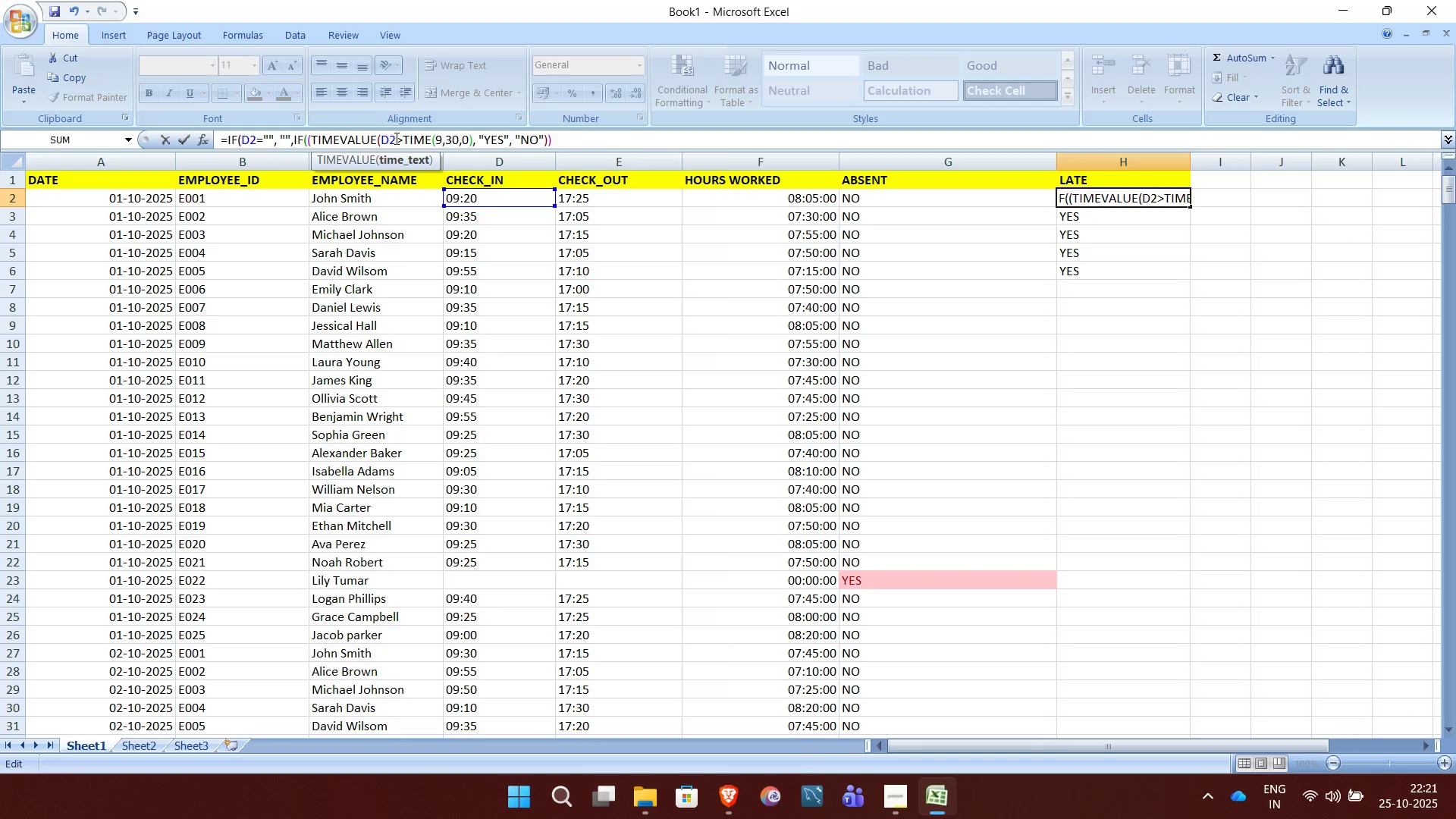 
key(Shift+0)
 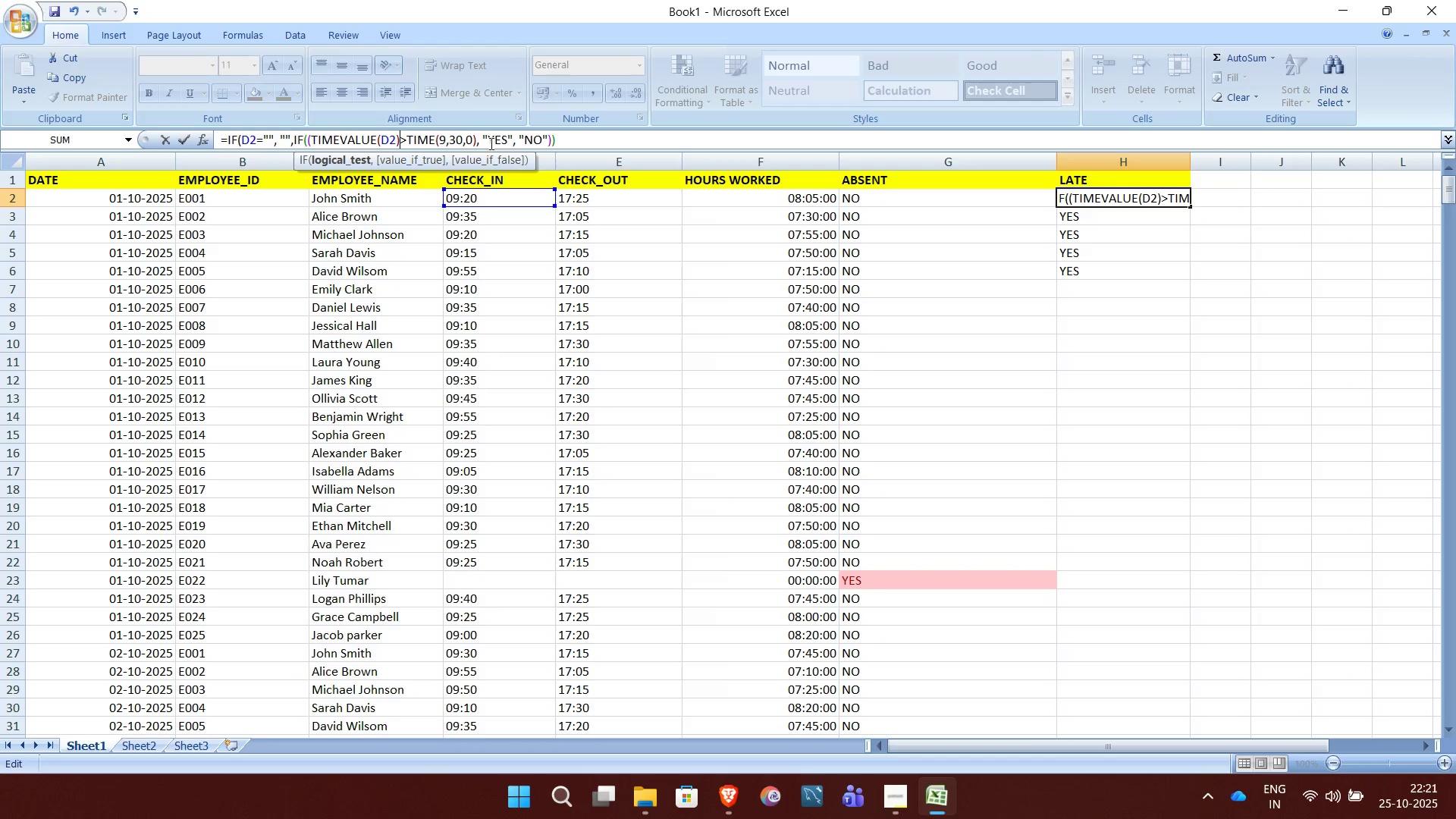 
wait(15.93)
 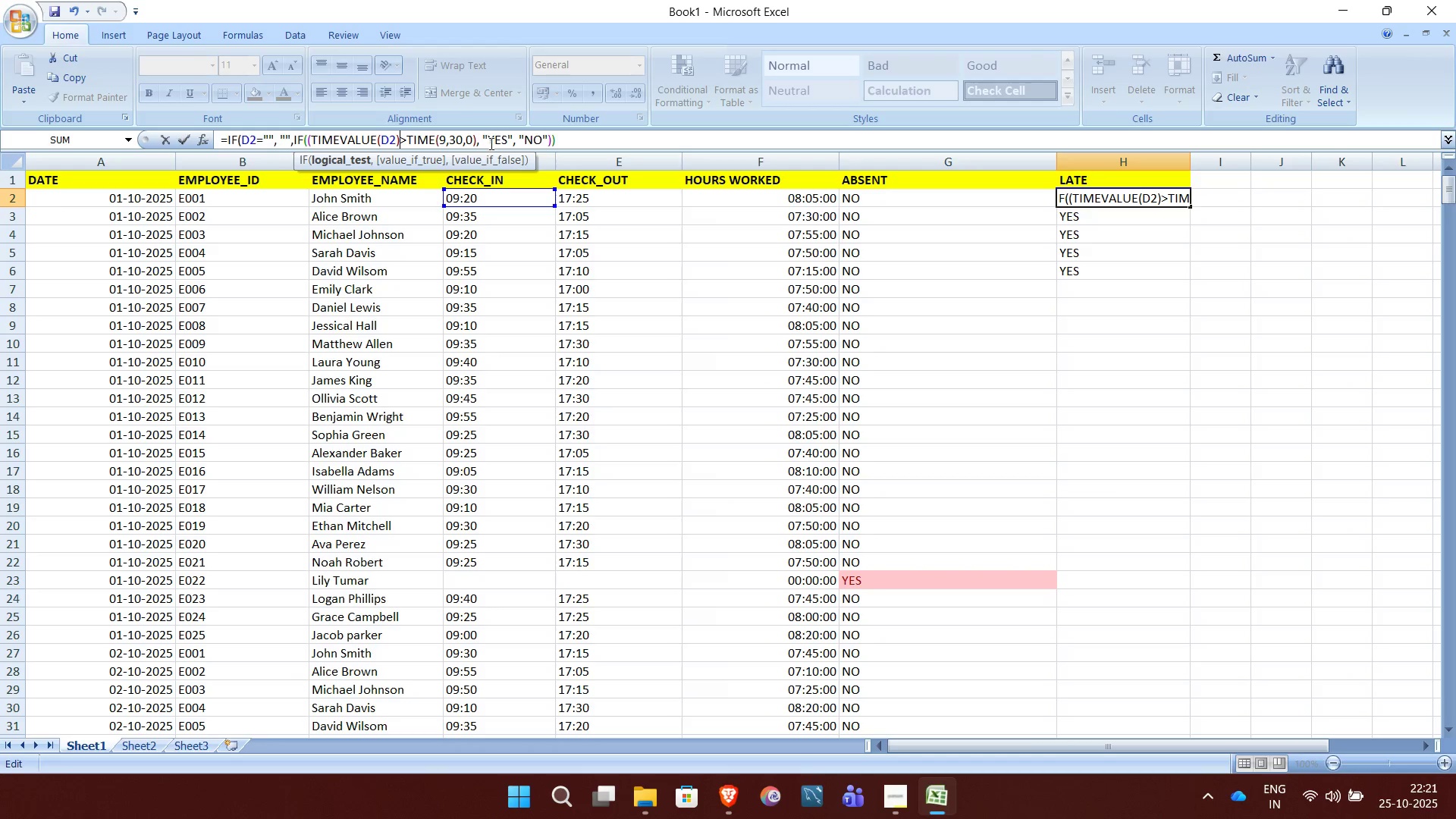 
left_click([575, 138])
 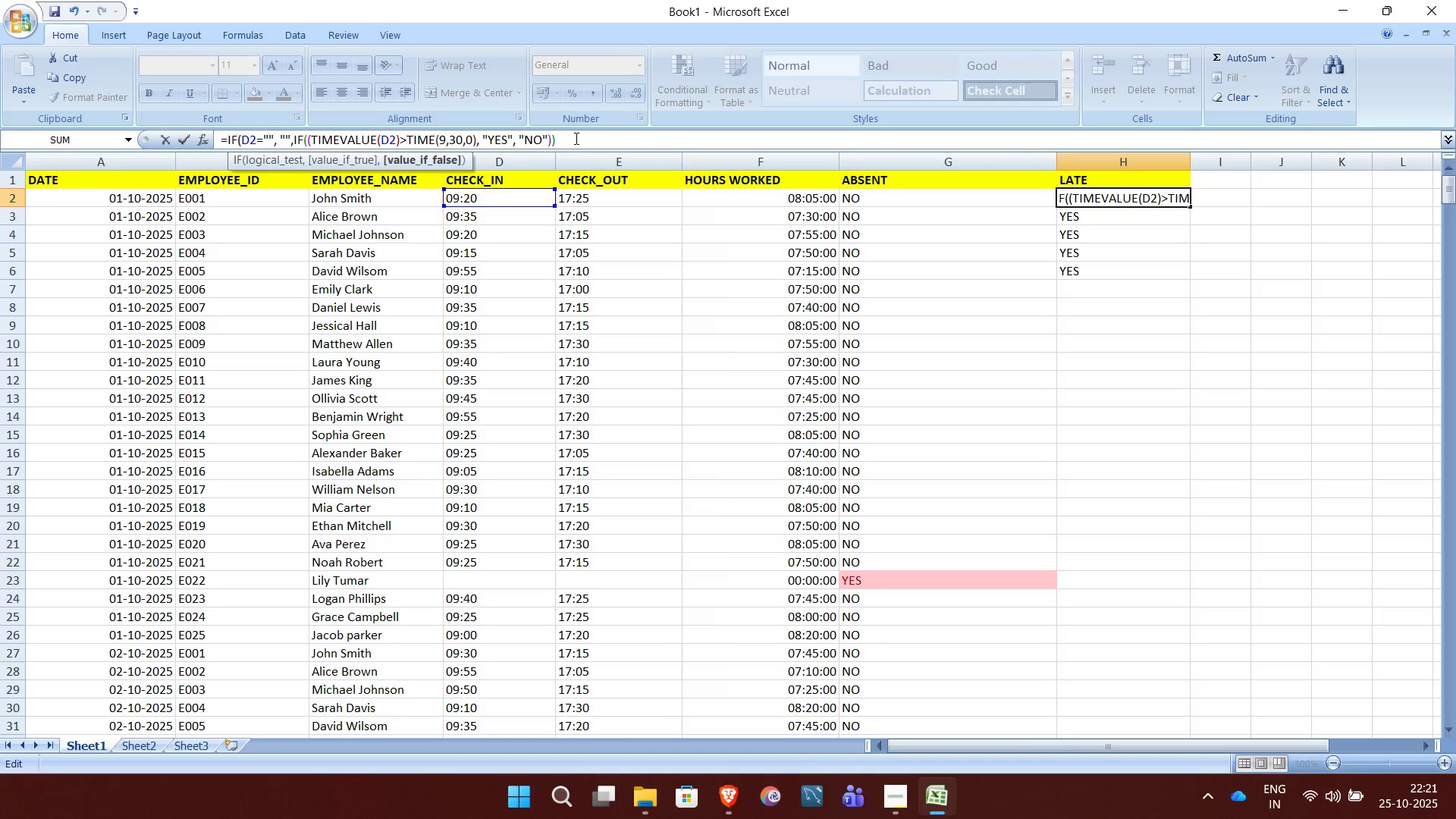 
key(Enter)
 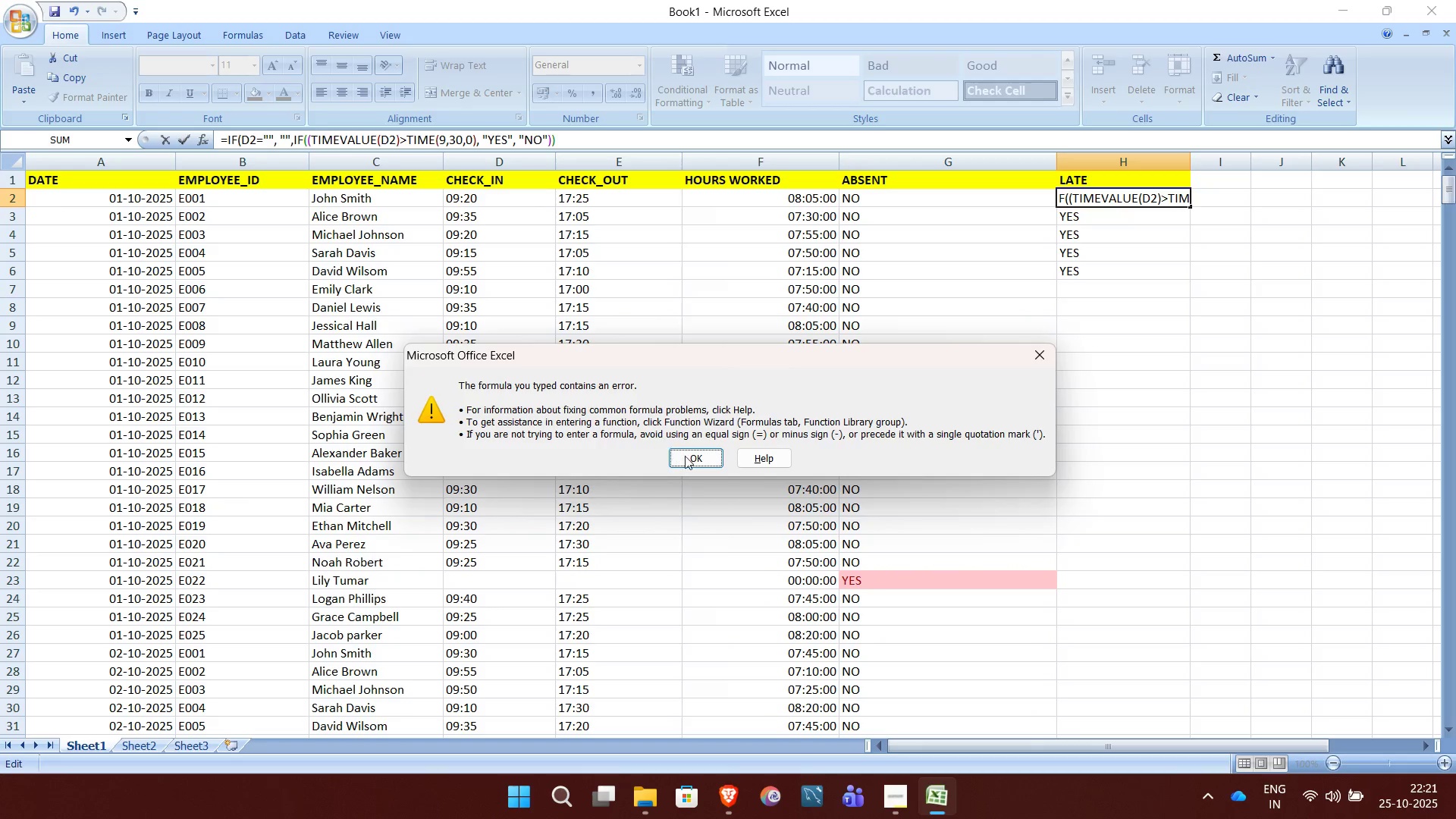 
left_click([694, 459])
 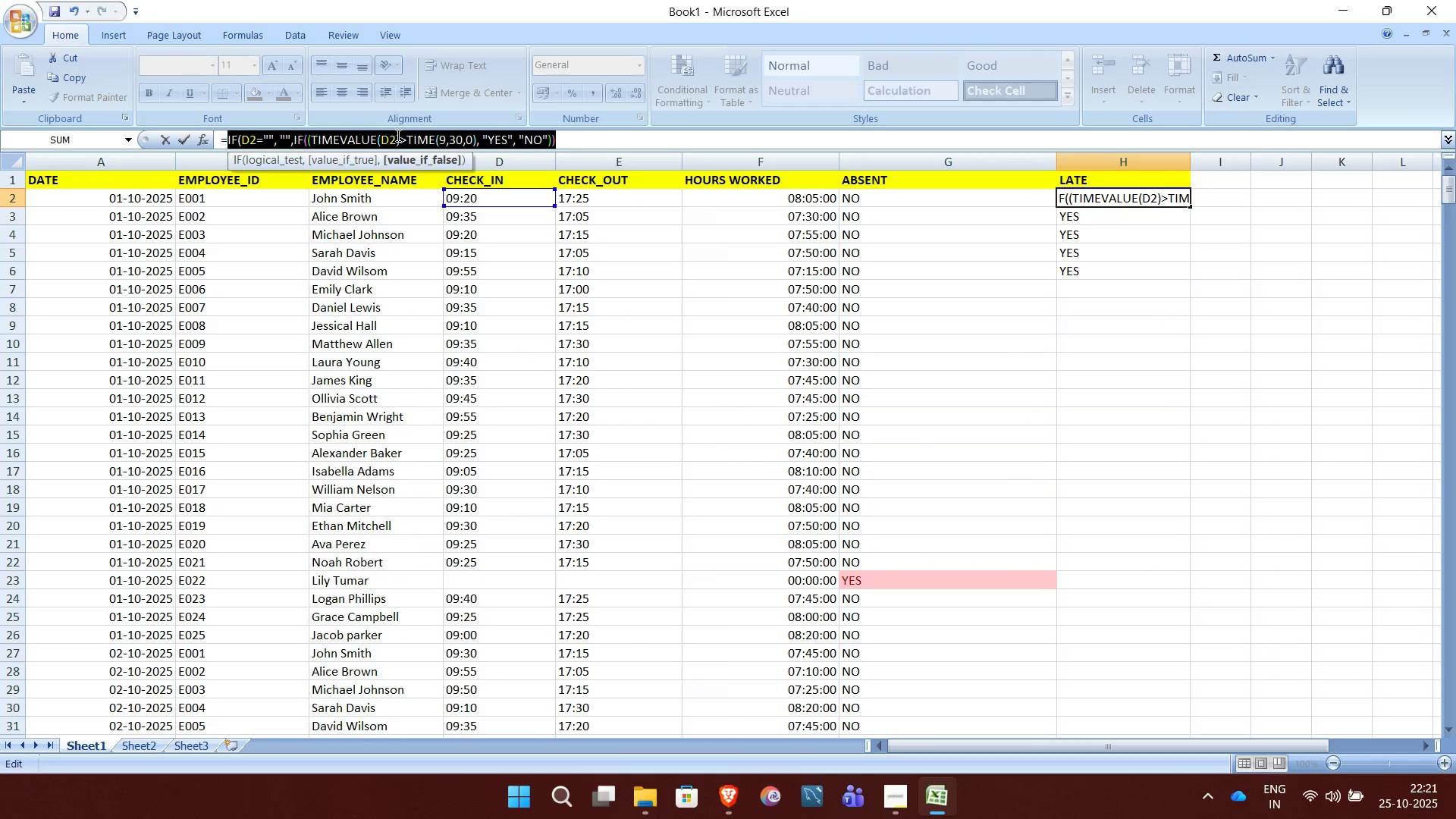 
left_click([394, 135])
 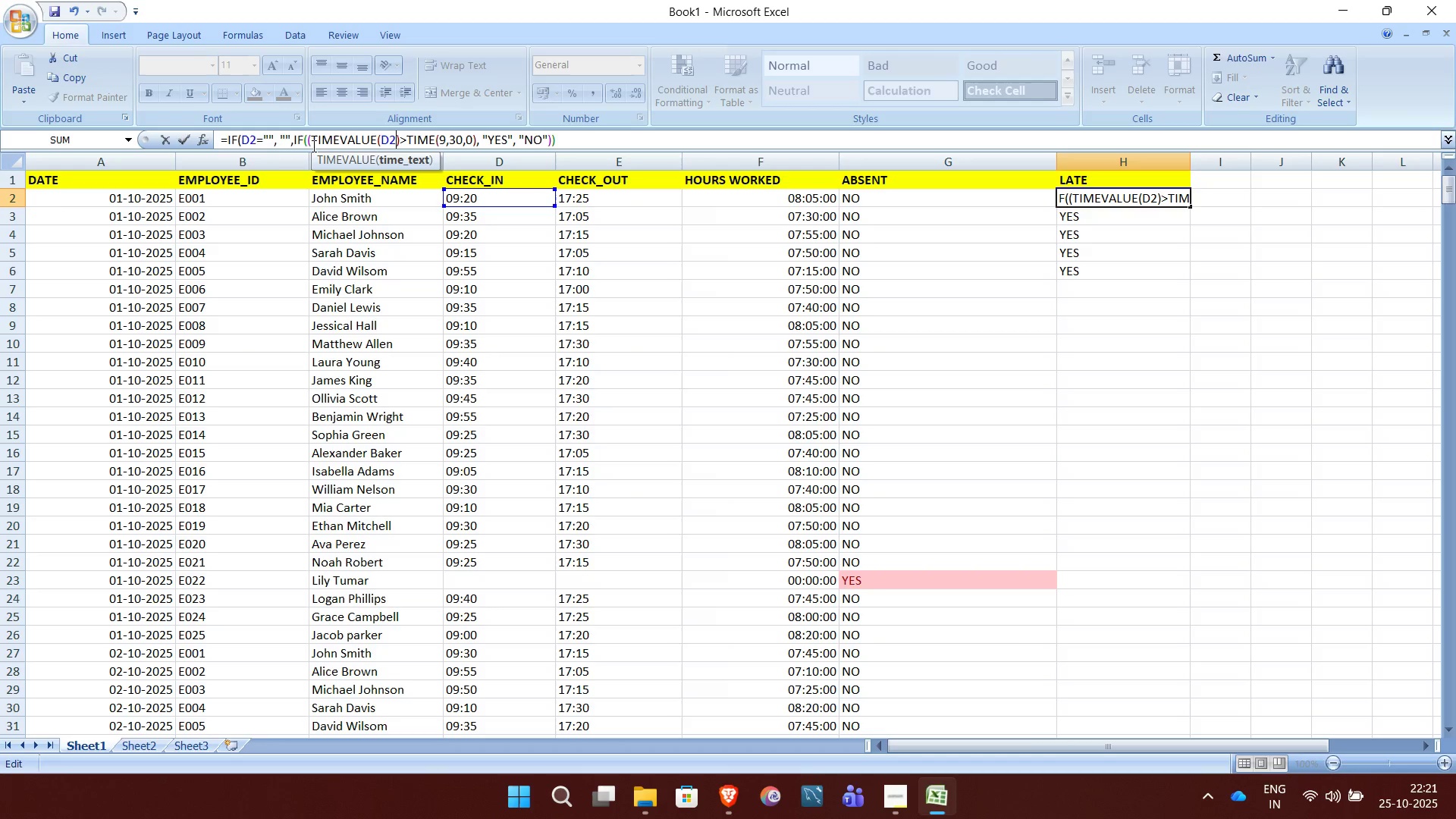 
wait(11.82)
 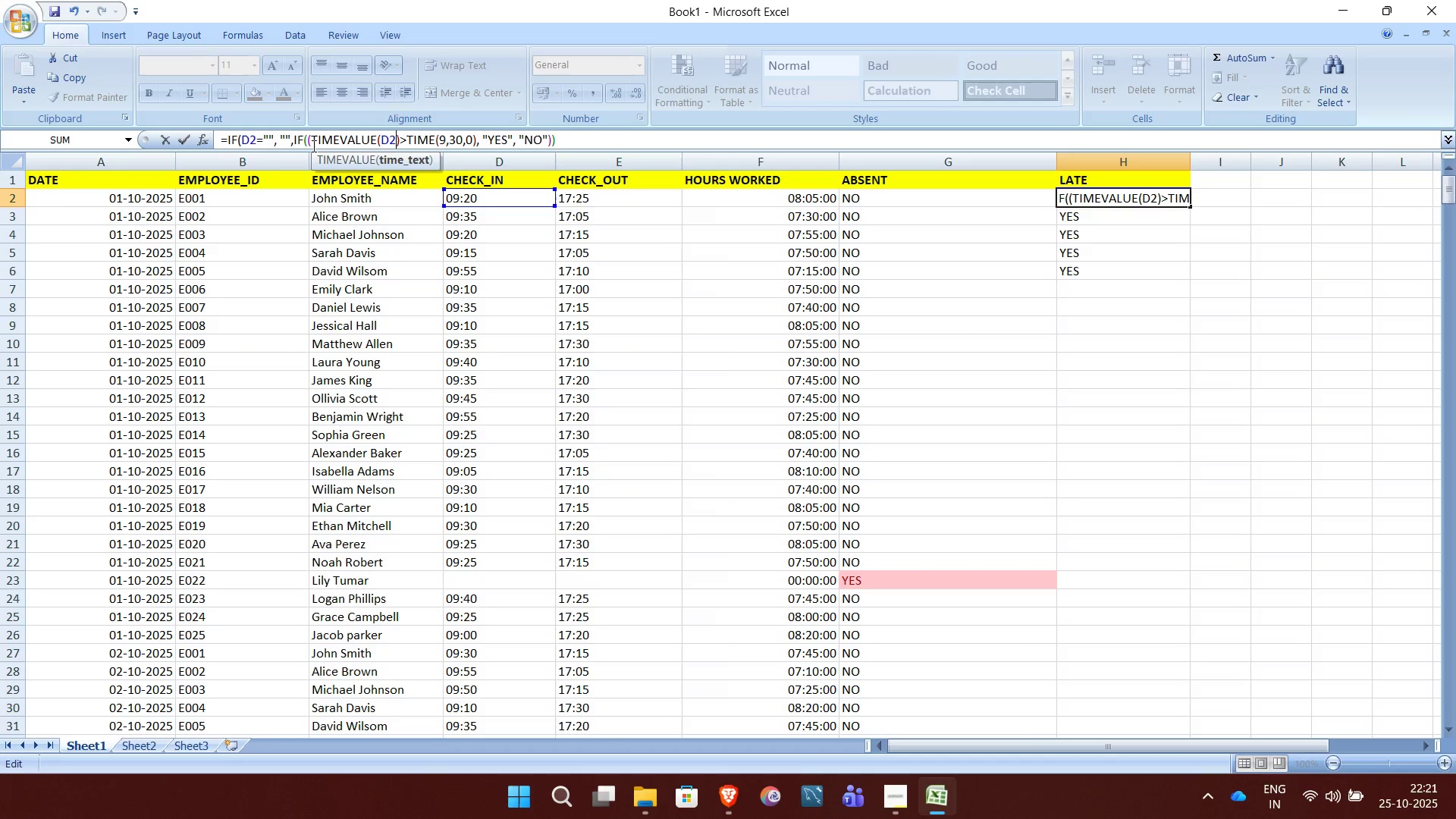 
left_click([566, 143])
 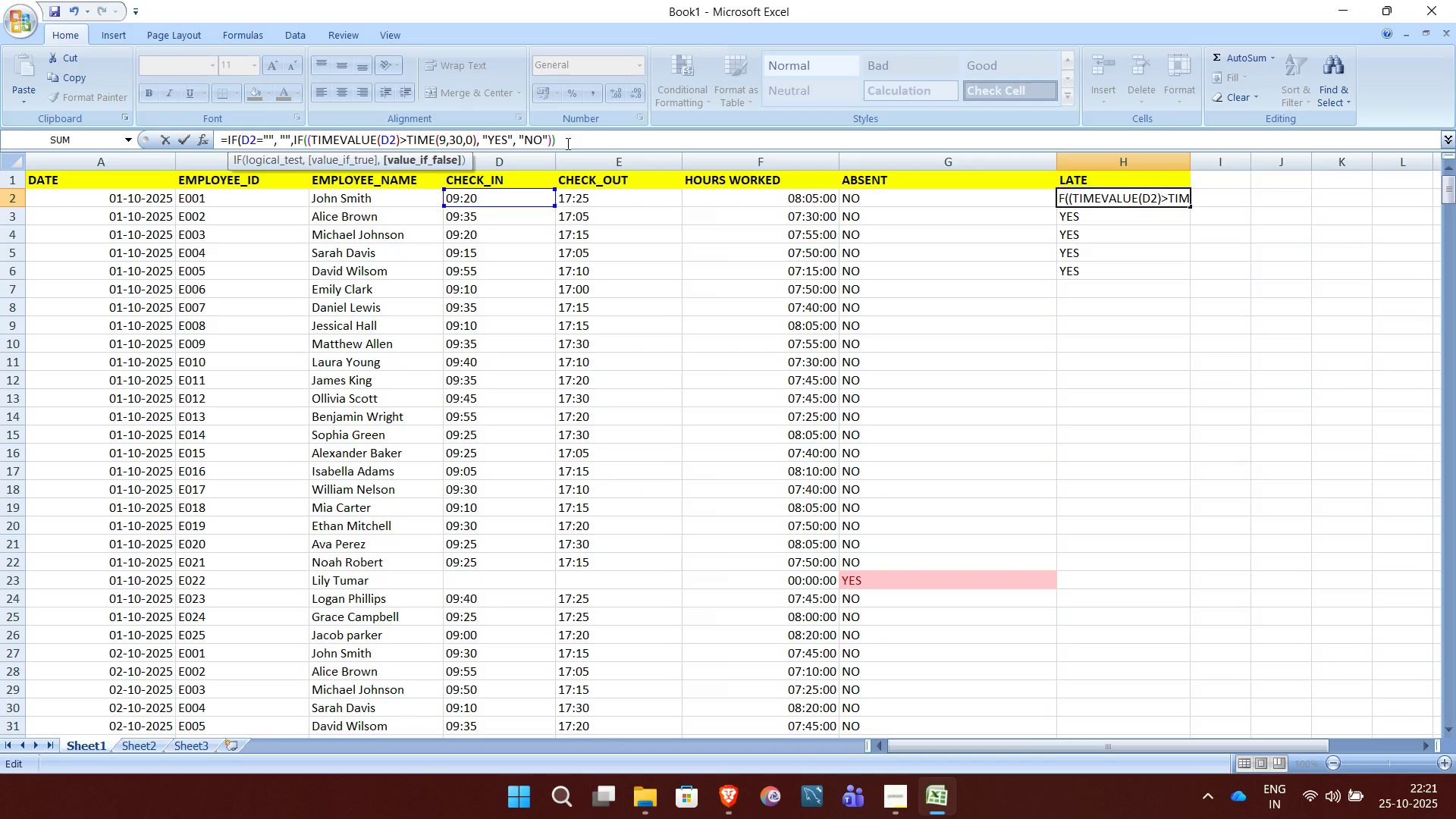 
key(Shift+0)
 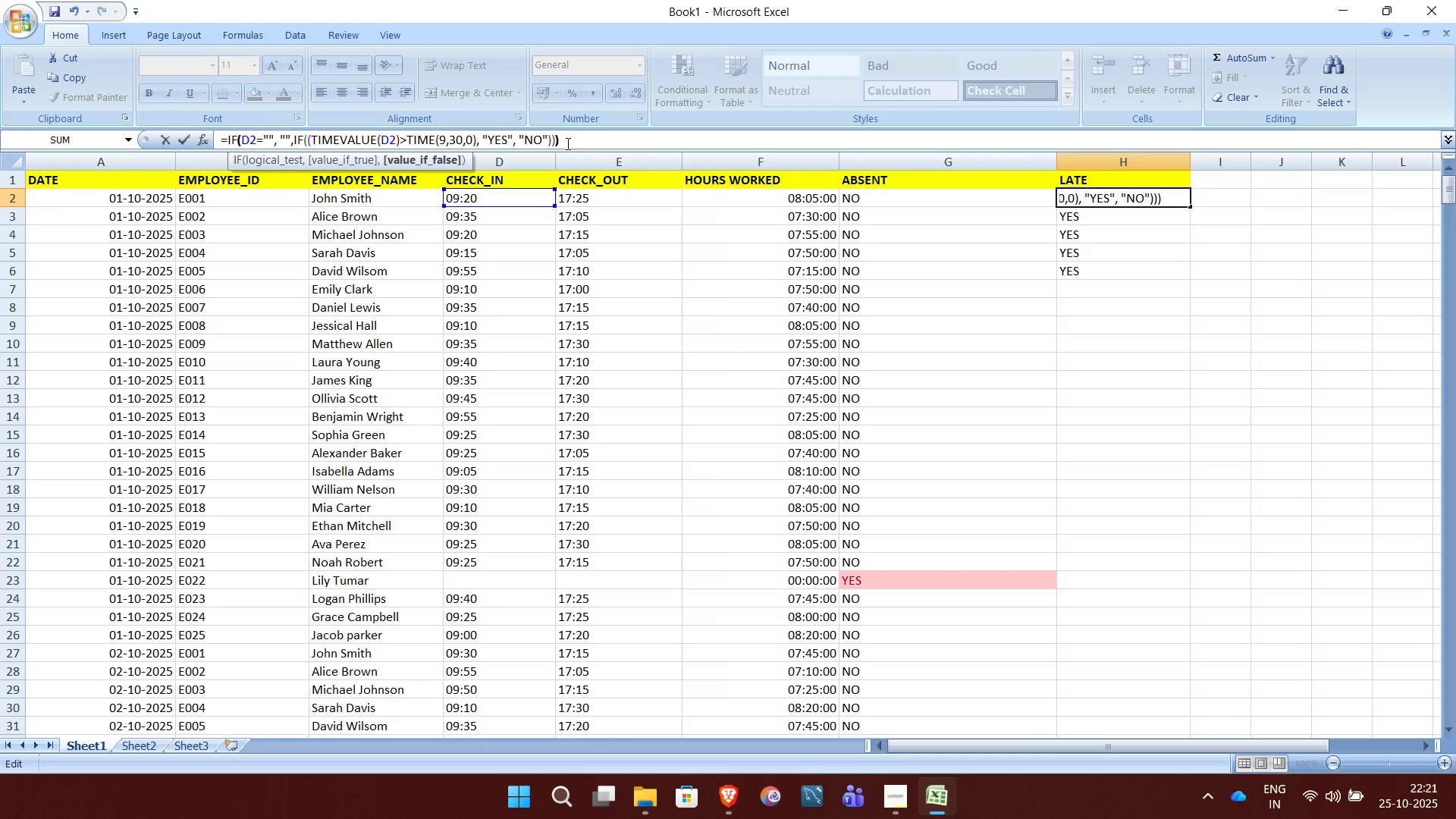 
key(Enter)
 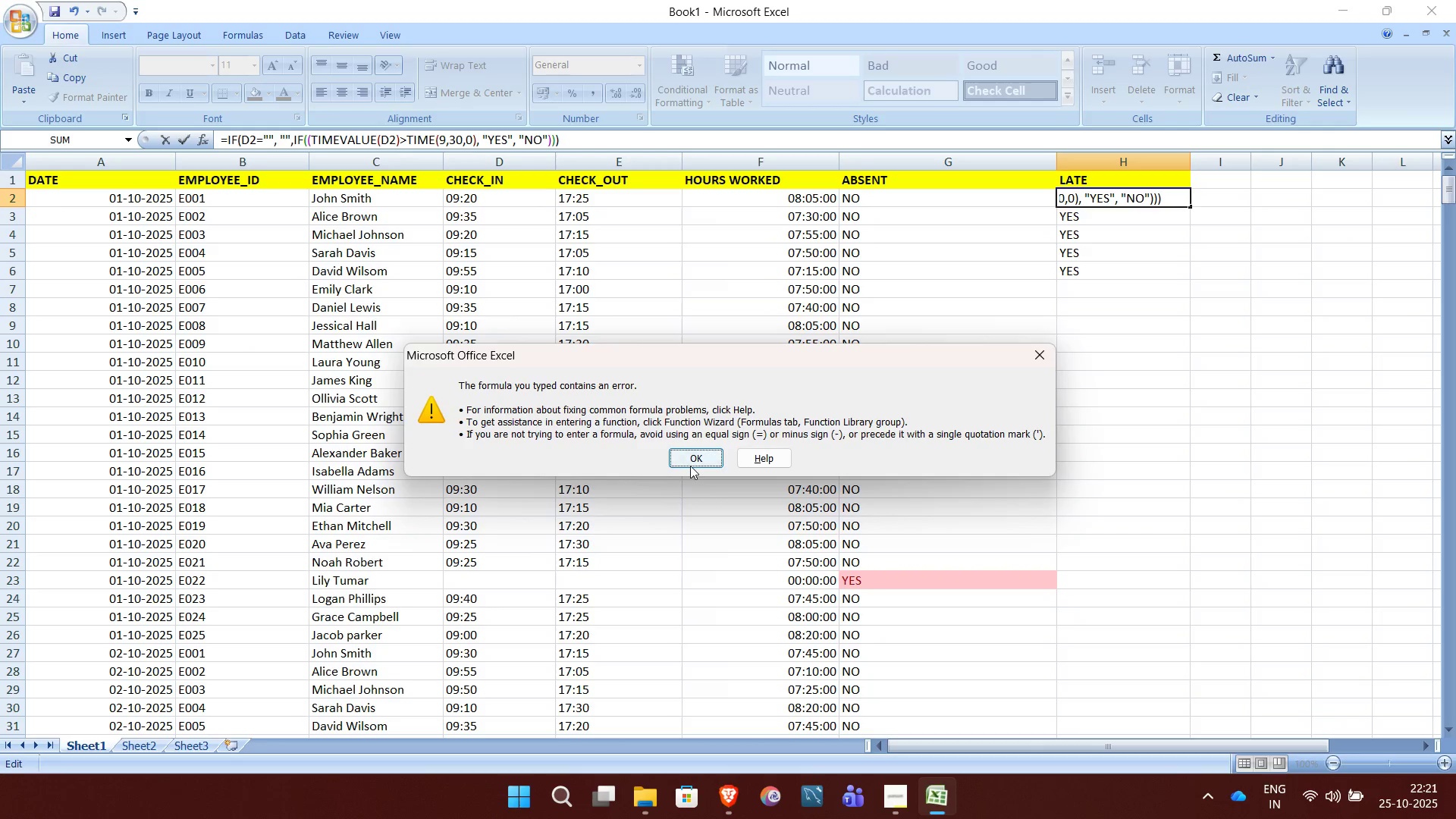 
left_click([691, 465])
 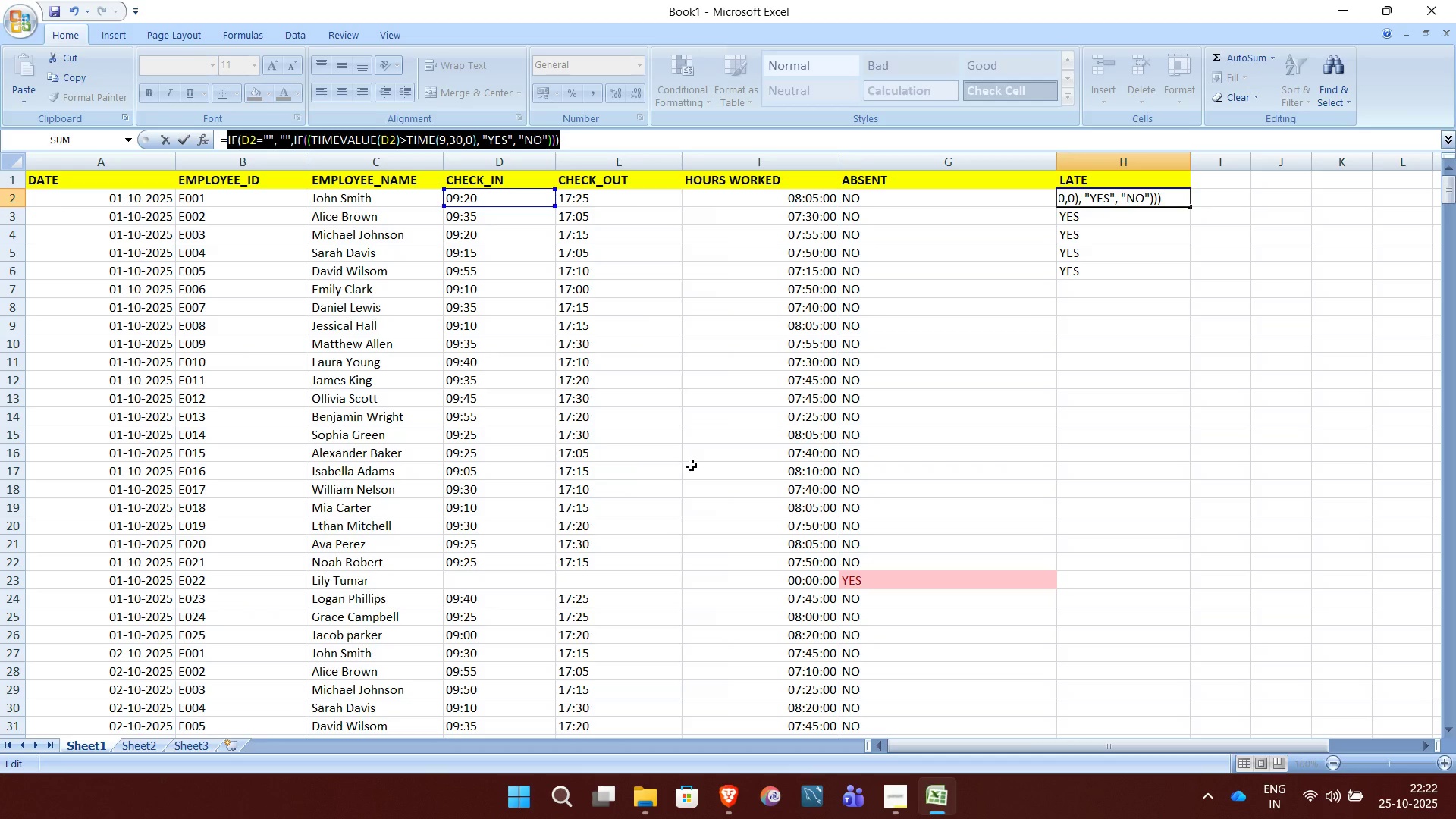 
wait(17.25)
 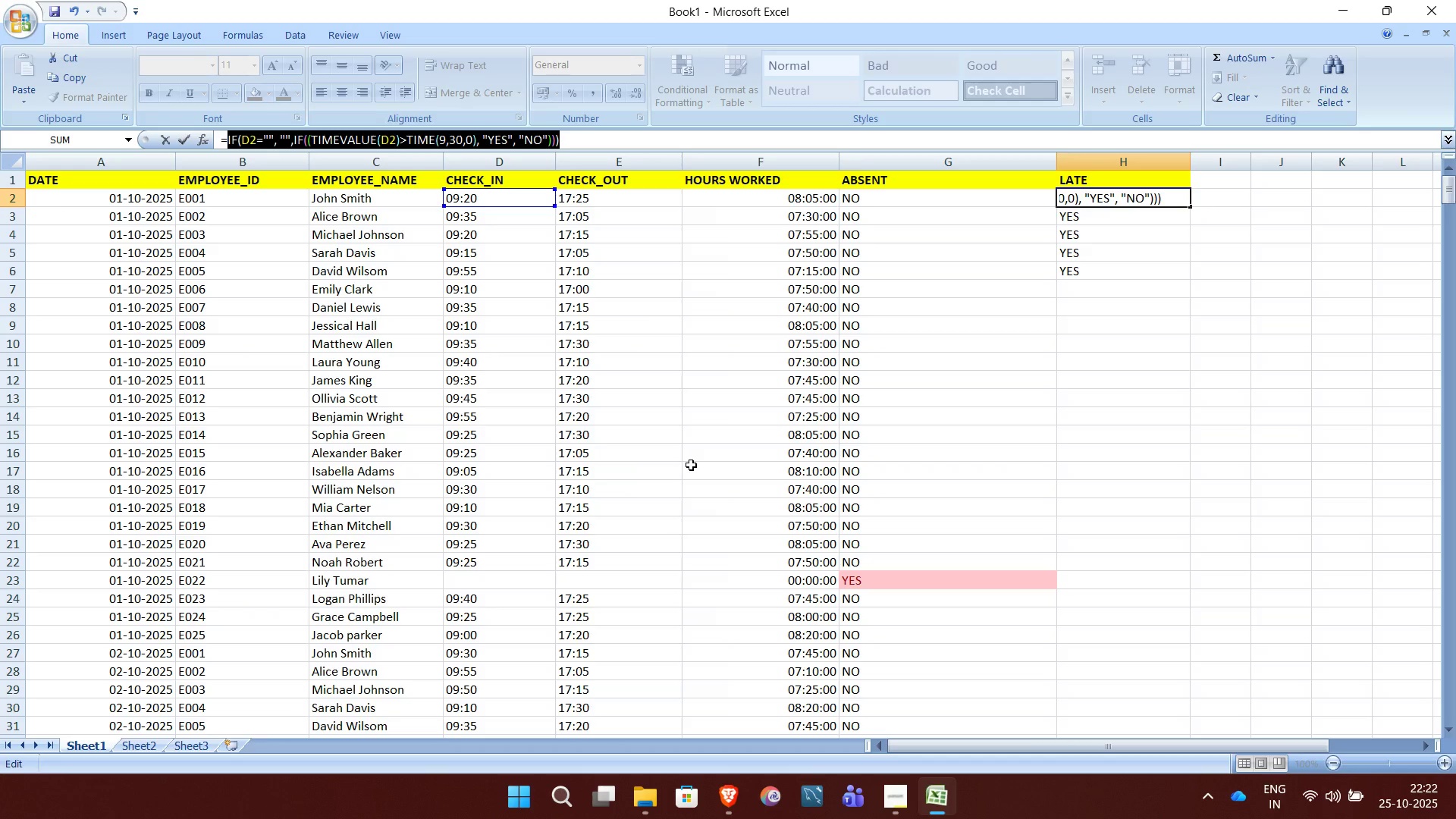 
scroll: coordinate [1083, 469], scroll_direction: up, amount: 6.0
 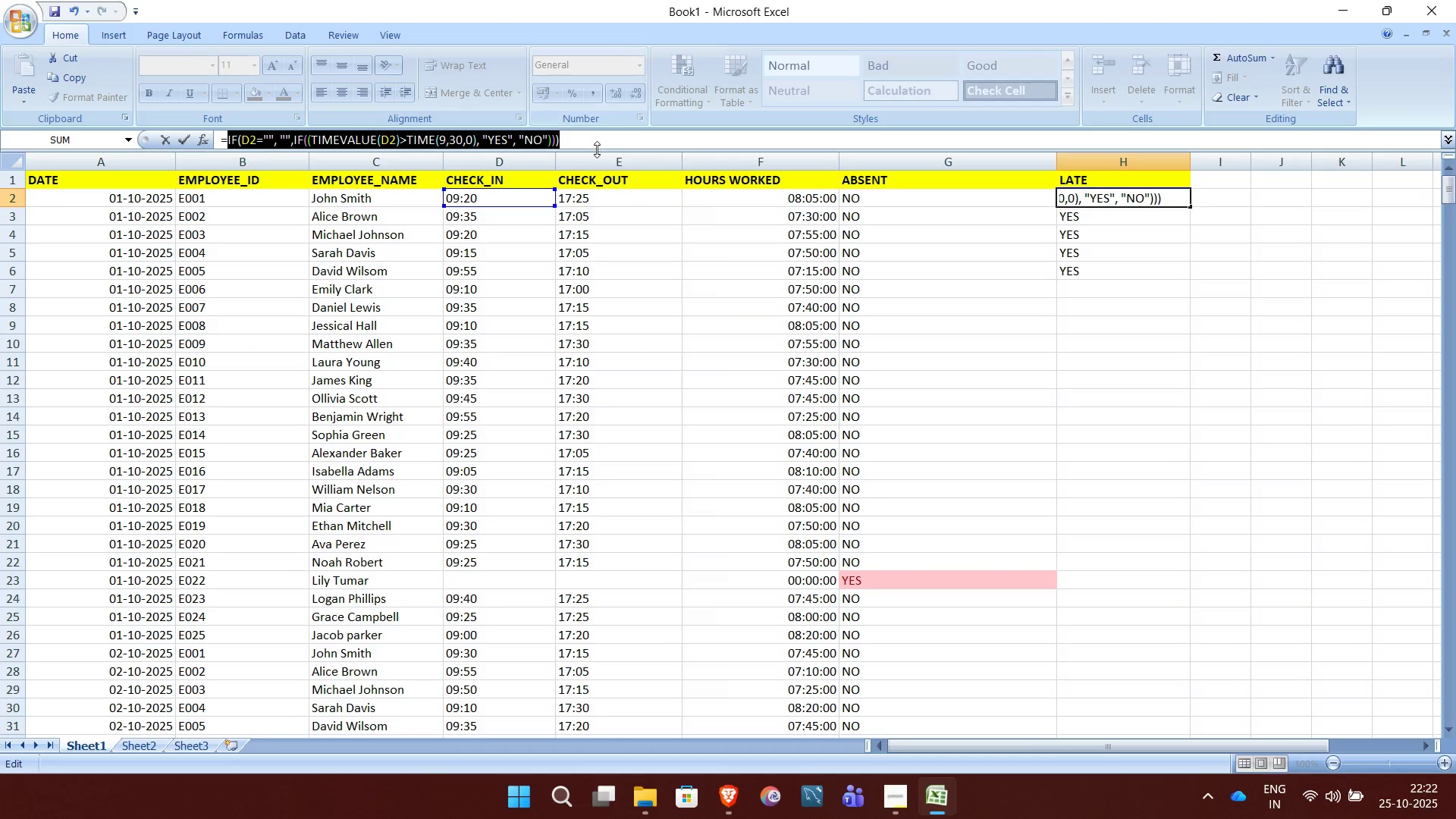 
left_click_drag(start_coordinate=[592, 143], to_coordinate=[206, 149])
 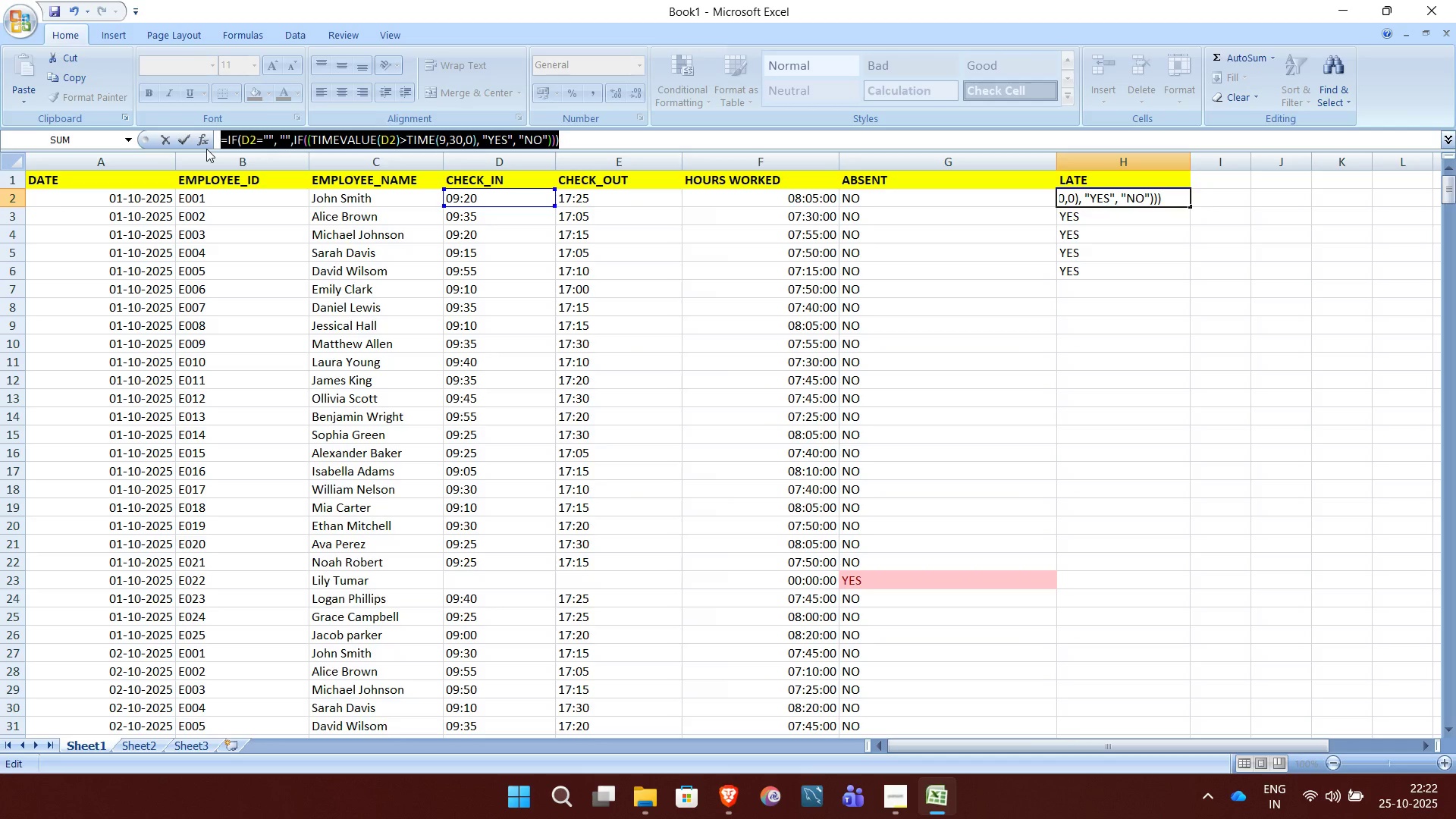 
key(Delete)
 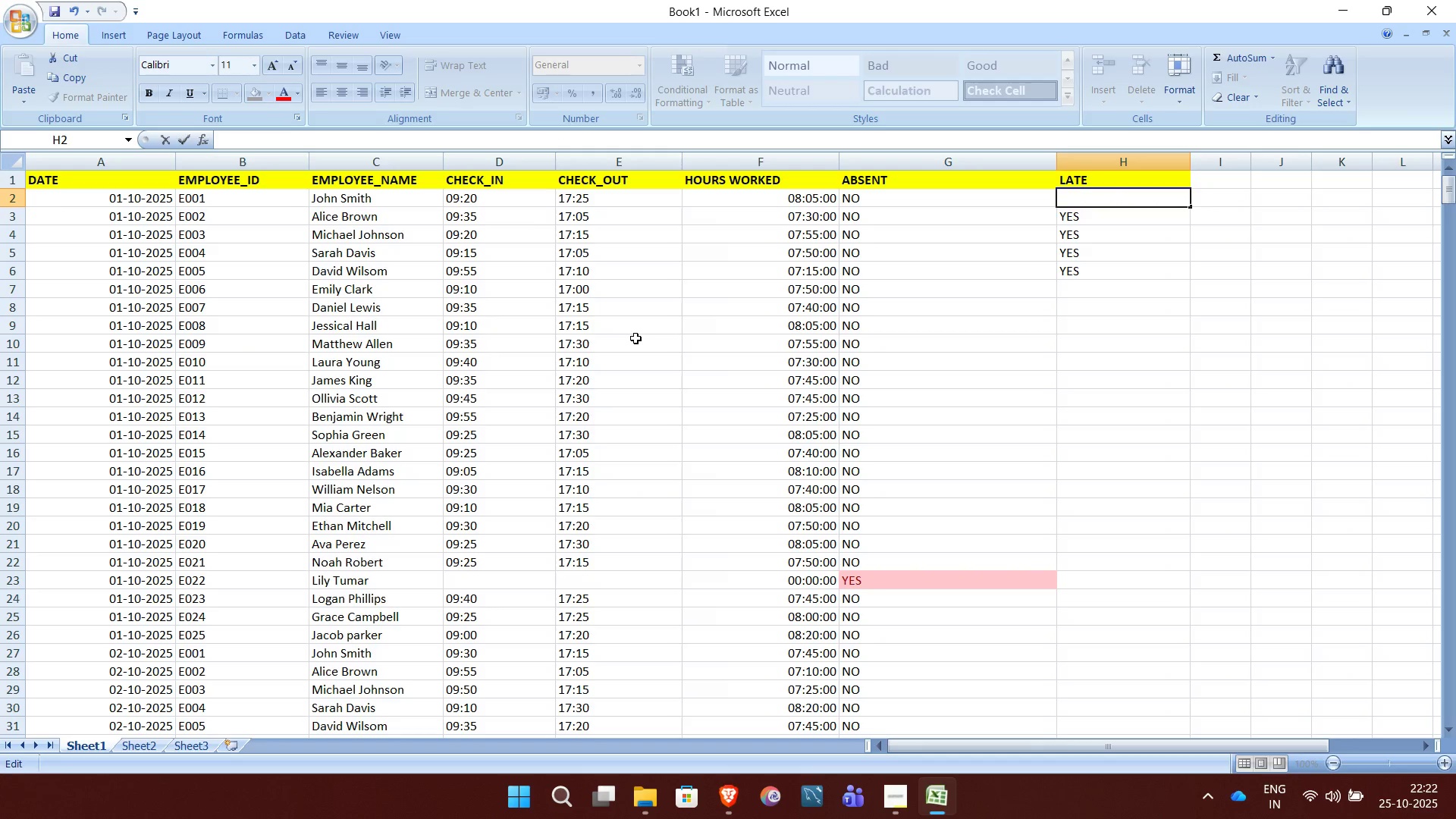 
left_click([635, 338])
 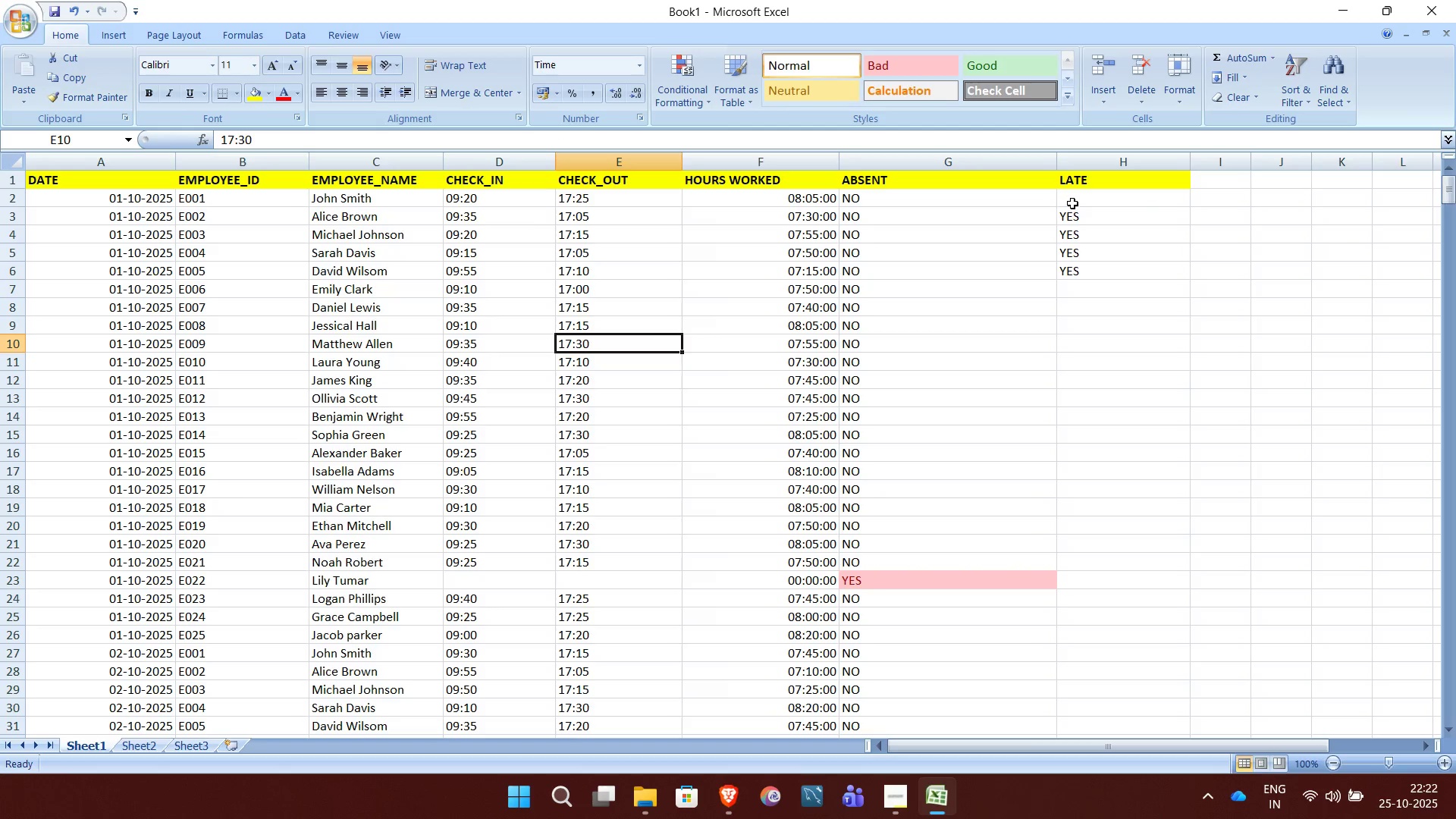 
left_click([1072, 203])
 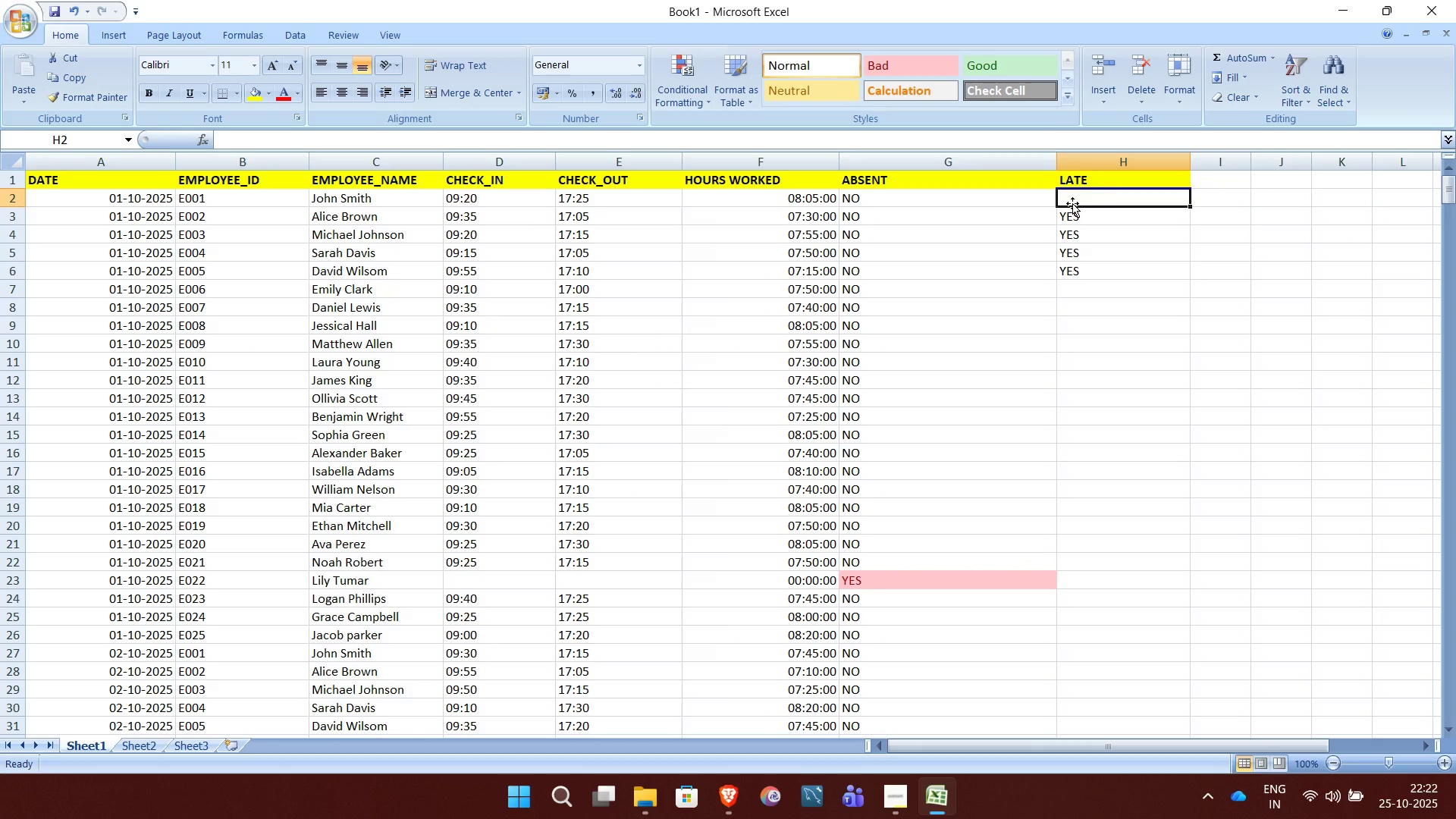 
type(=IF)
 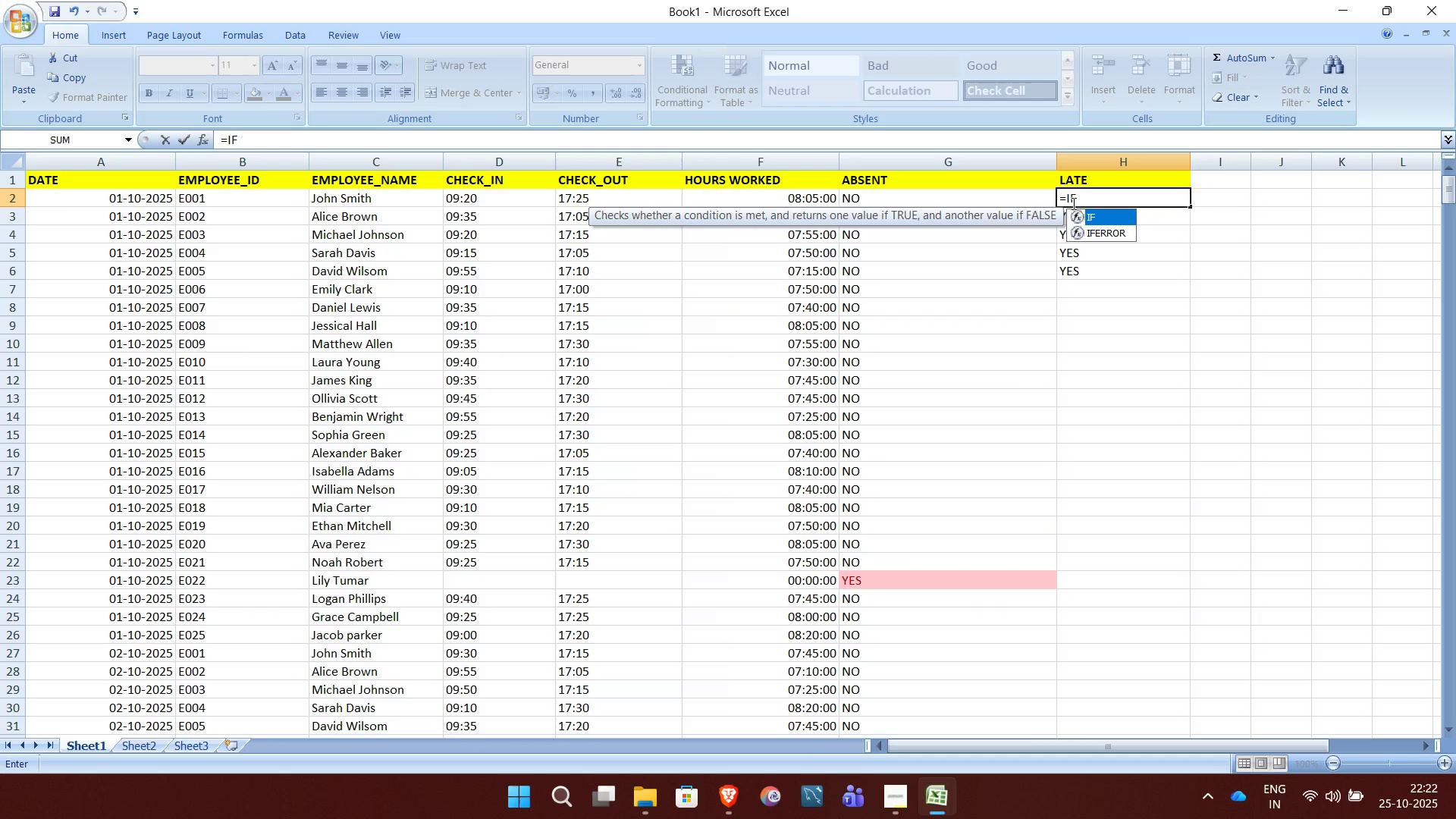 
wait(5.37)
 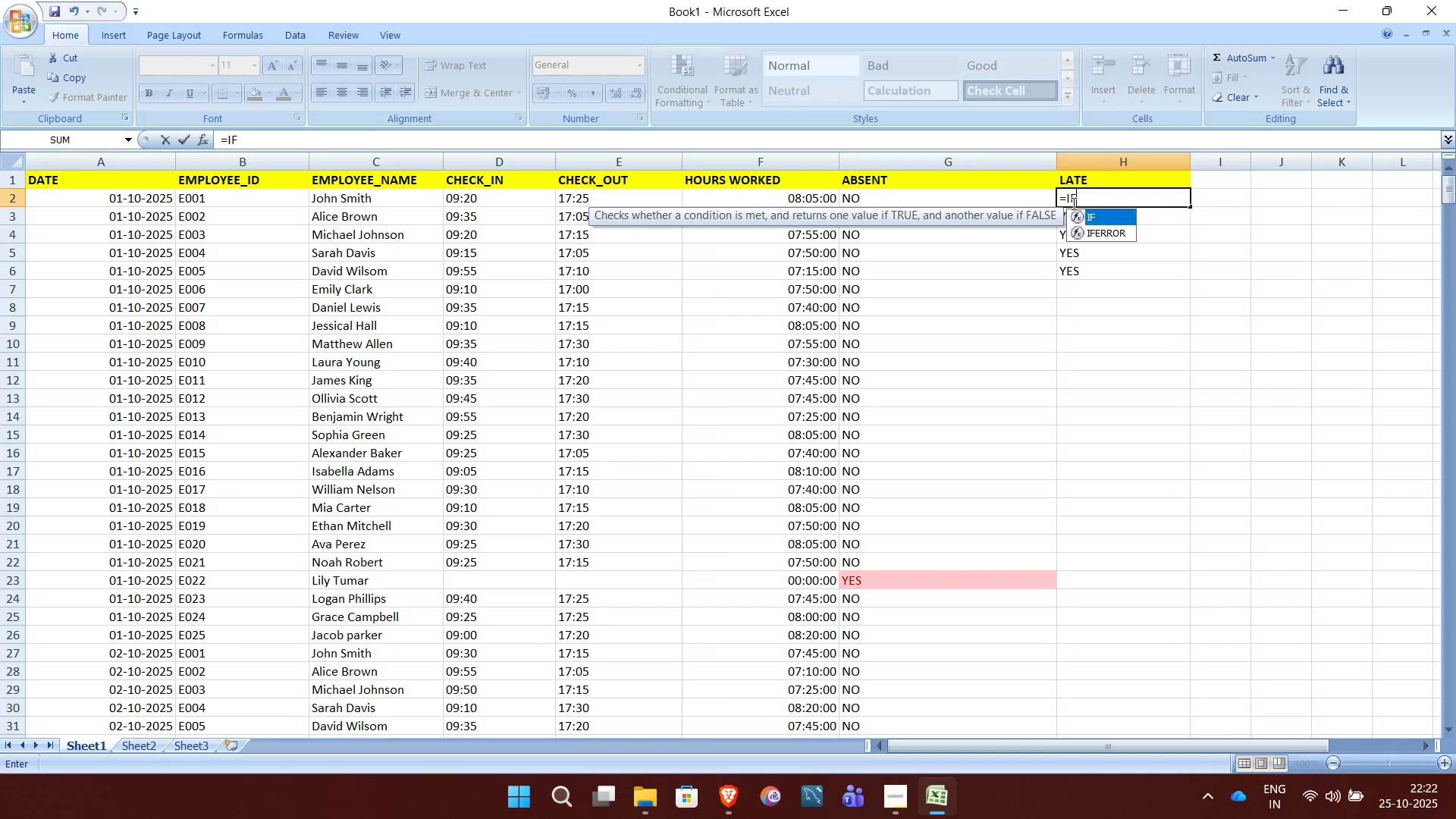 
type((D2>9,30,0))
 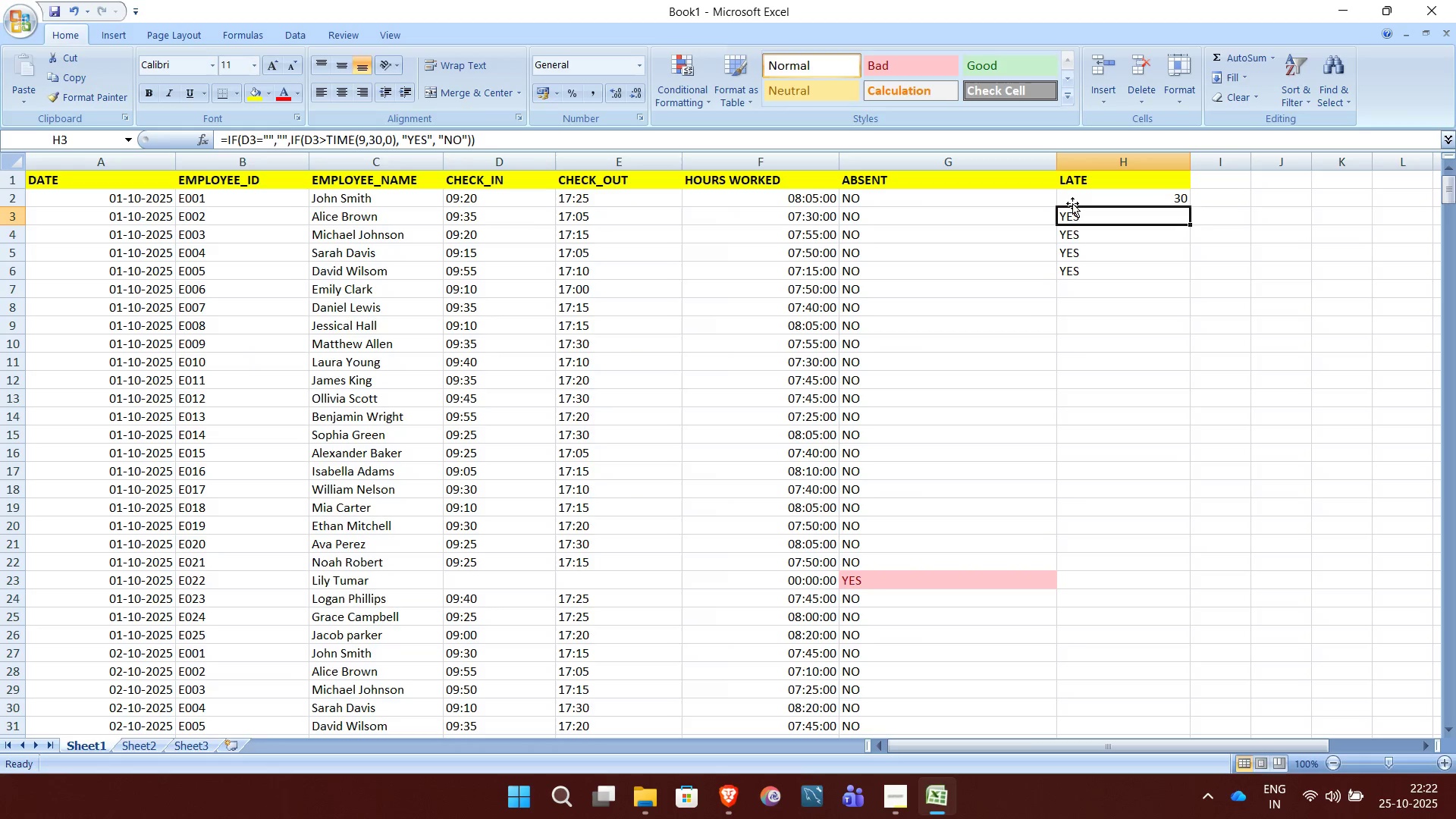 
 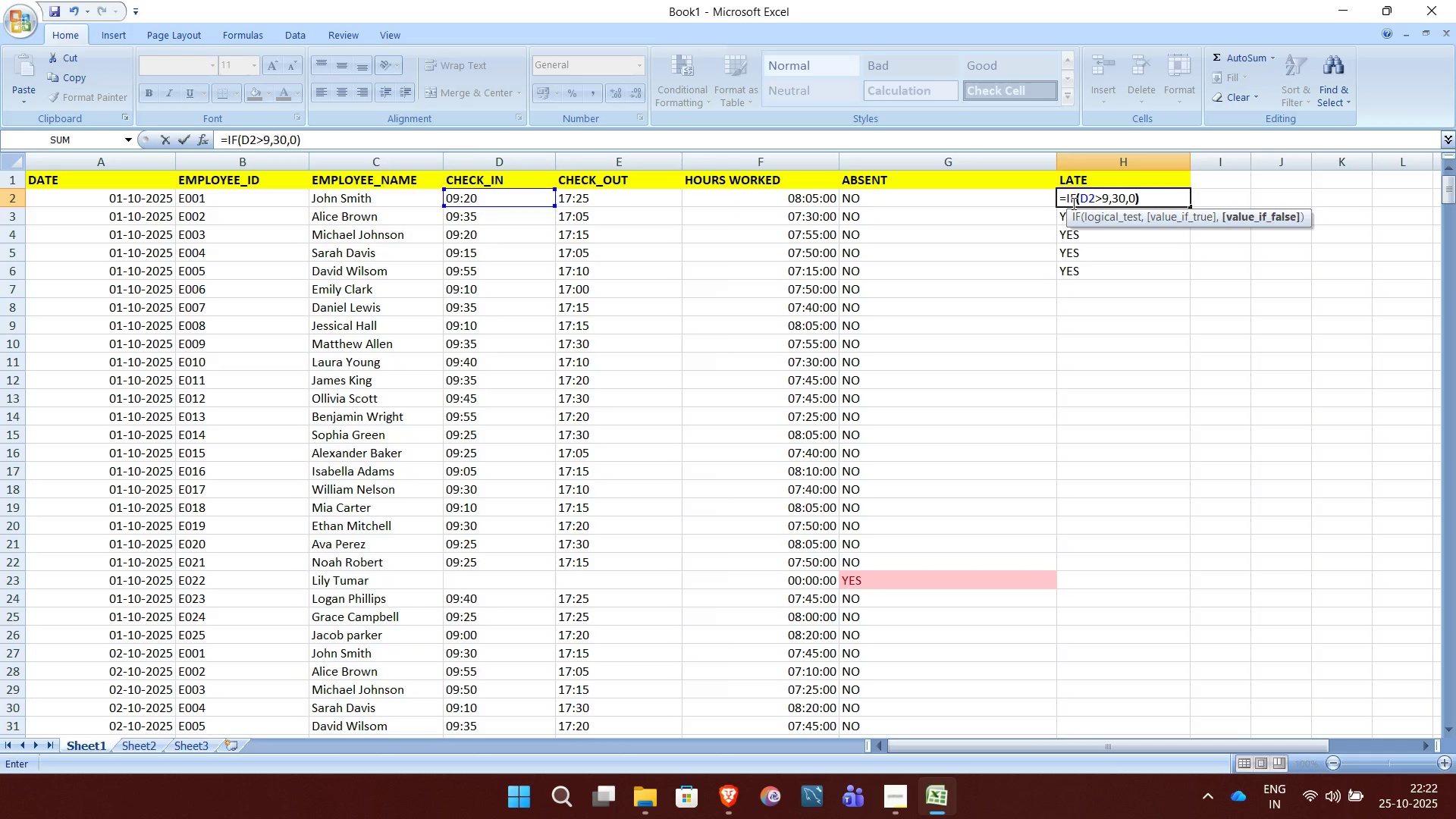 
key(Enter)
 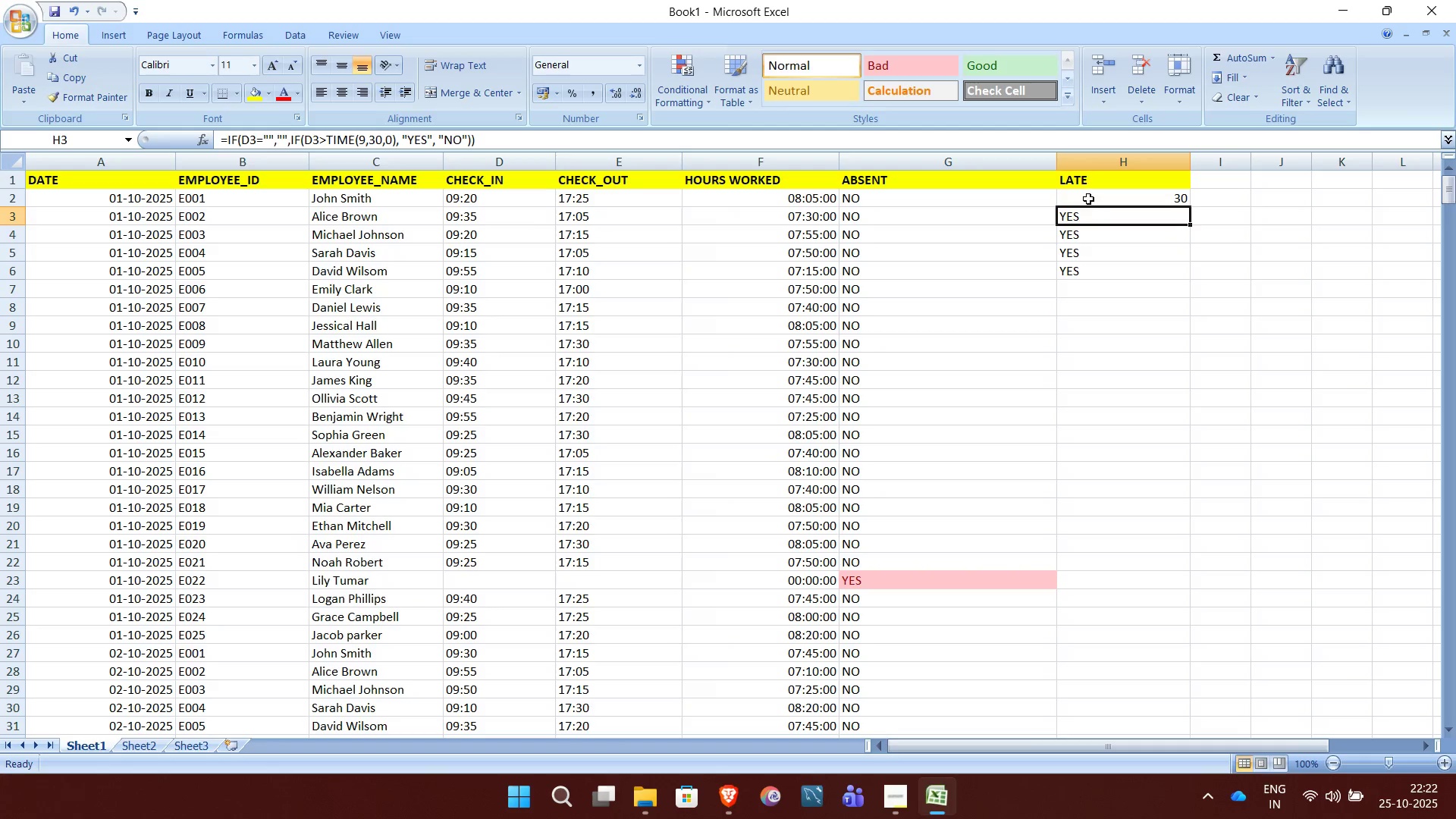 
left_click([1088, 198])
 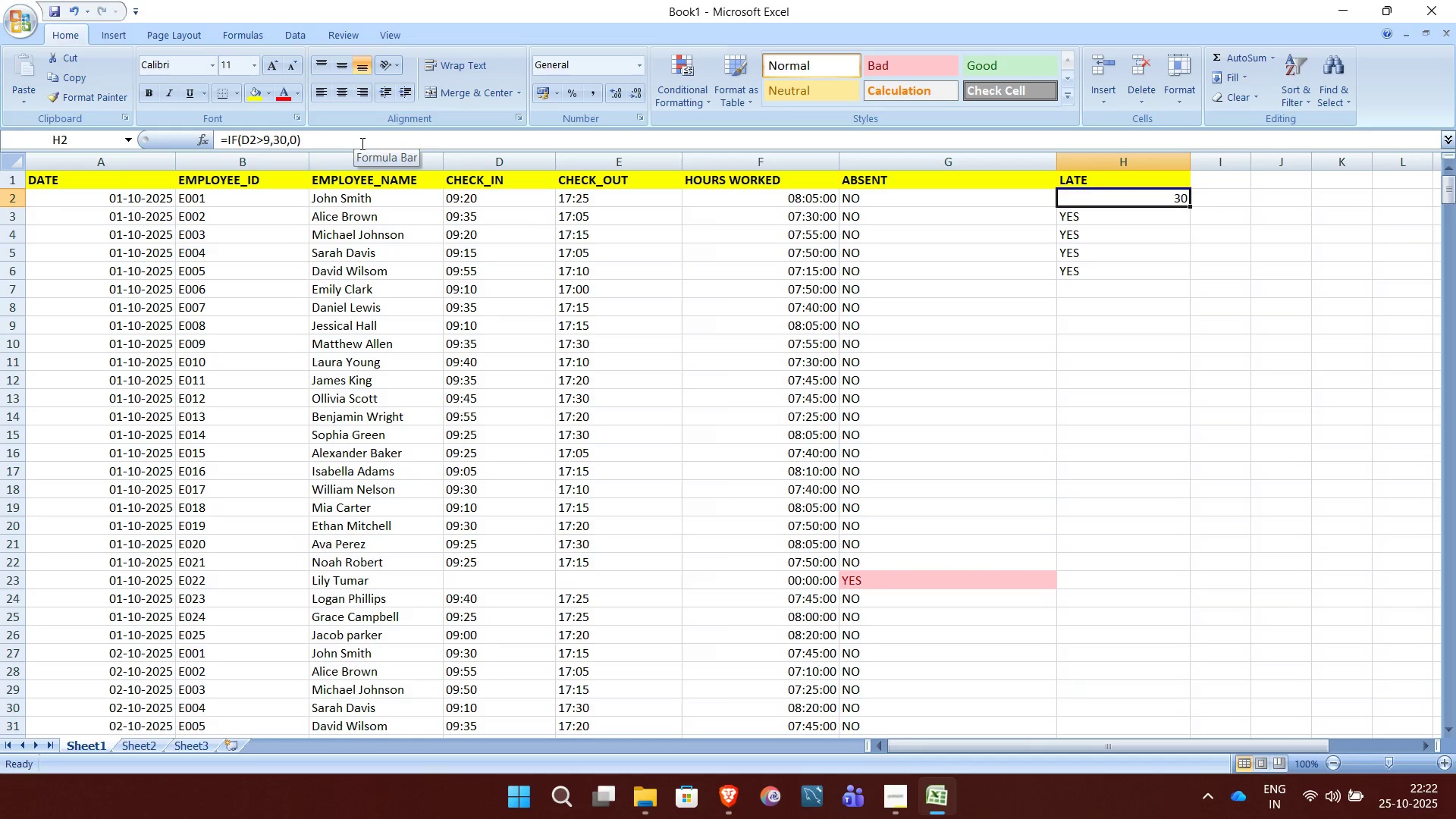 
wait(6.02)
 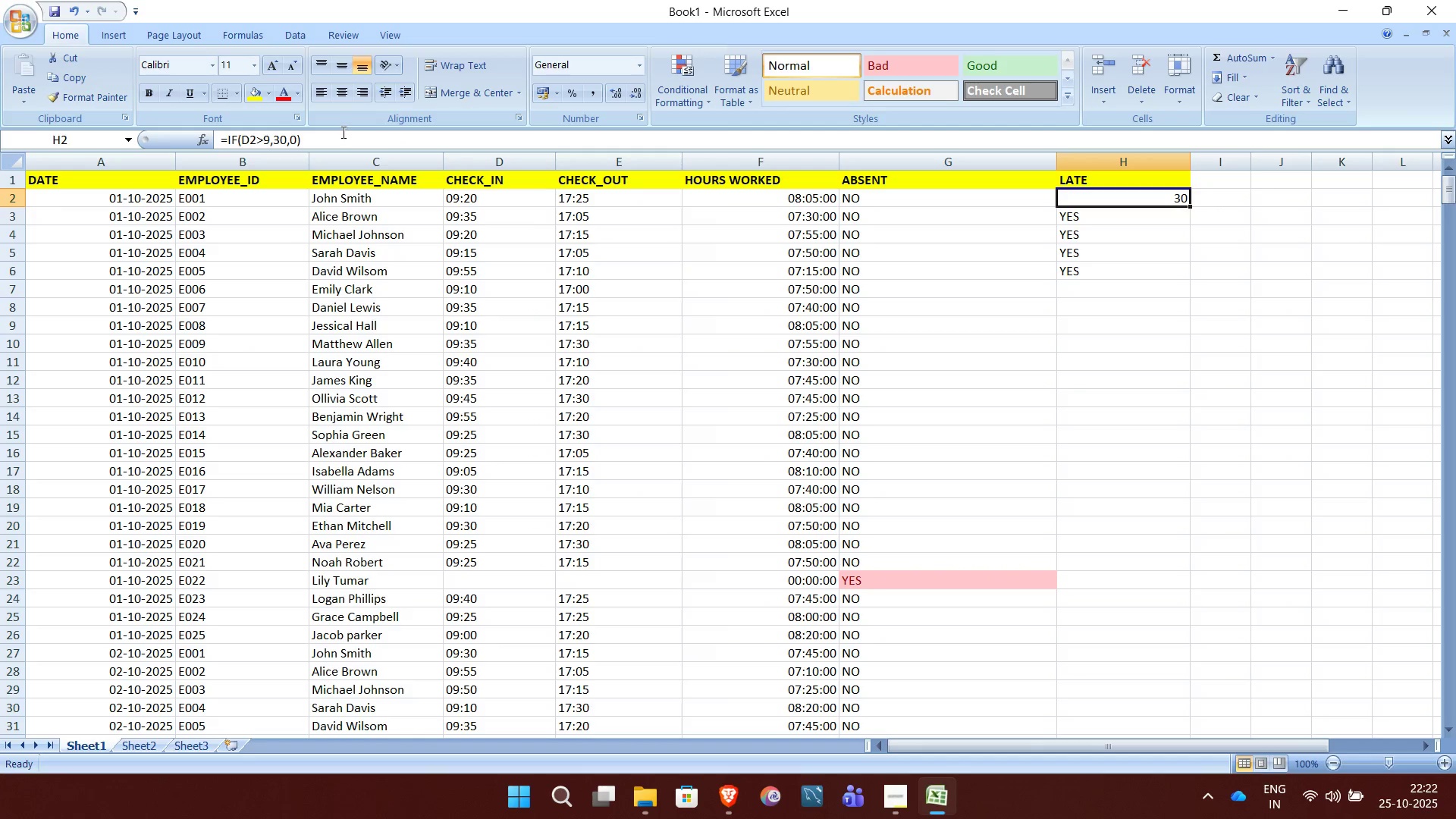 
double_click([361, 143])
 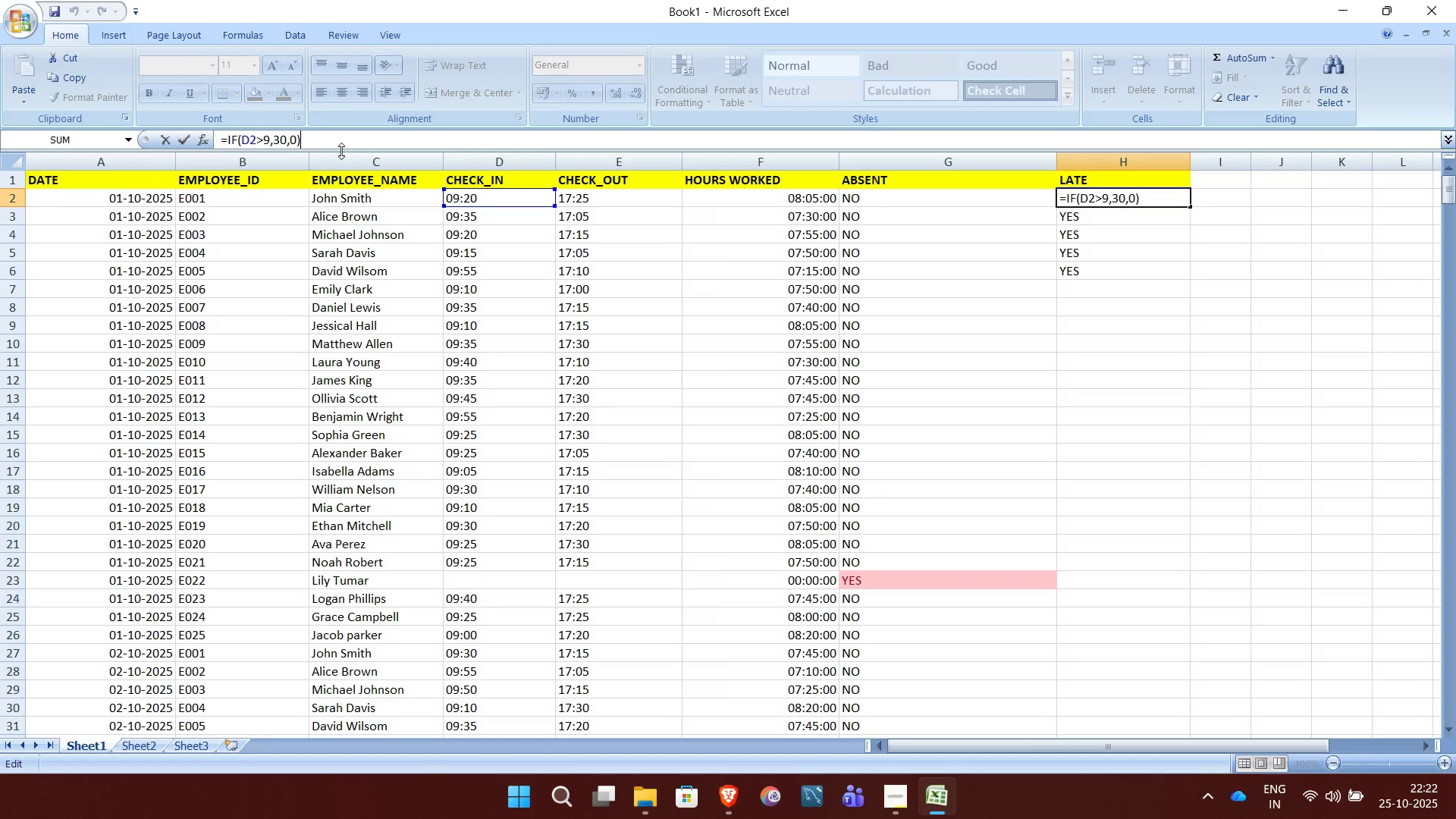 
wait(10.88)
 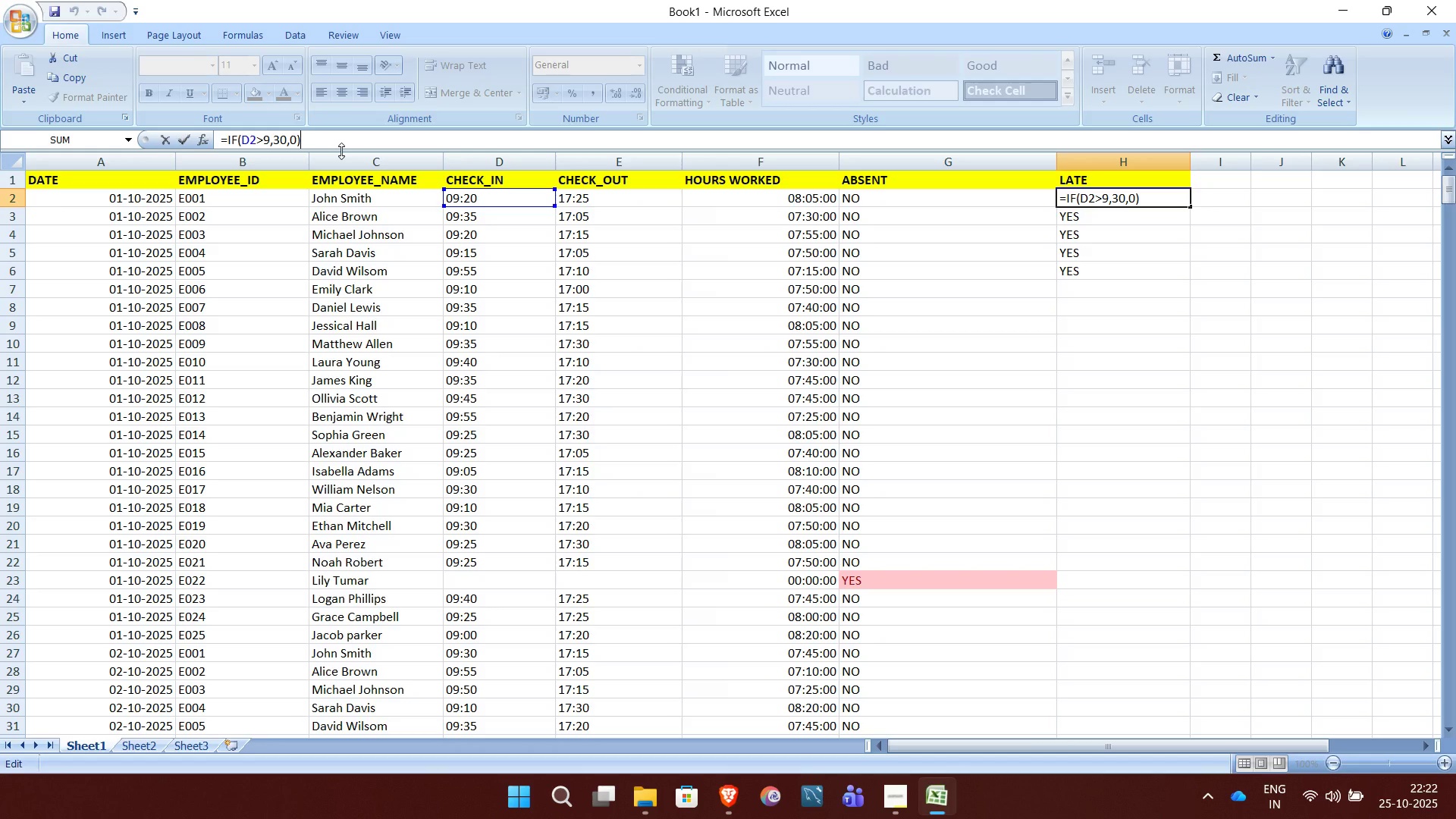 
left_click([1137, 283])
 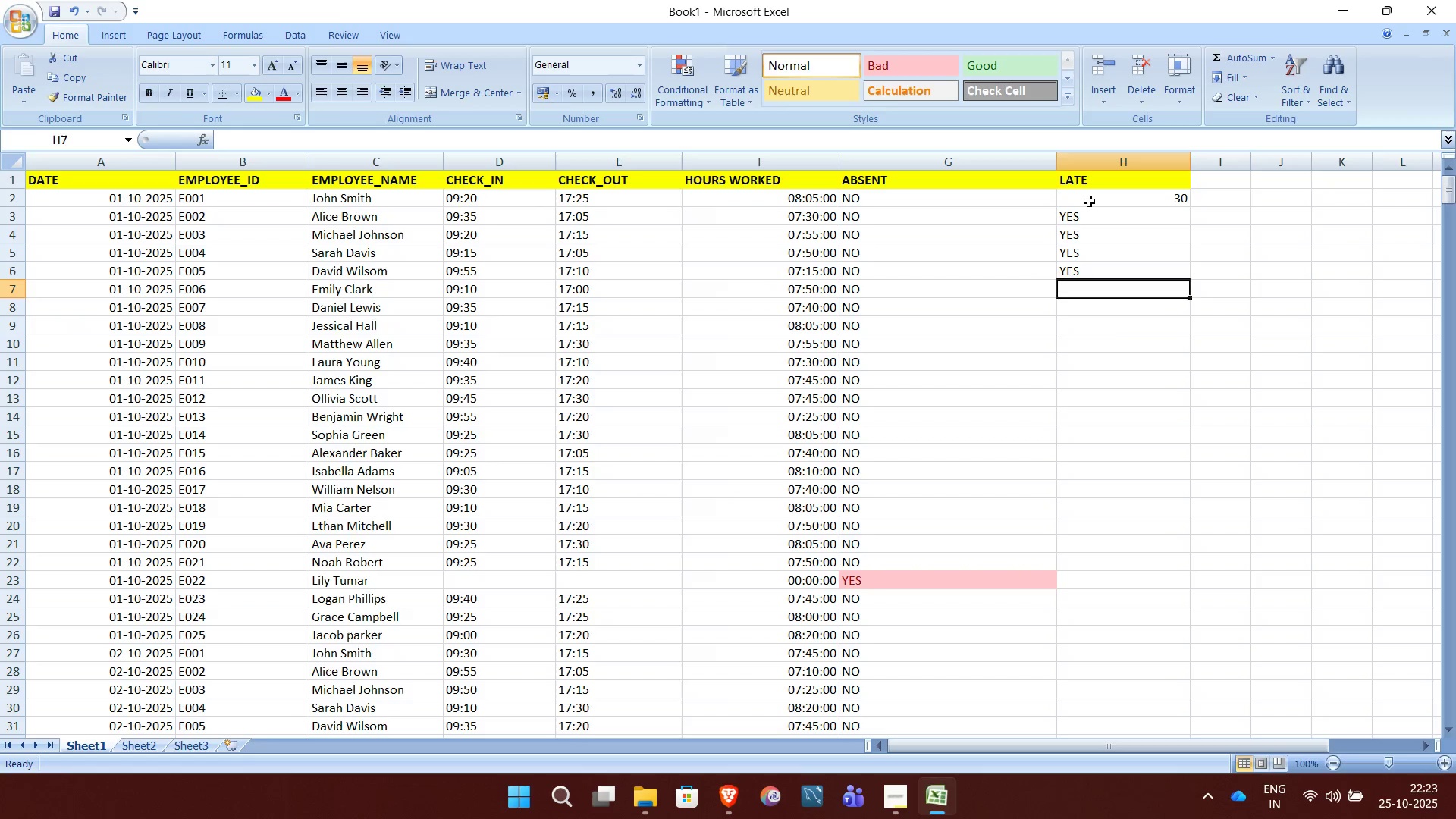 
left_click([1089, 201])
 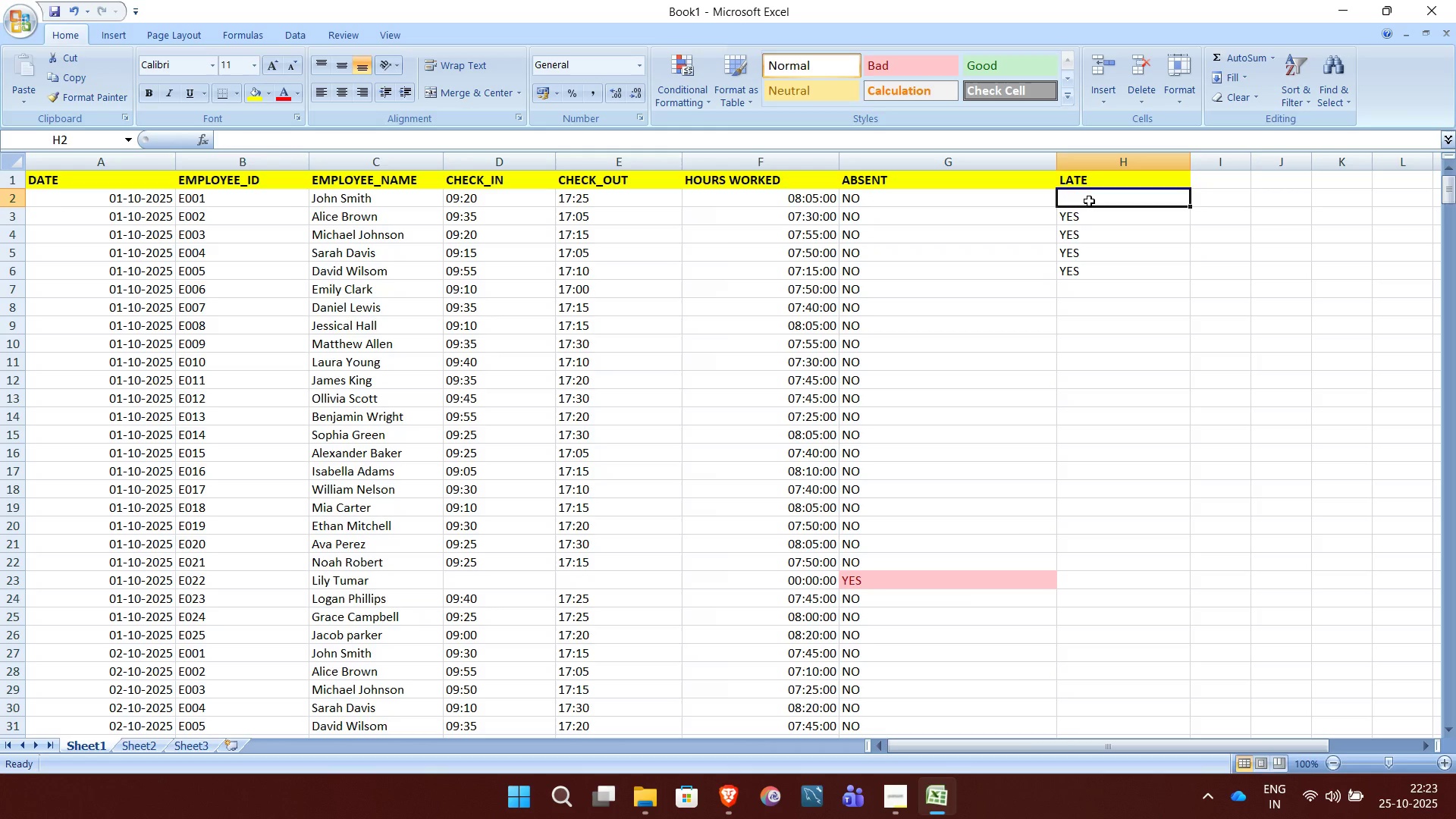 
type([Delete]=IF(OR(D2="", E2=""),"", if (d2>"9,30)
key(Backspace)
key(Backspace)
key(Backspace)
type(:30)
 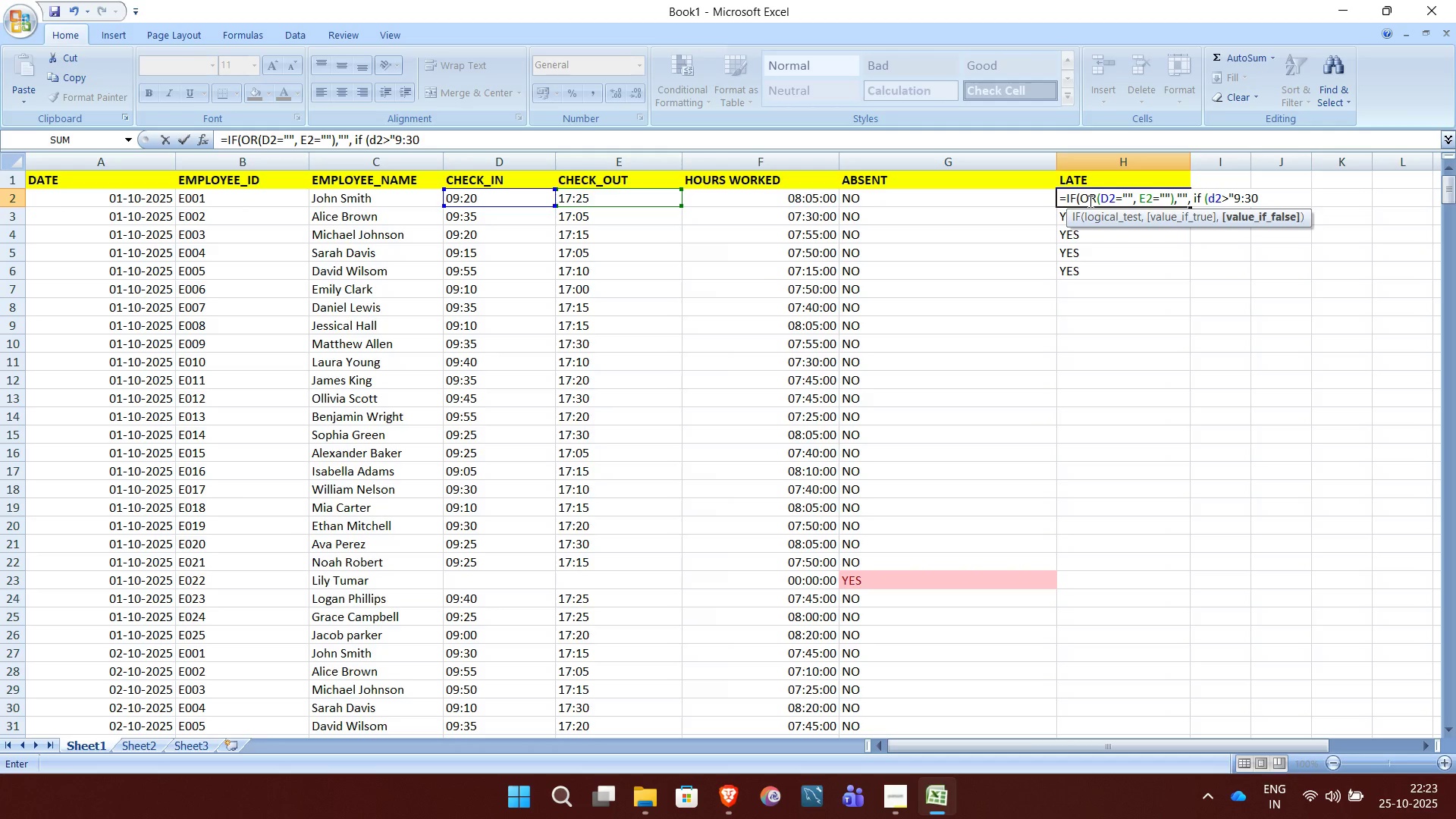 
left_click([1235, 202])
 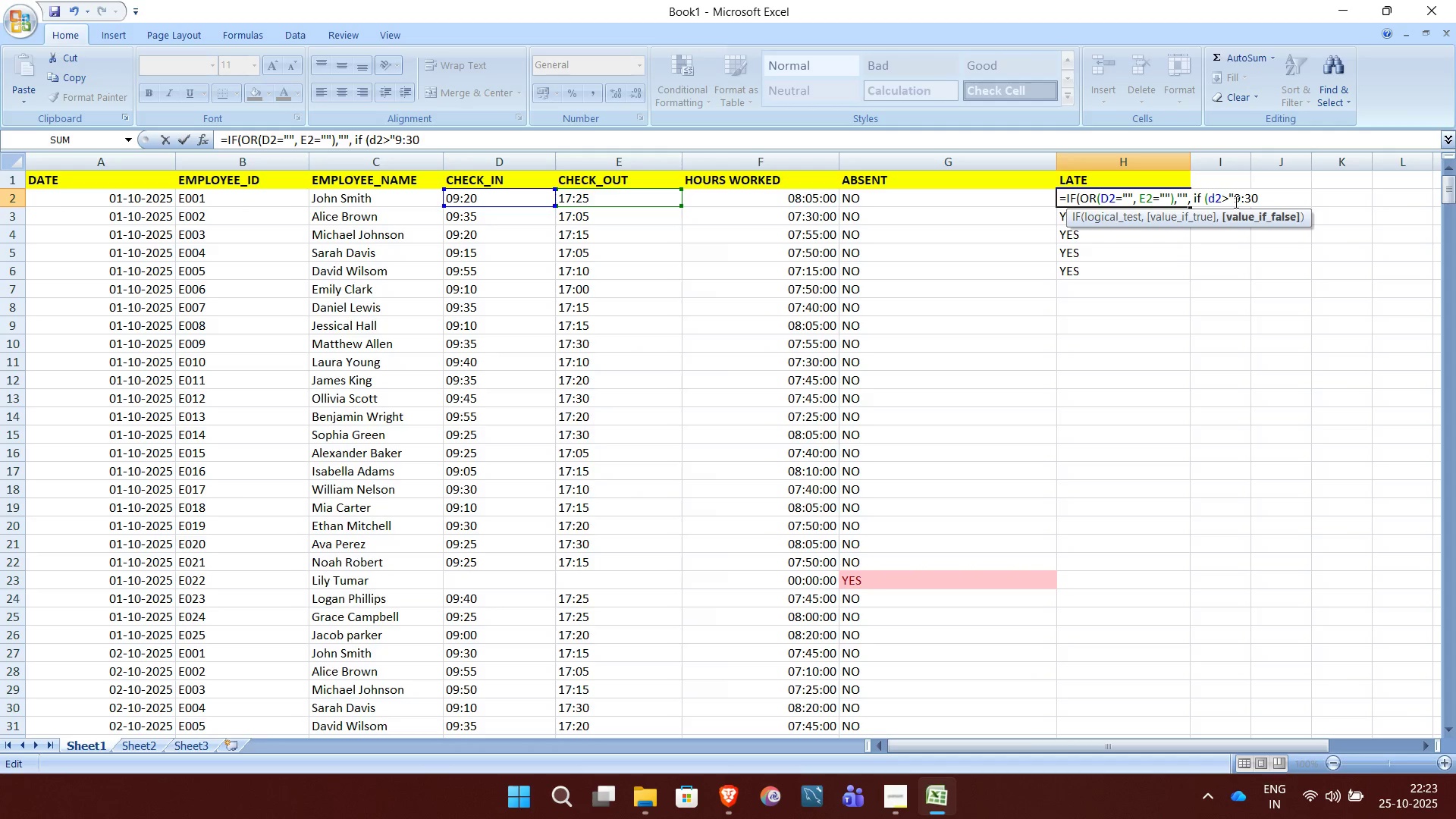 
key(0)
 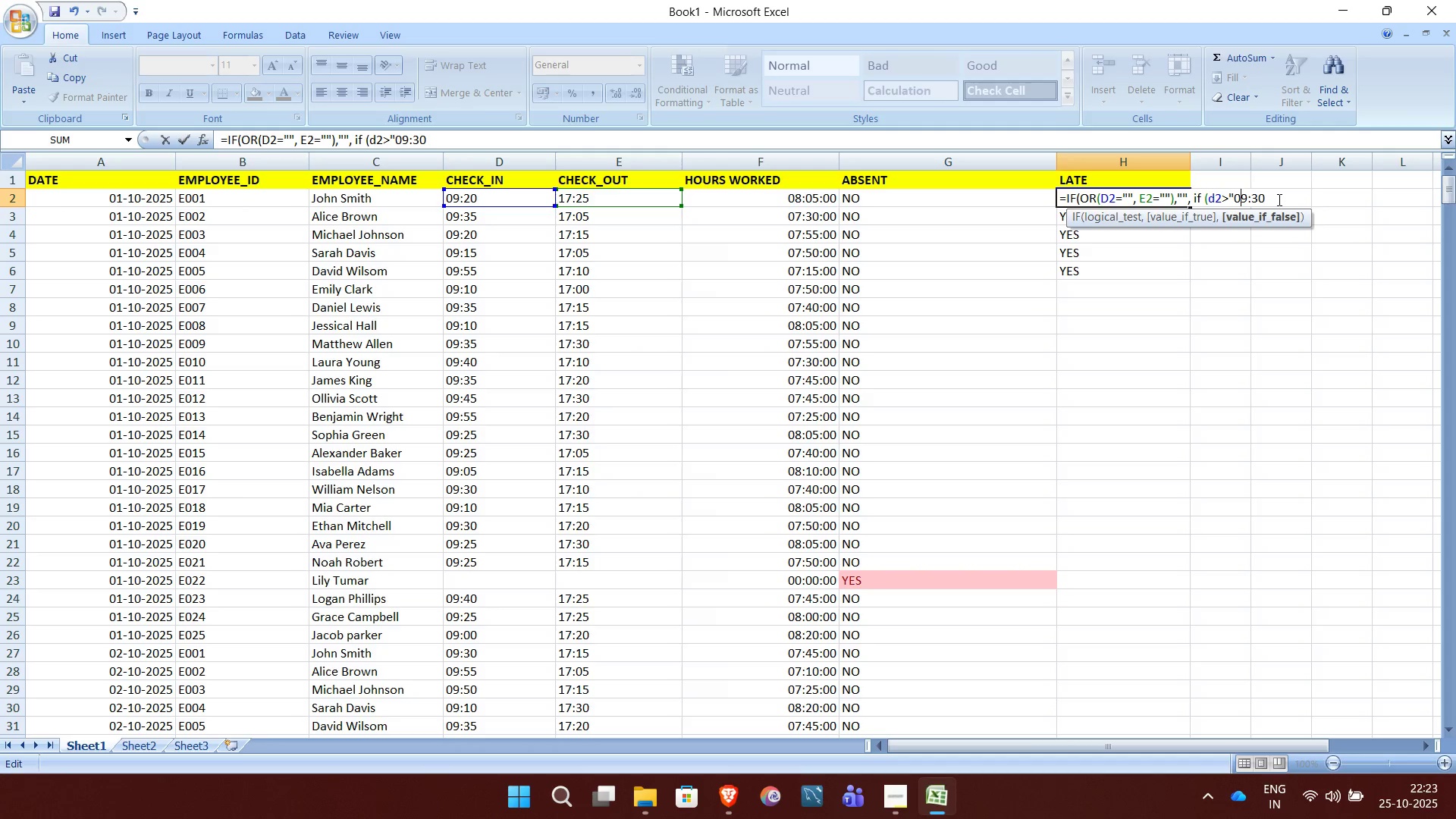 
left_click([1278, 199])
 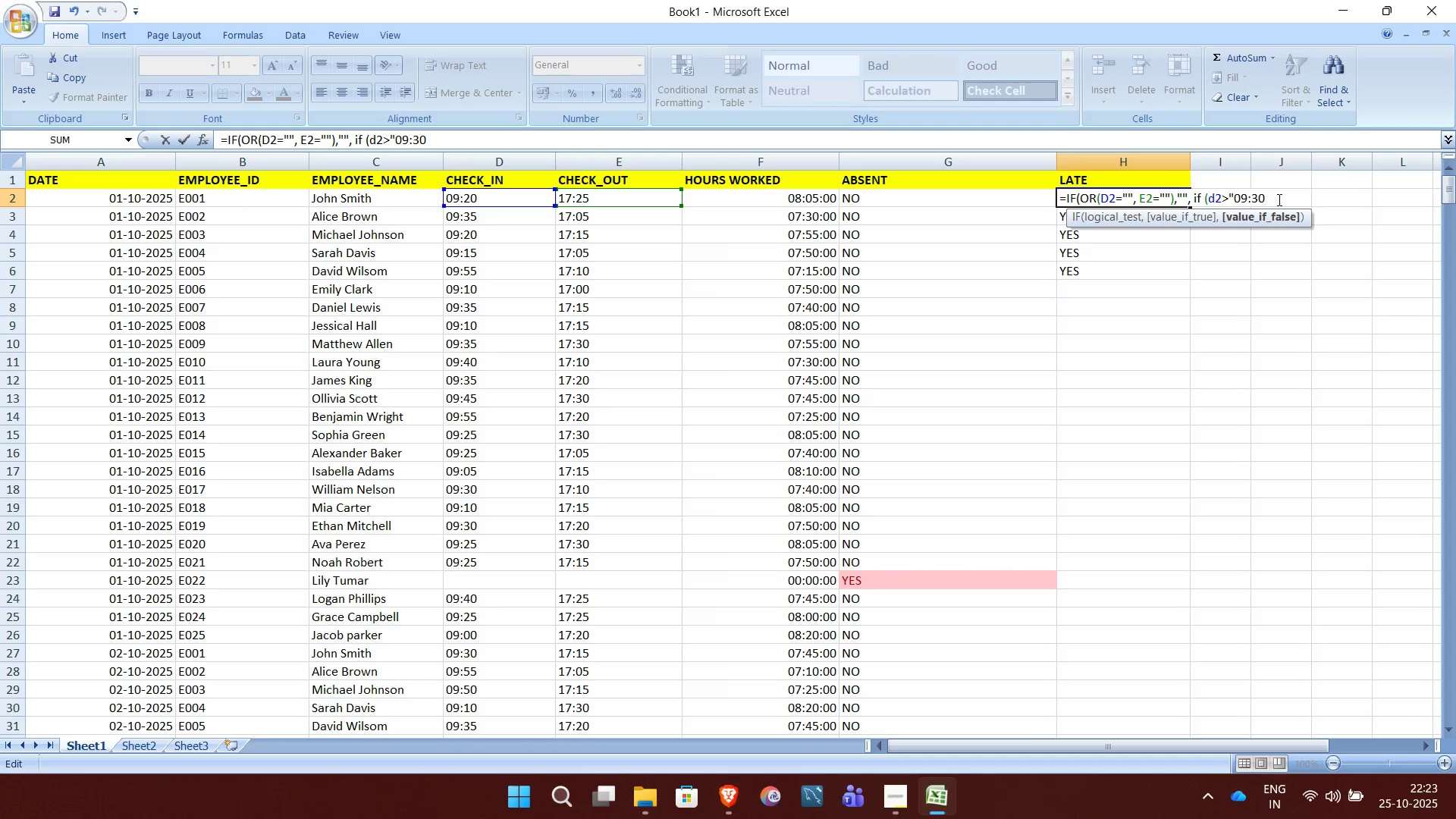 
type(",yes)
key(Backspace)
key(Backspace)
key(Backspace)
type("YES","NP)
key(Backspace)
type(O")))
 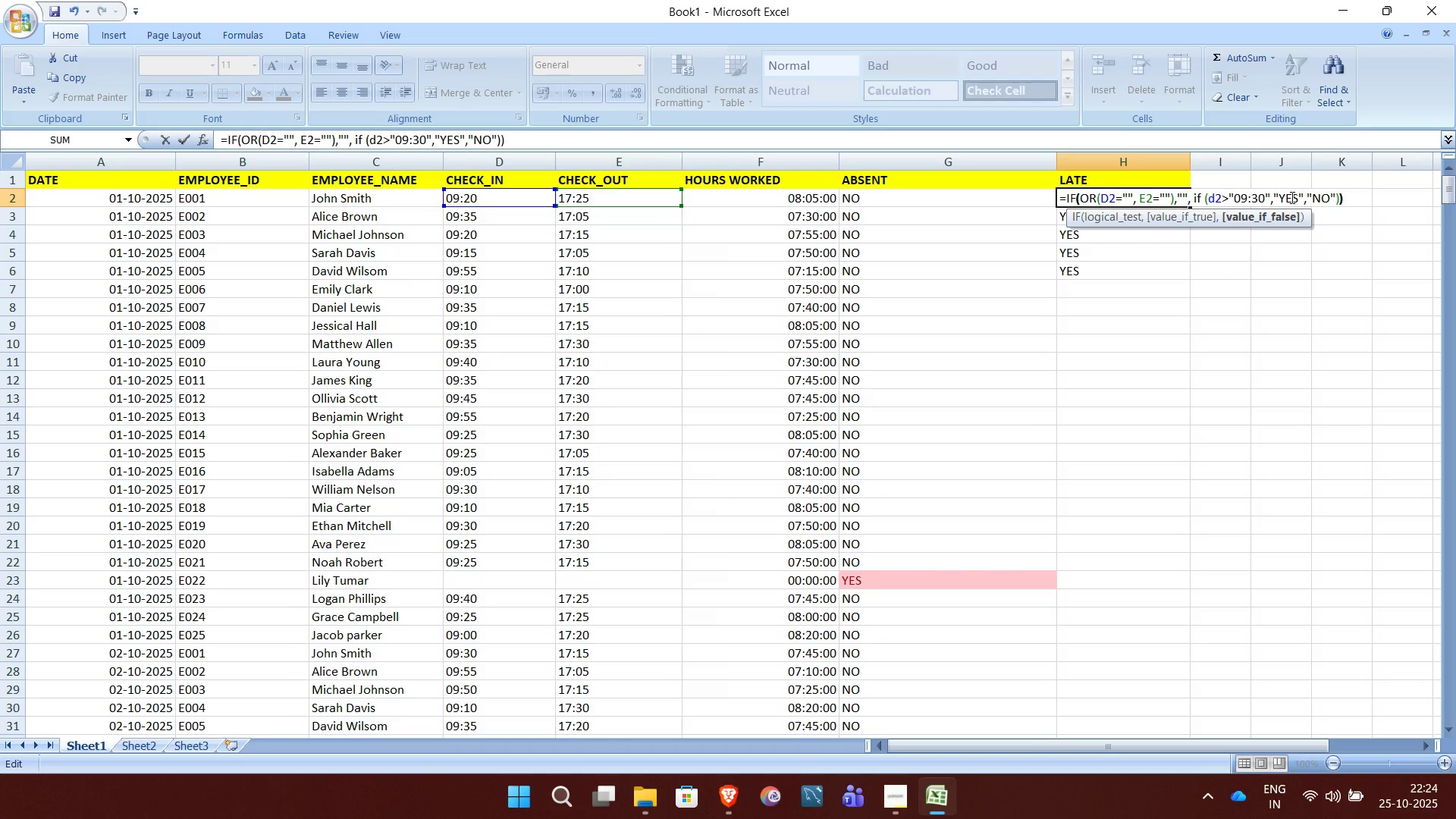 
key(Enter)
 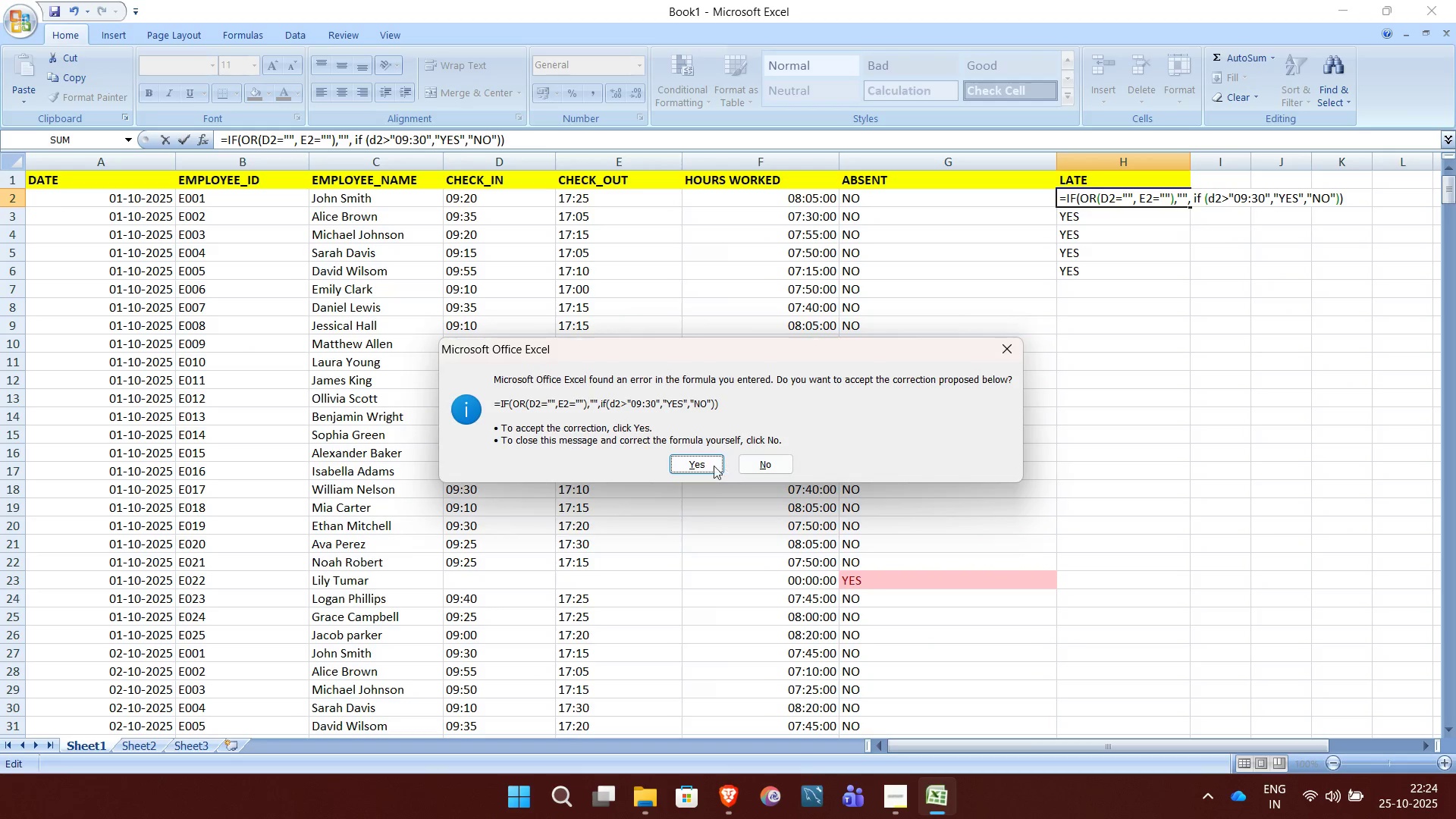 
left_click([684, 460])
 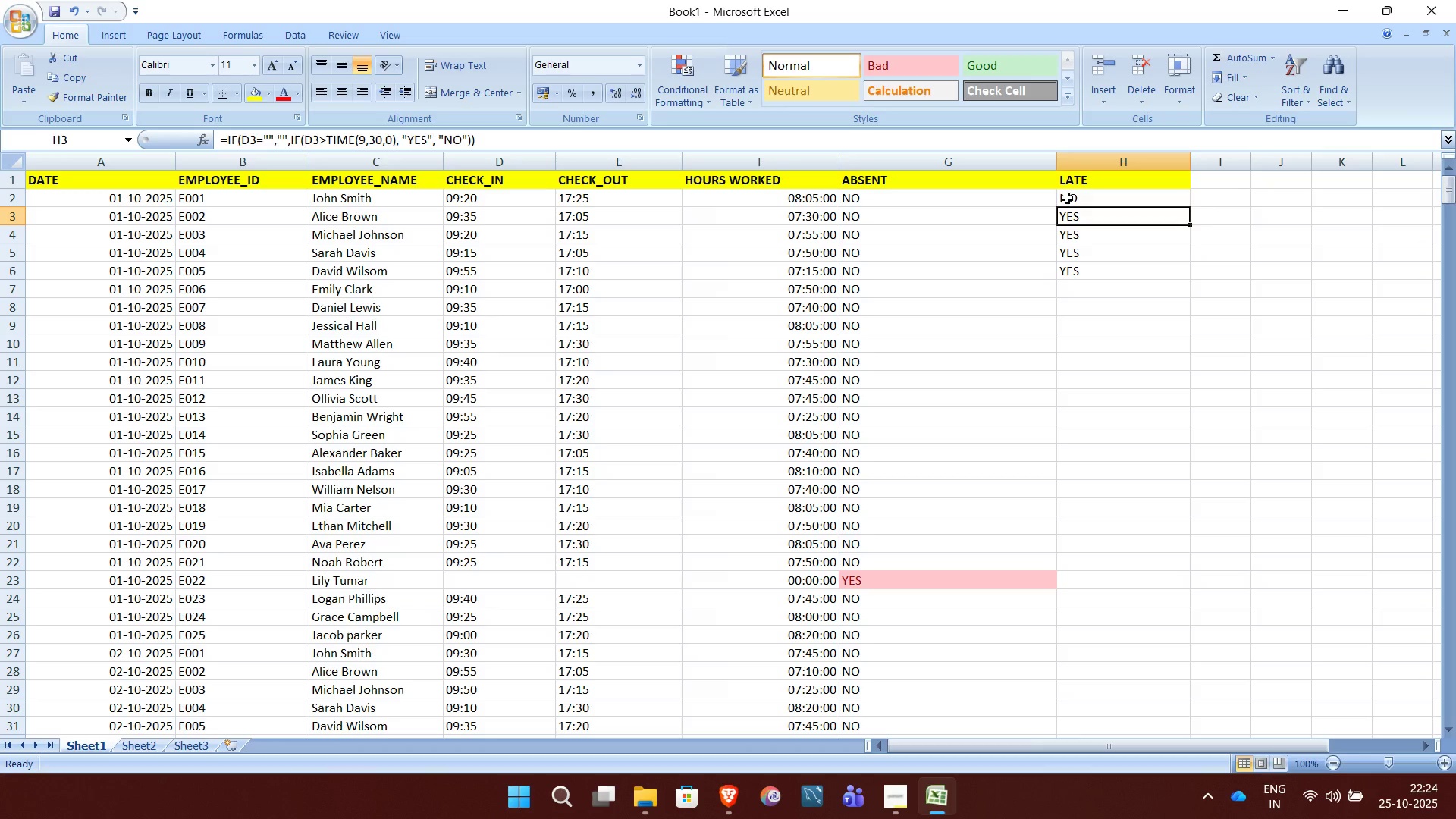 
left_click([1067, 197])
 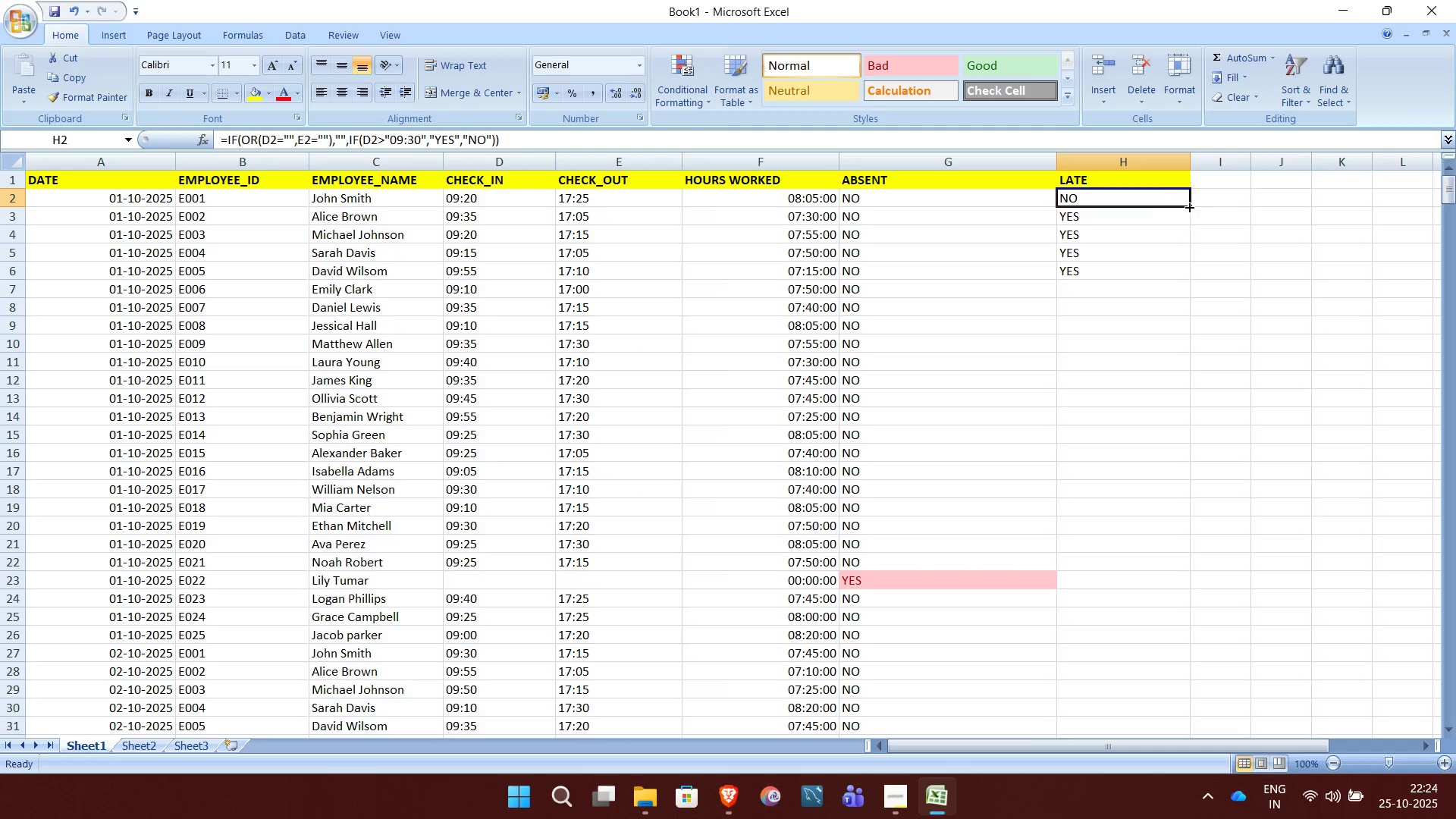 
left_click_drag(start_coordinate=[1189, 205], to_coordinate=[1153, 707])
 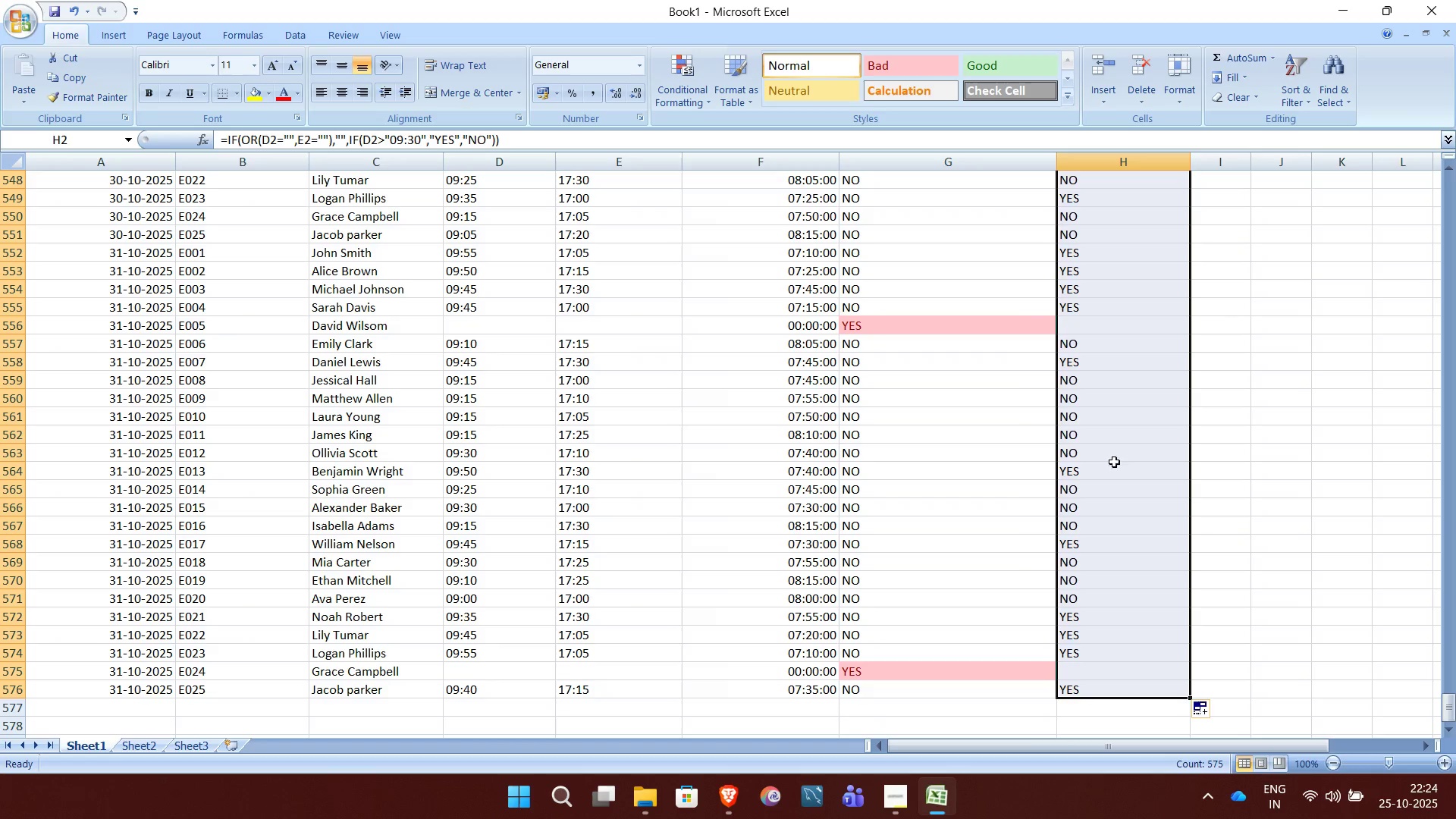 
wait(6.22)
 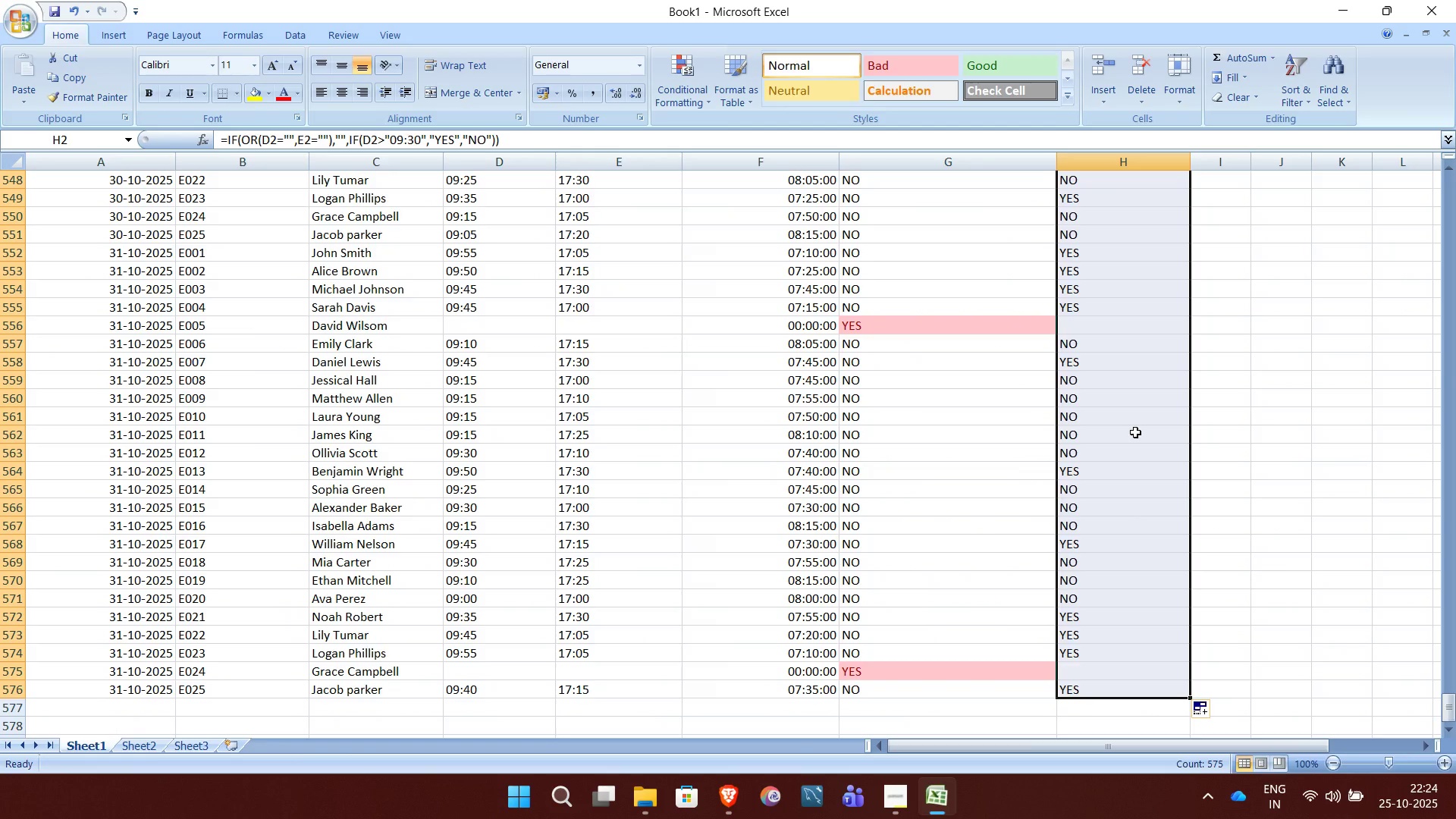 
left_click([1076, 651])
 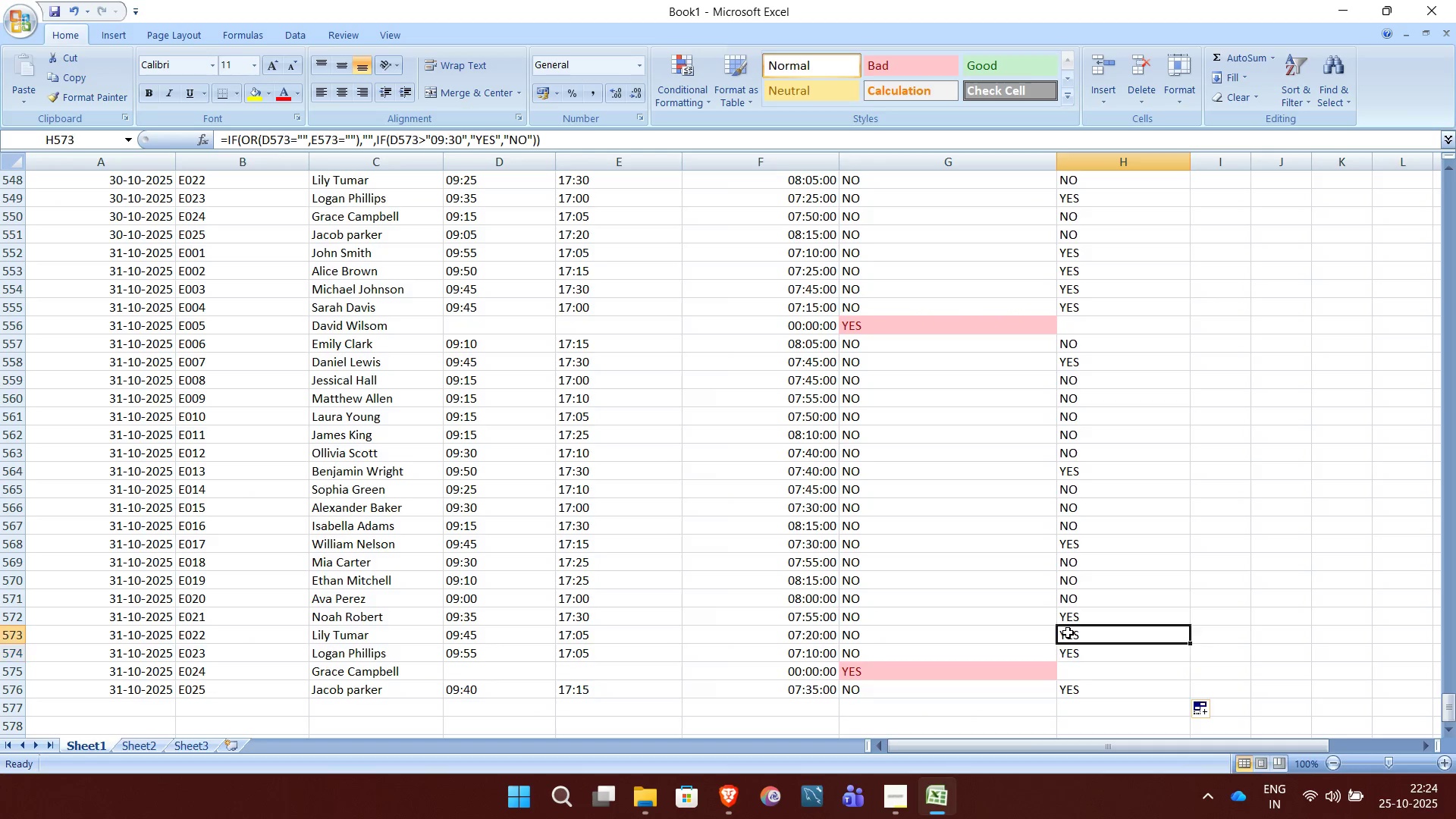 
left_click([1068, 632])
 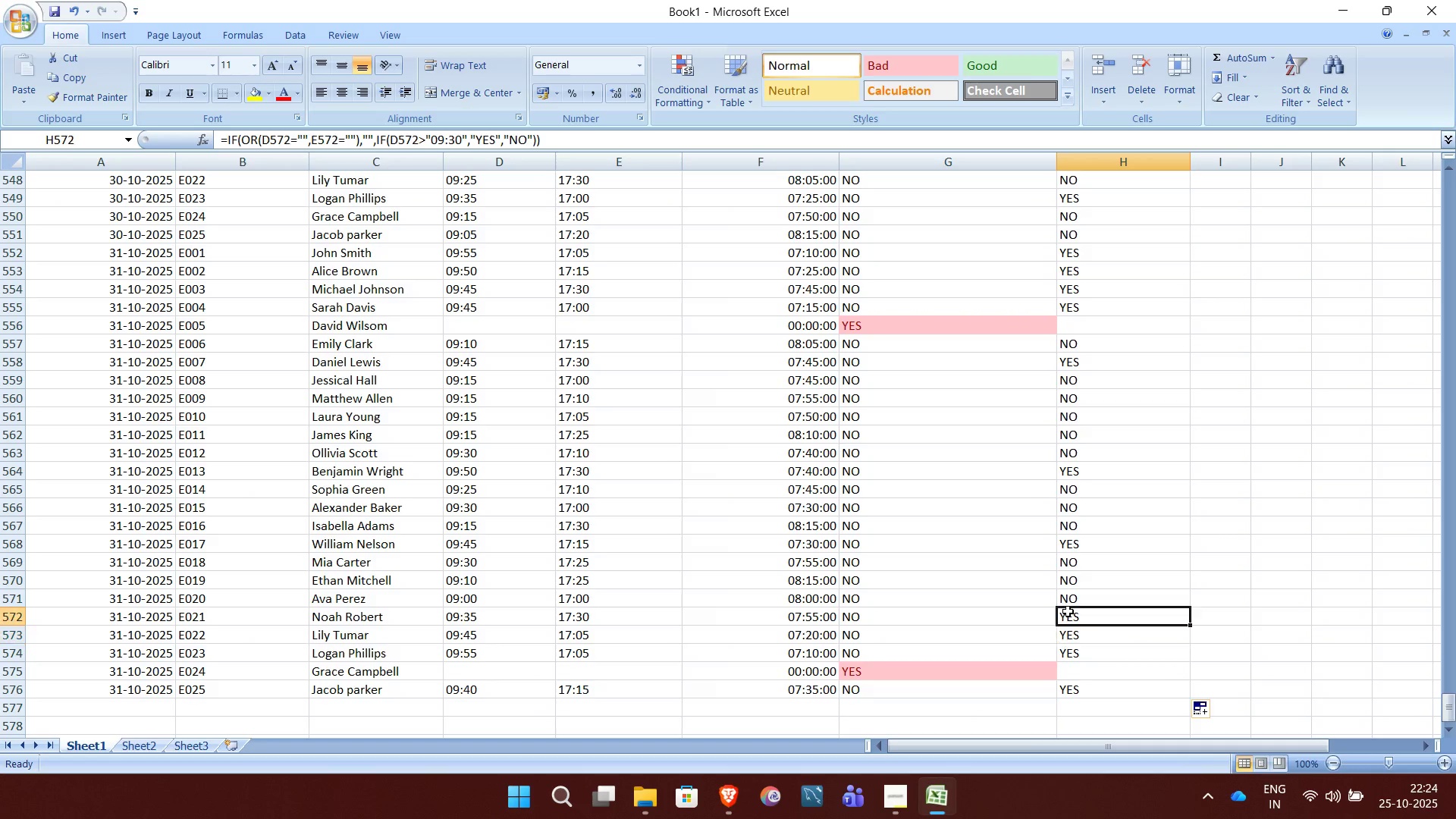 
left_click([1068, 611])
 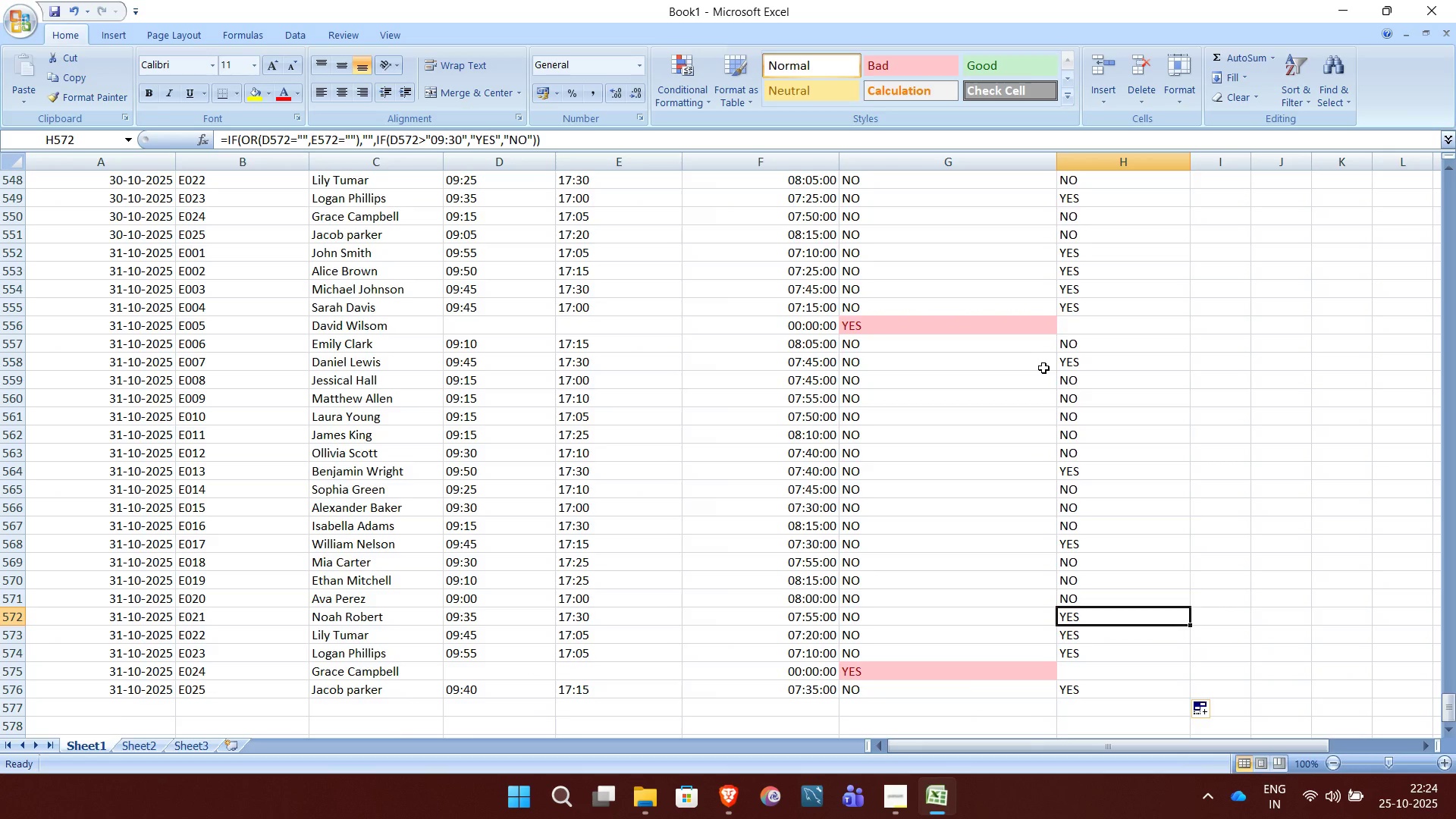 
scroll: coordinate [1043, 368], scroll_direction: up, amount: 274.0
 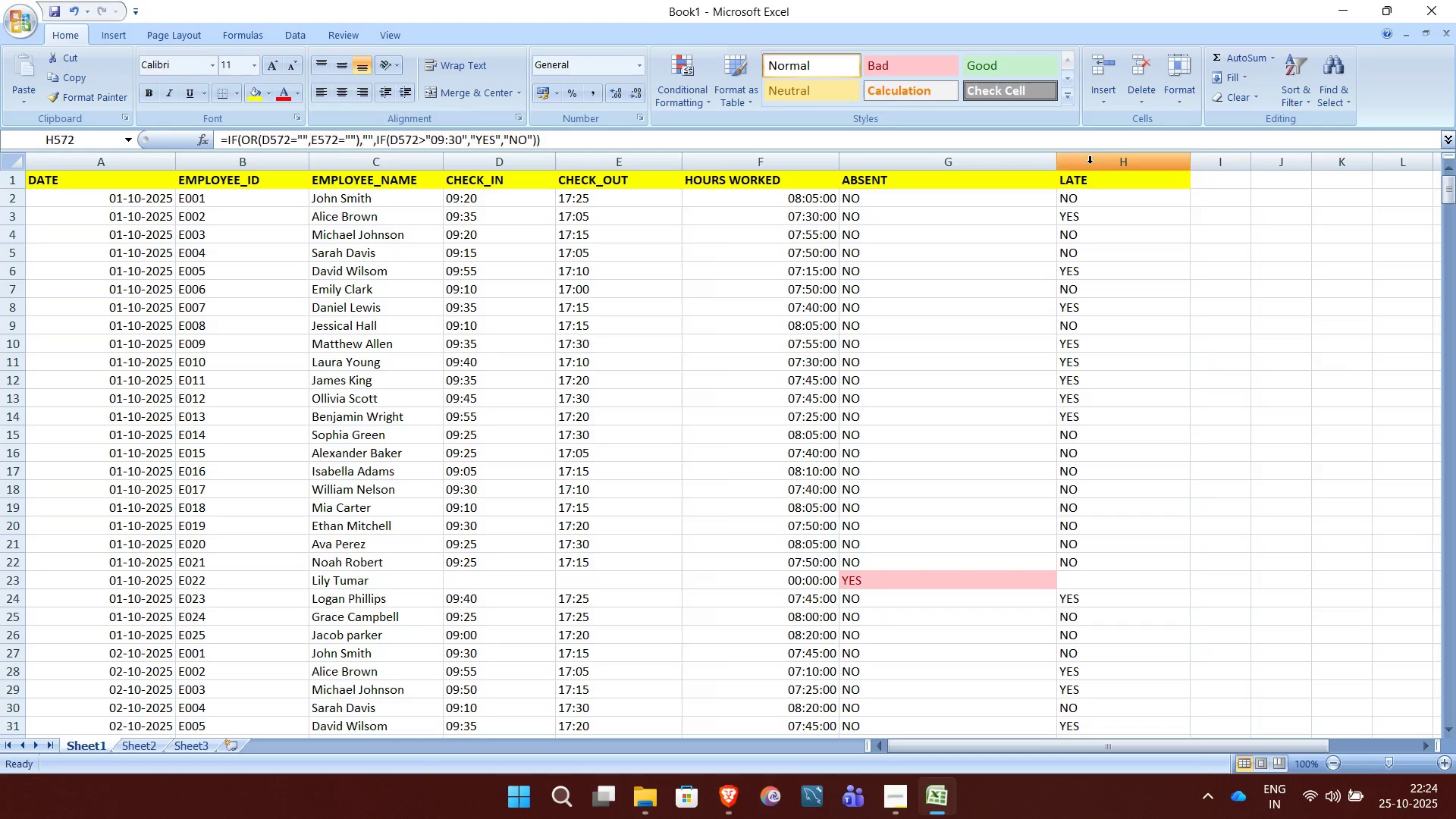 
left_click([1090, 164])
 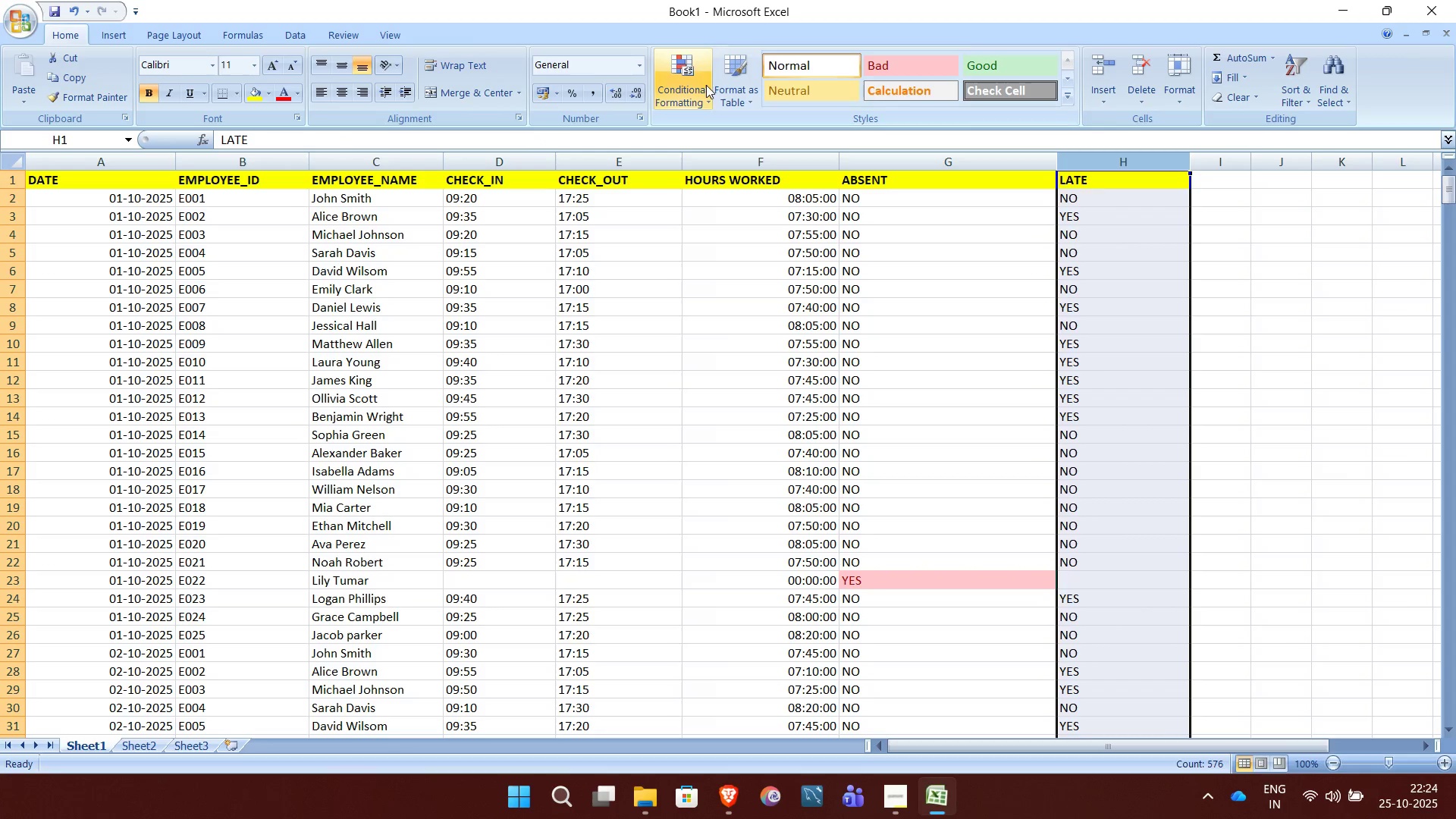 
left_click([710, 105])
 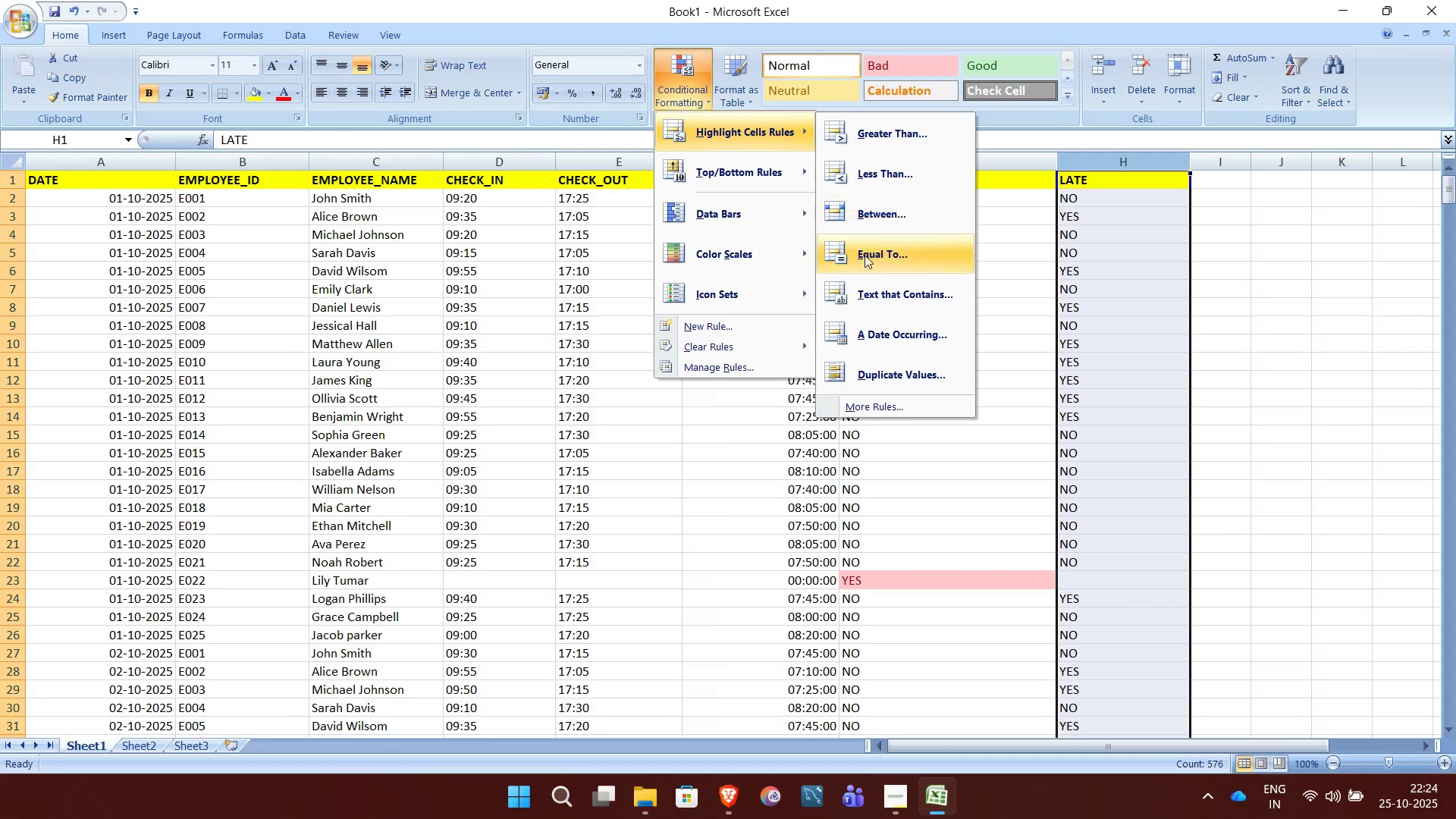 
left_click([867, 278])
 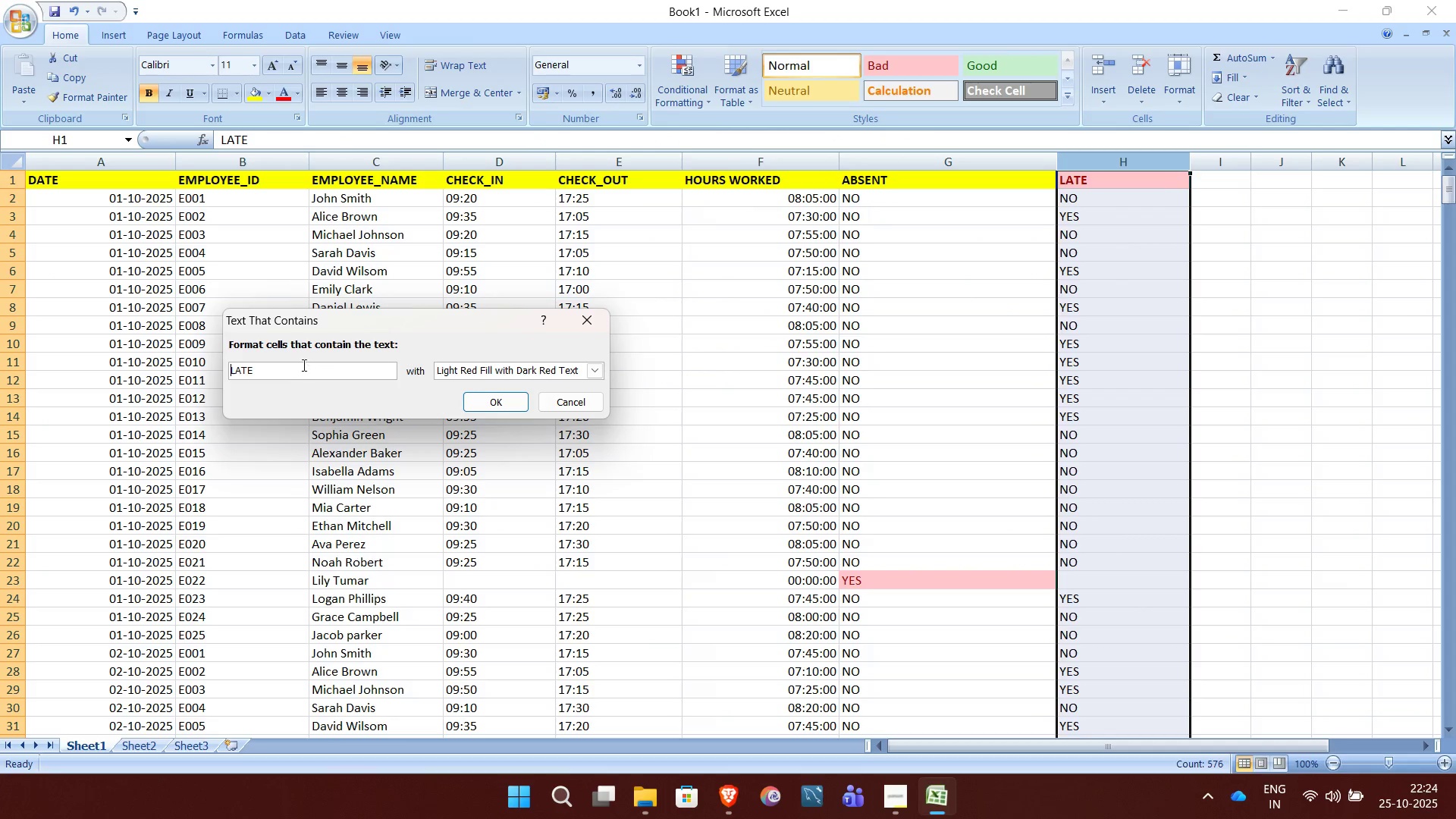 
left_click([304, 371])
 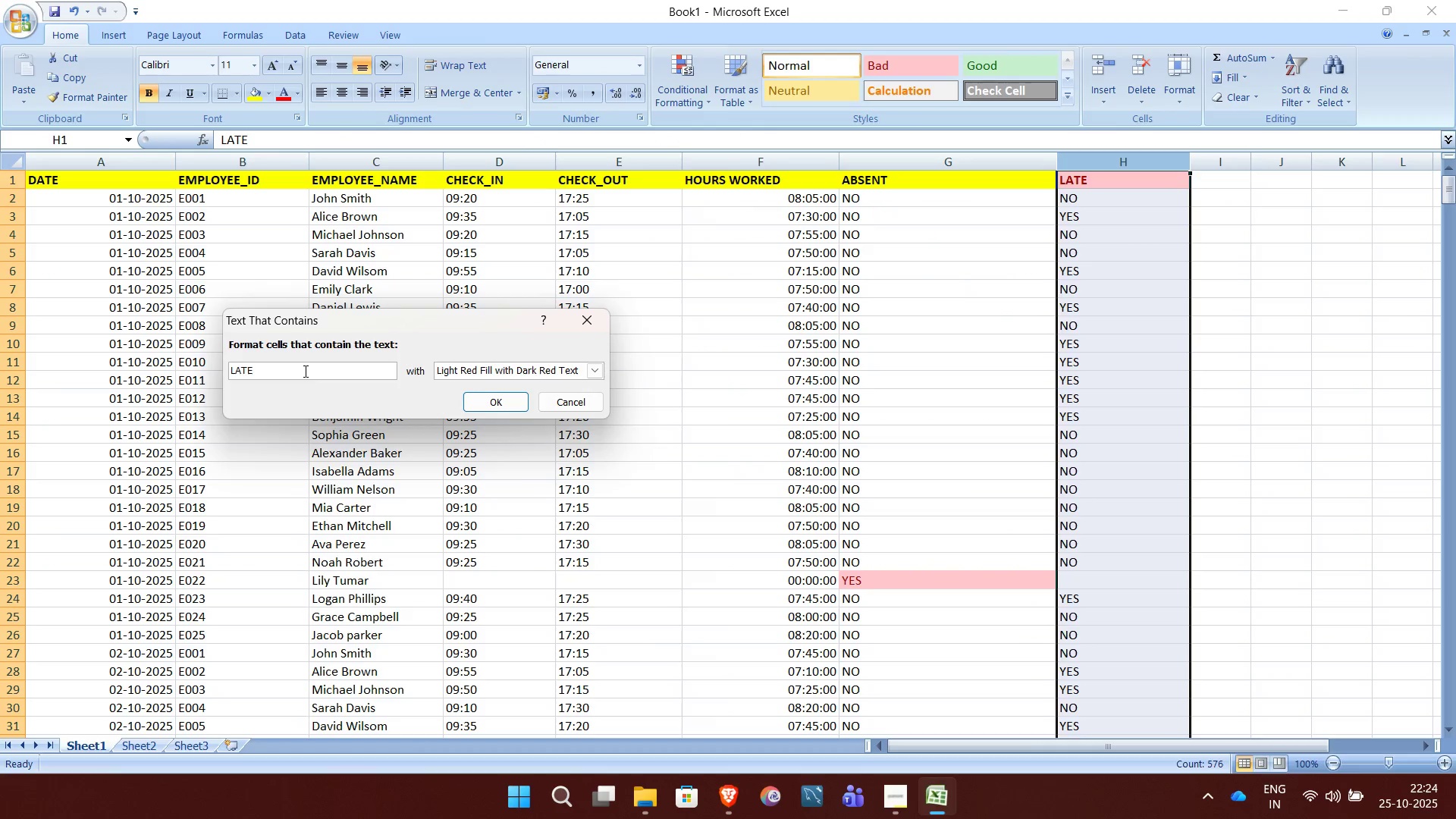 
hold_key(key=Backspace, duration=0.69)
 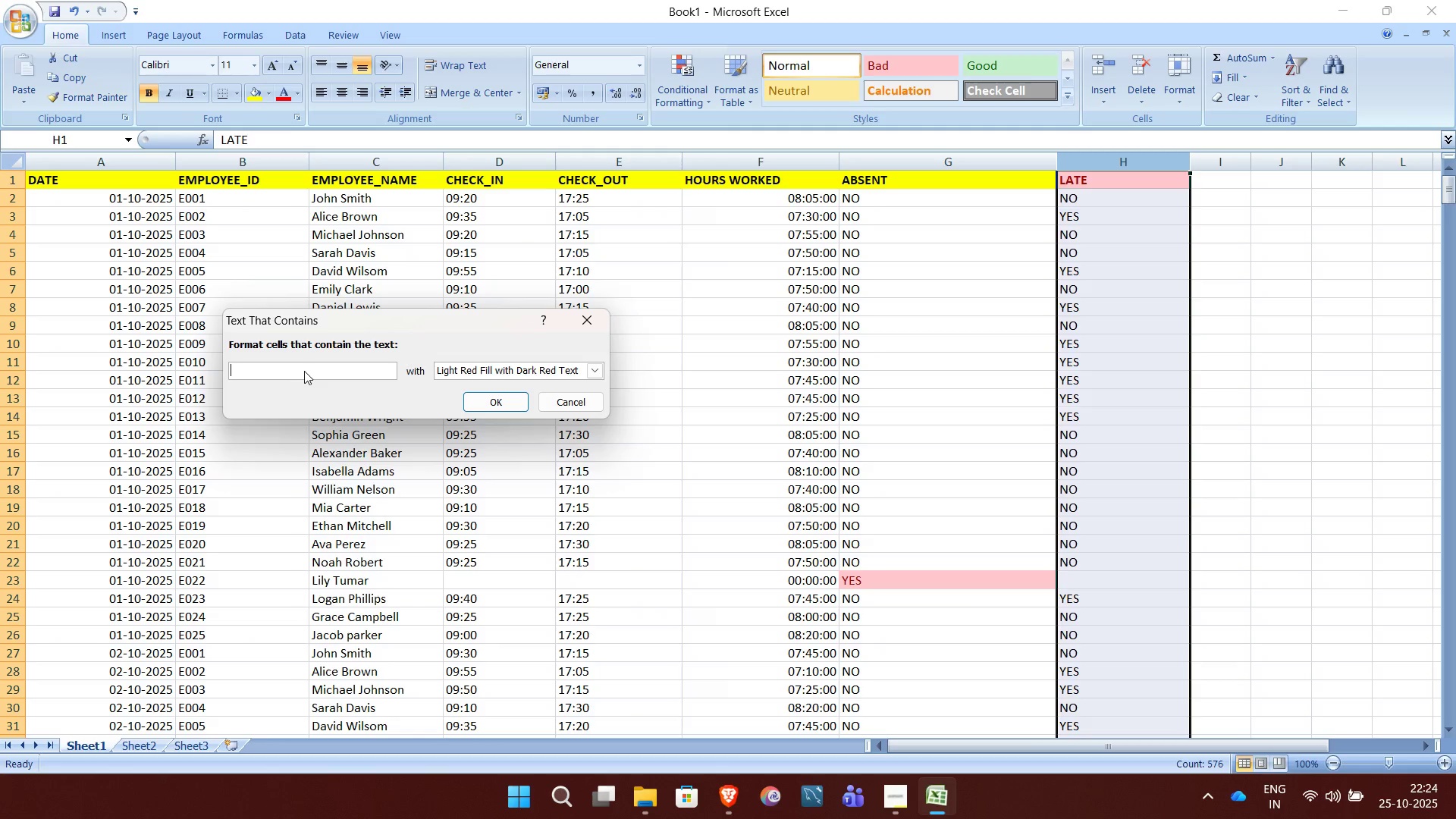 
type(YES)
 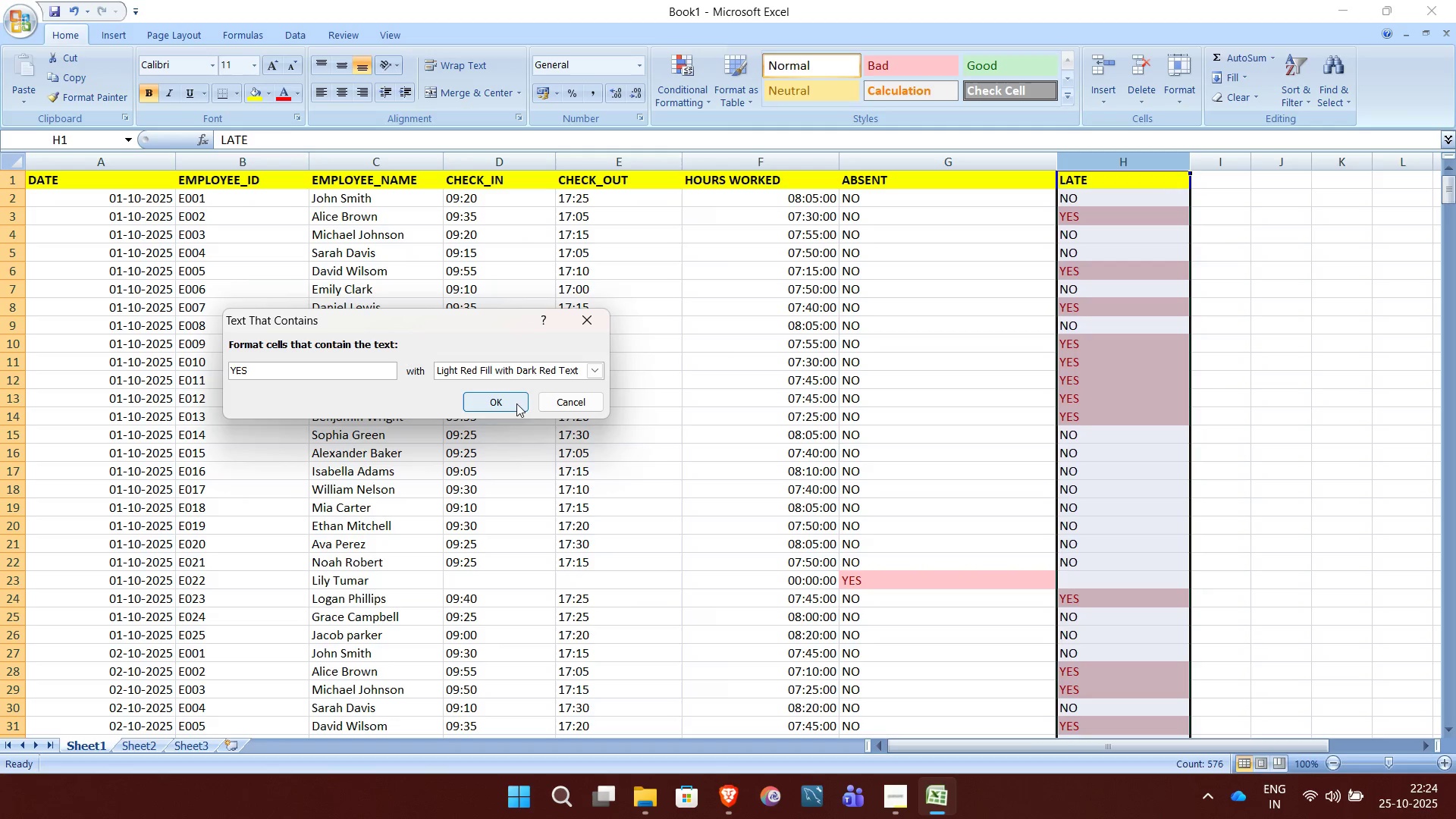 
left_click([504, 403])
 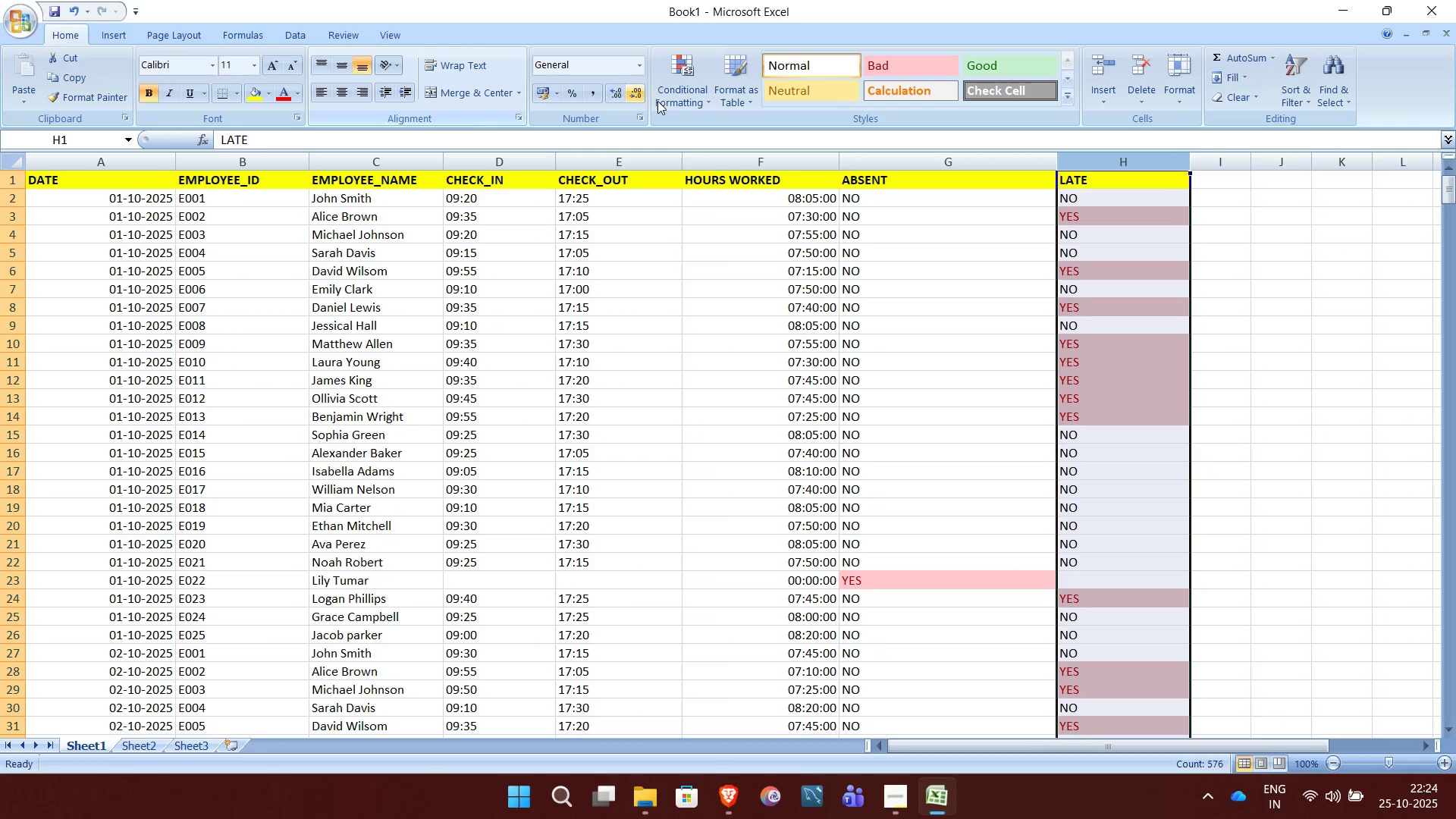 
wait(5.29)
 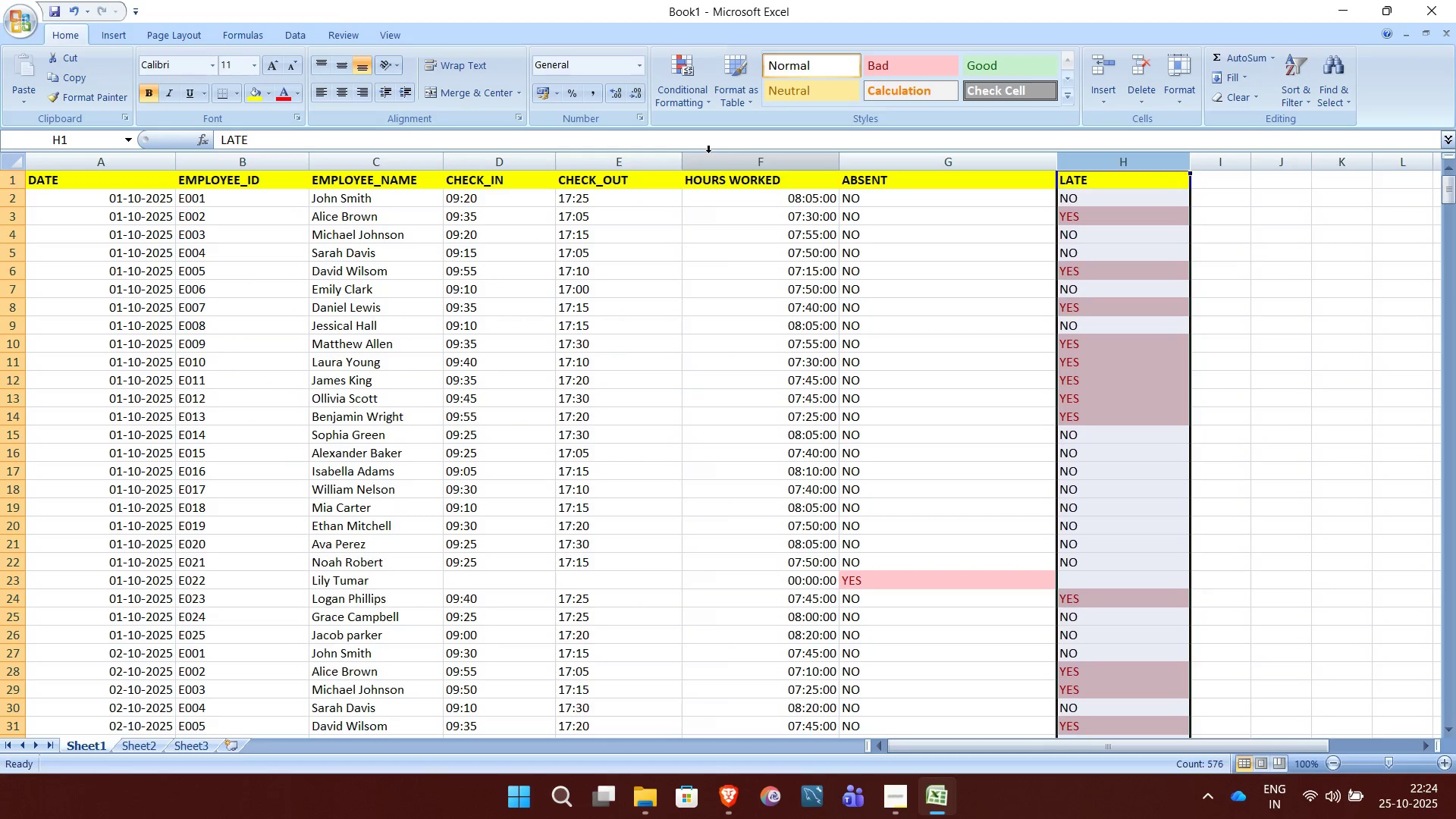 
left_click([703, 104])
 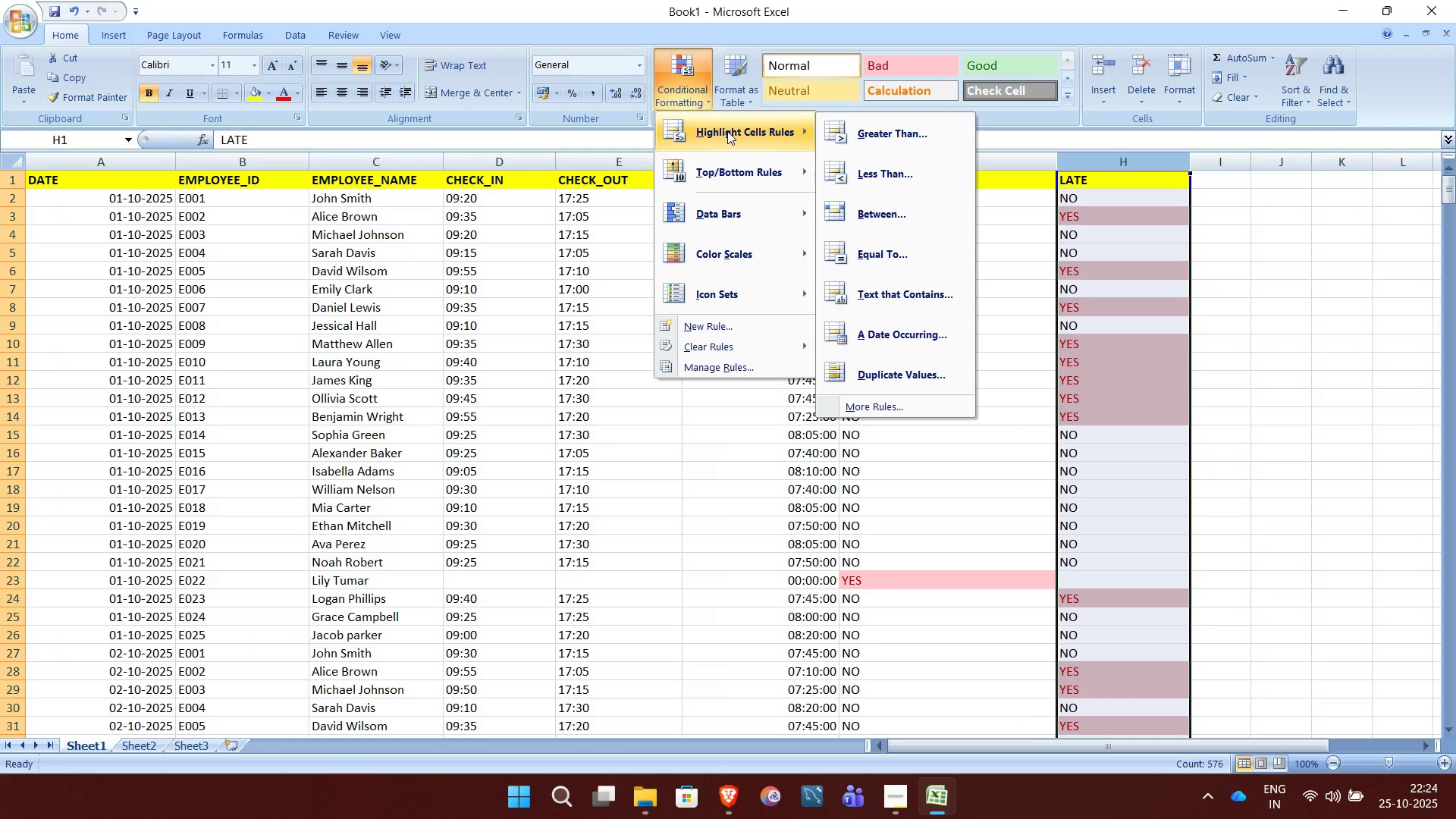 
left_click([727, 131])
 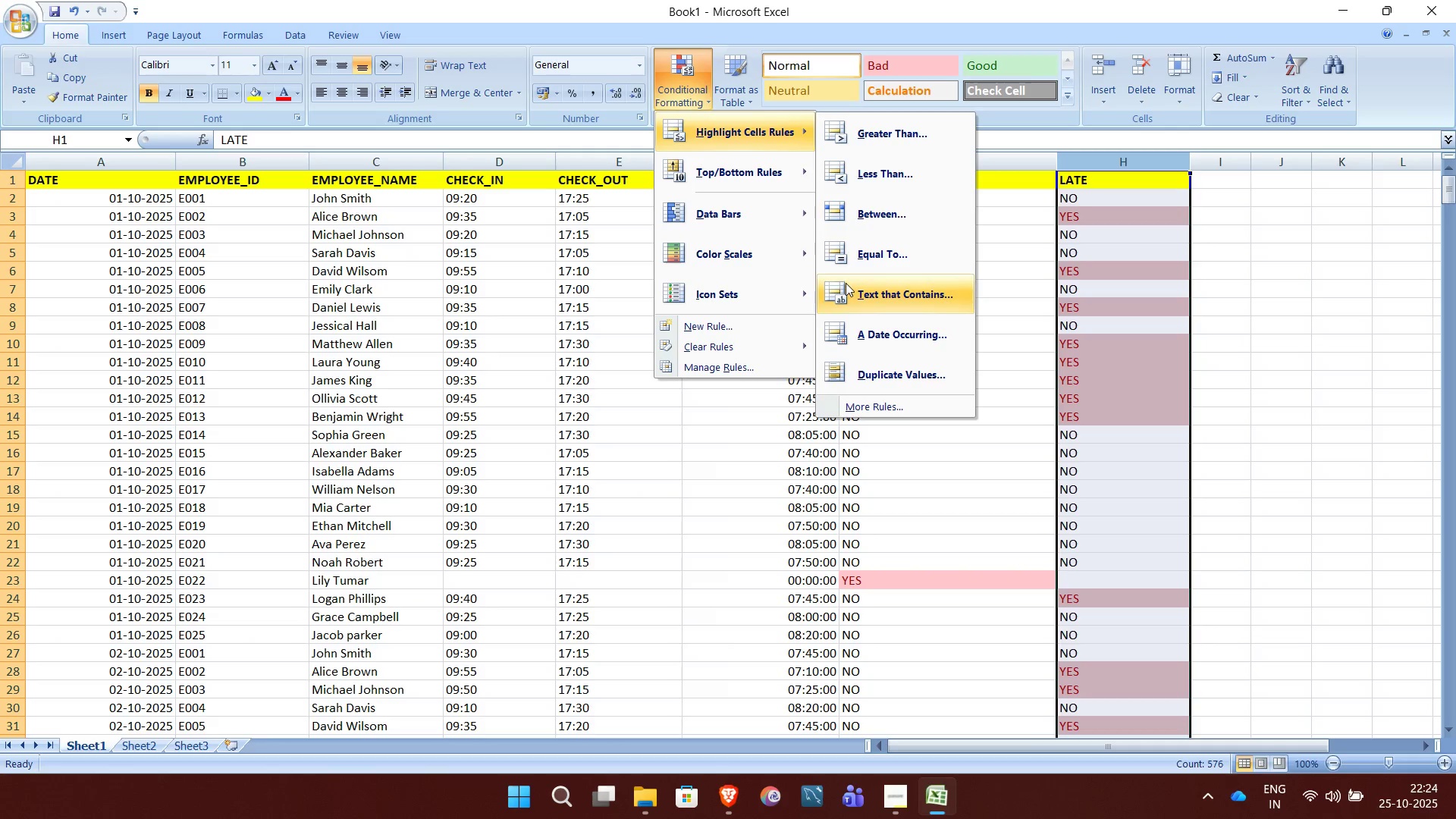 
left_click([846, 283])
 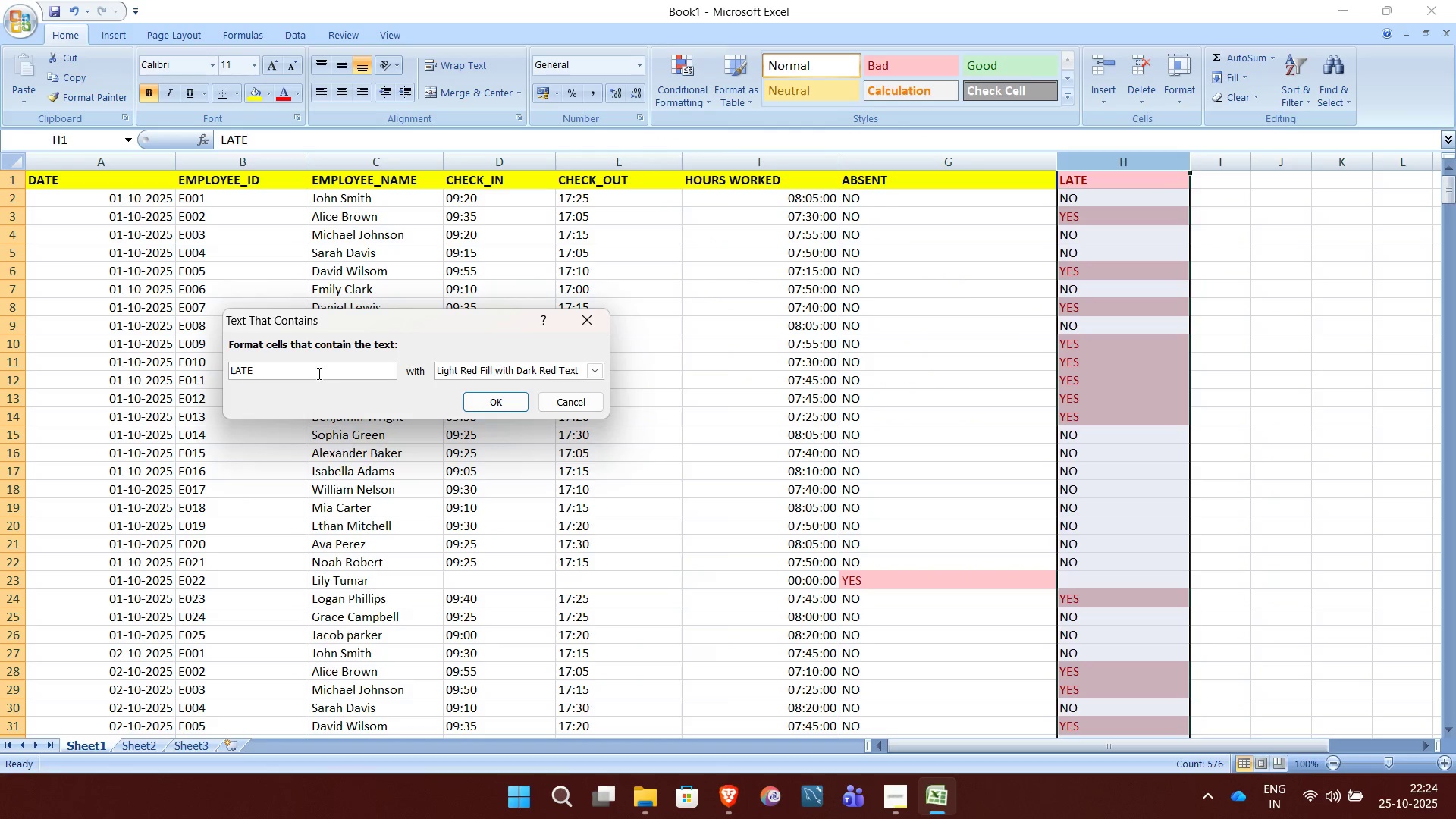 
left_click([317, 372])
 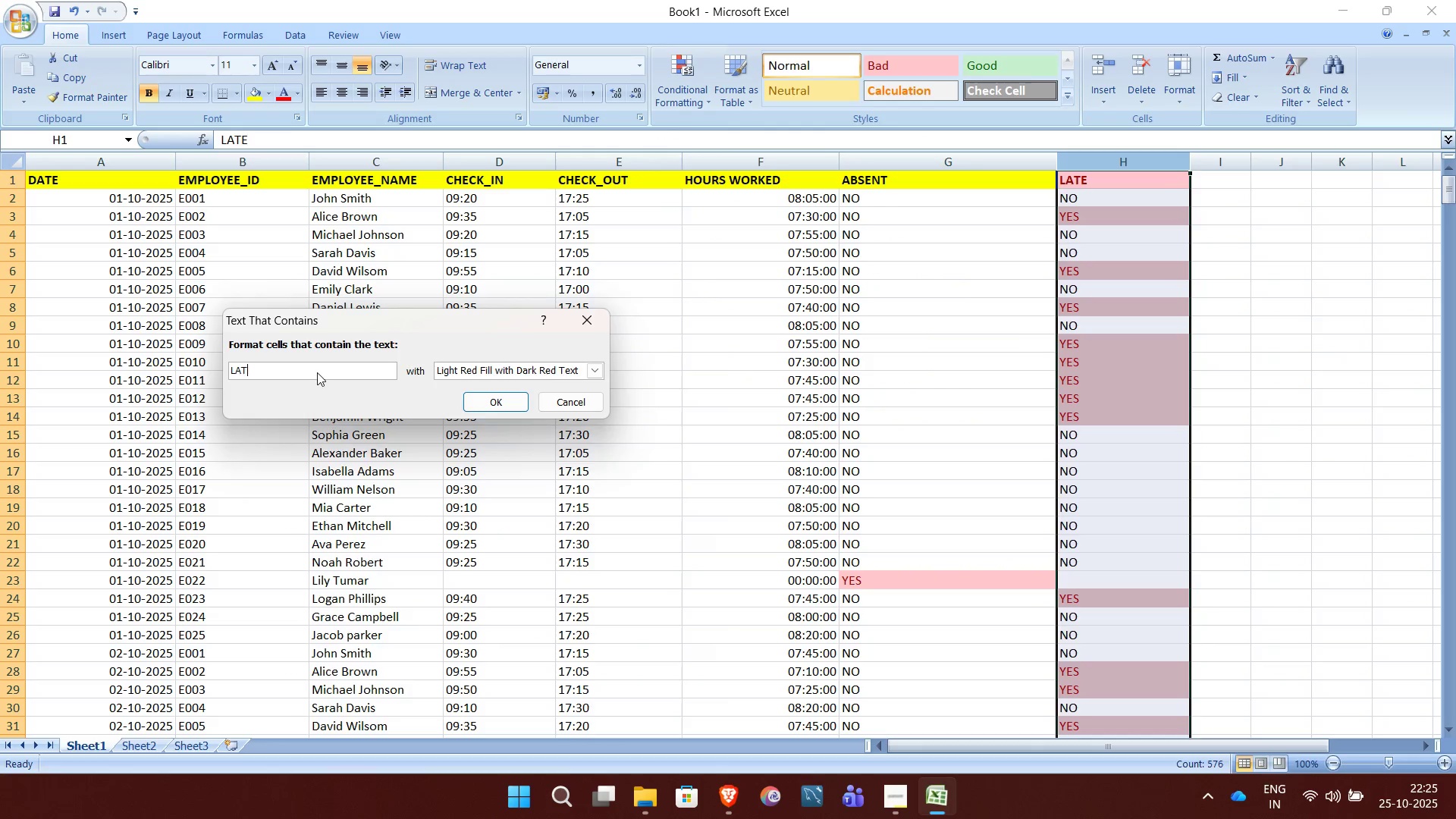 
hold_key(key=Backspace, duration=0.83)
 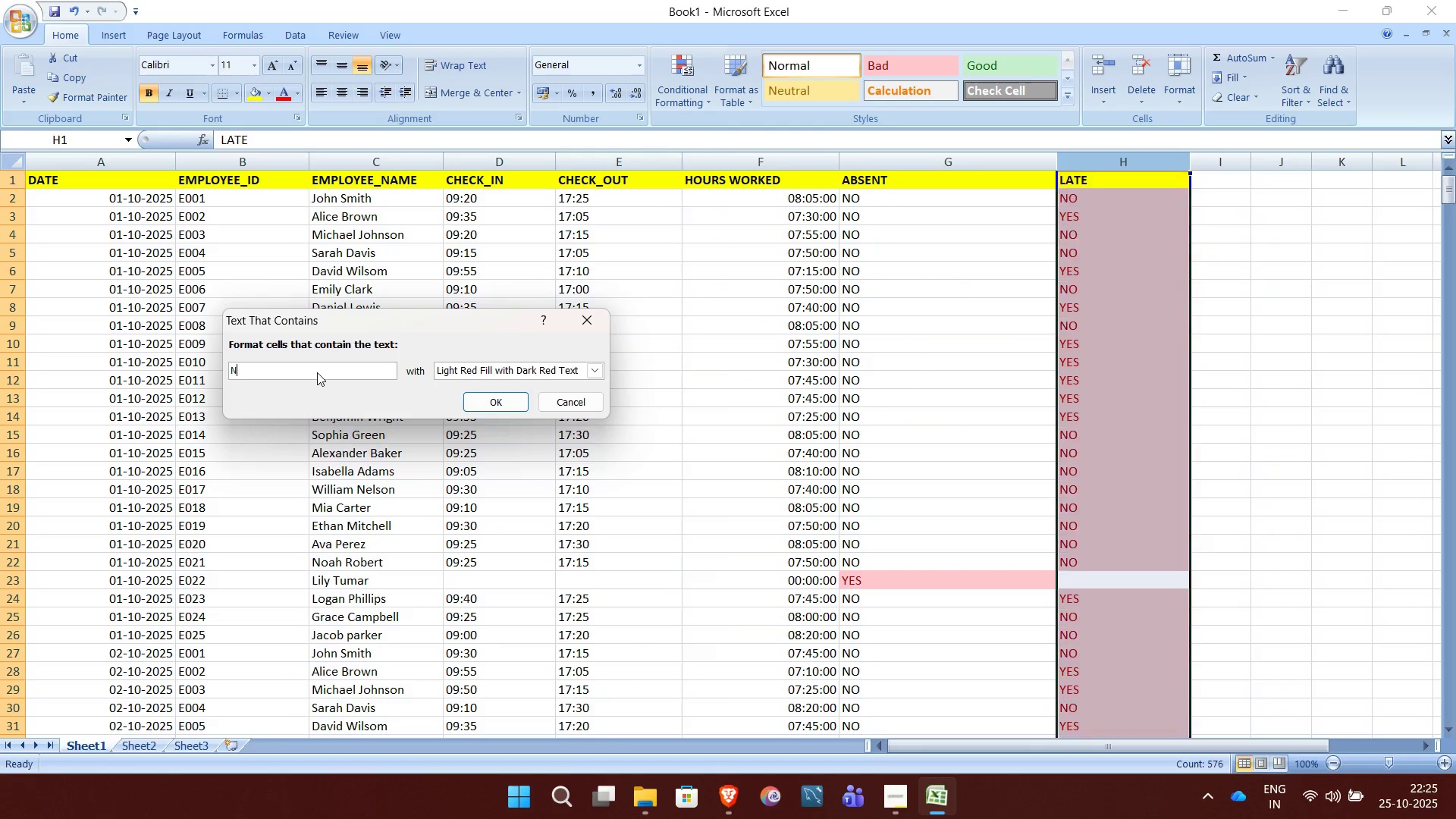 
type(NO)
 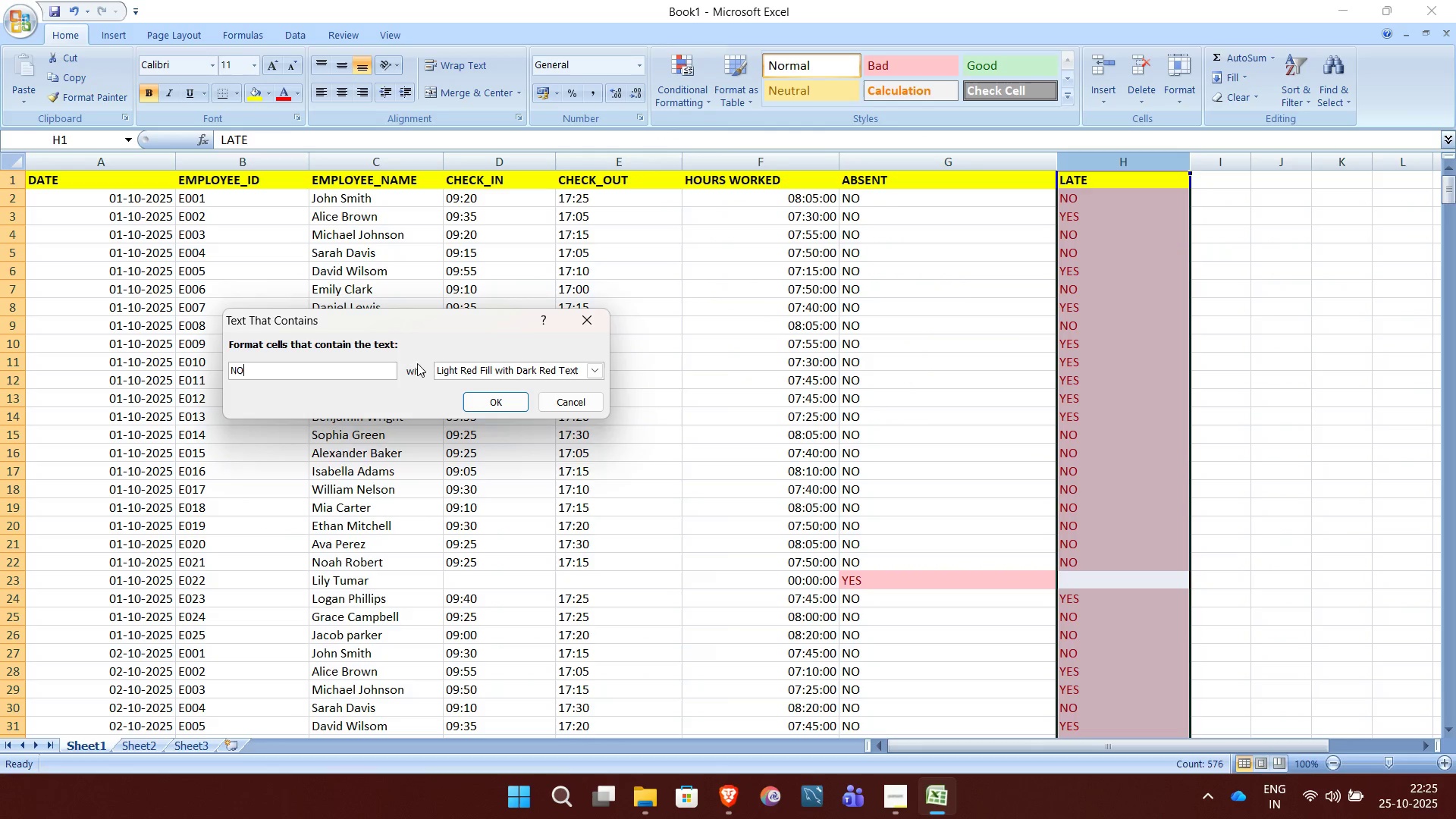 
left_click([378, 370])
 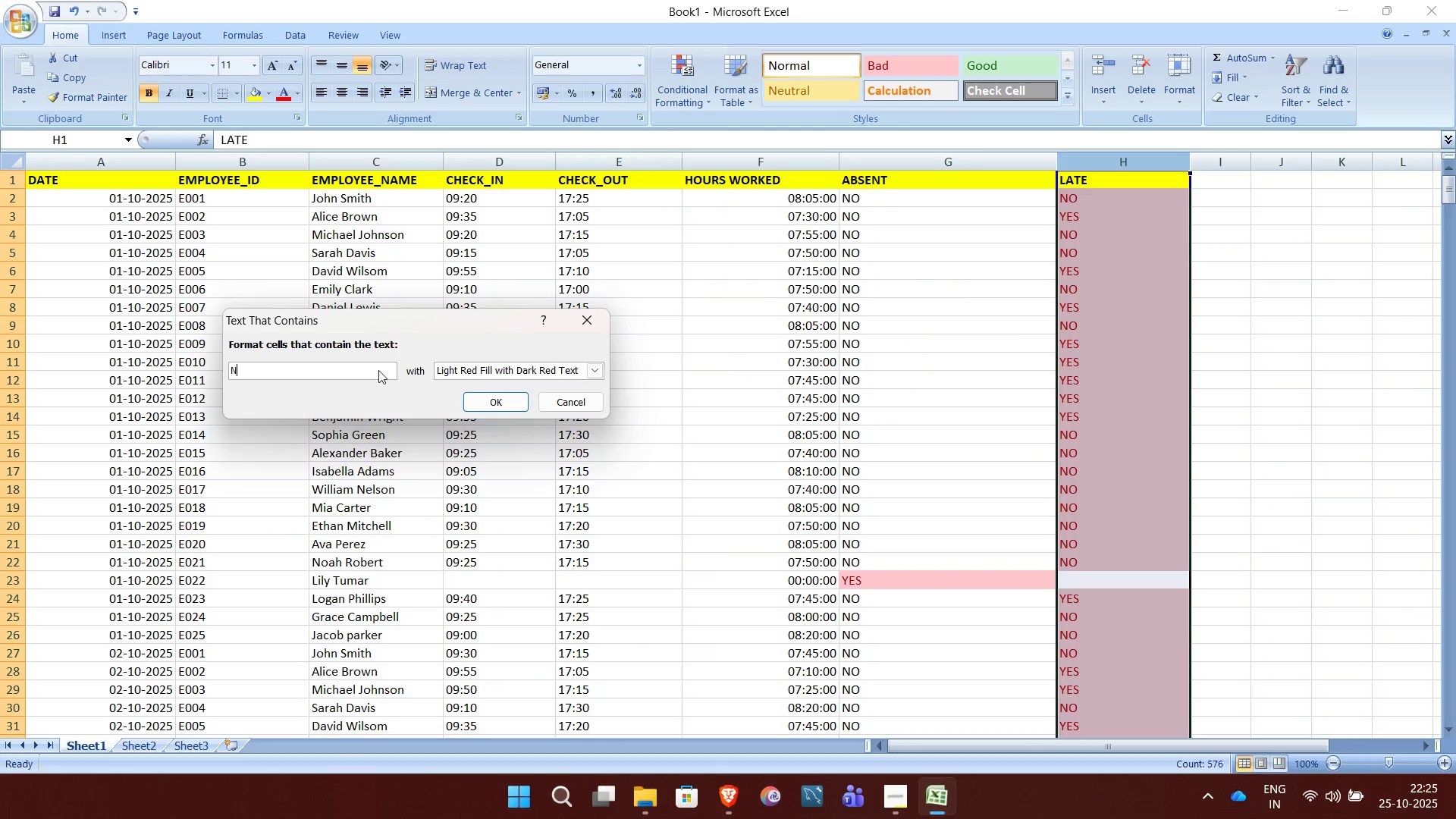 
hold_key(key=Backspace, duration=0.6)
 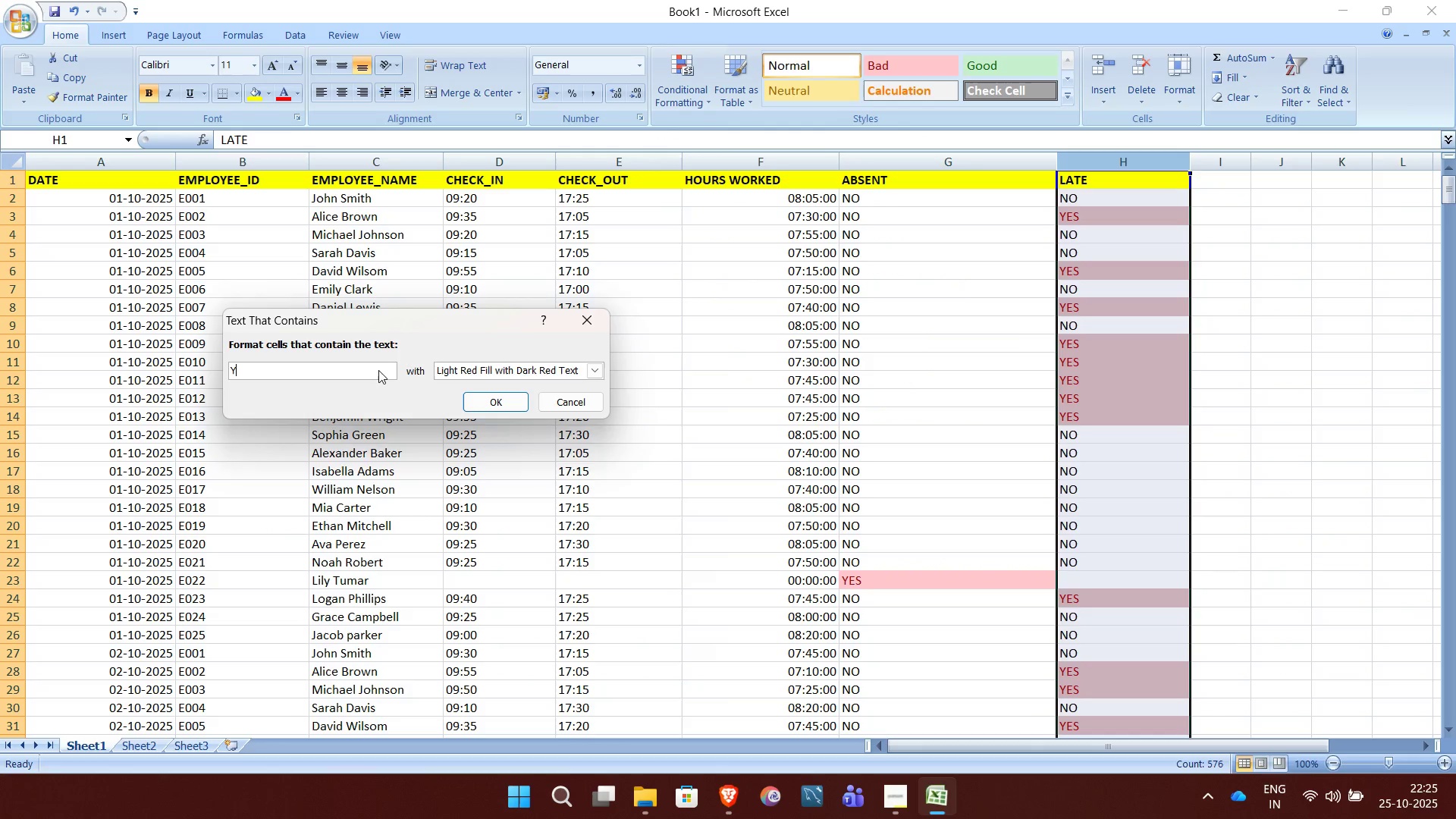 
type(YES)
 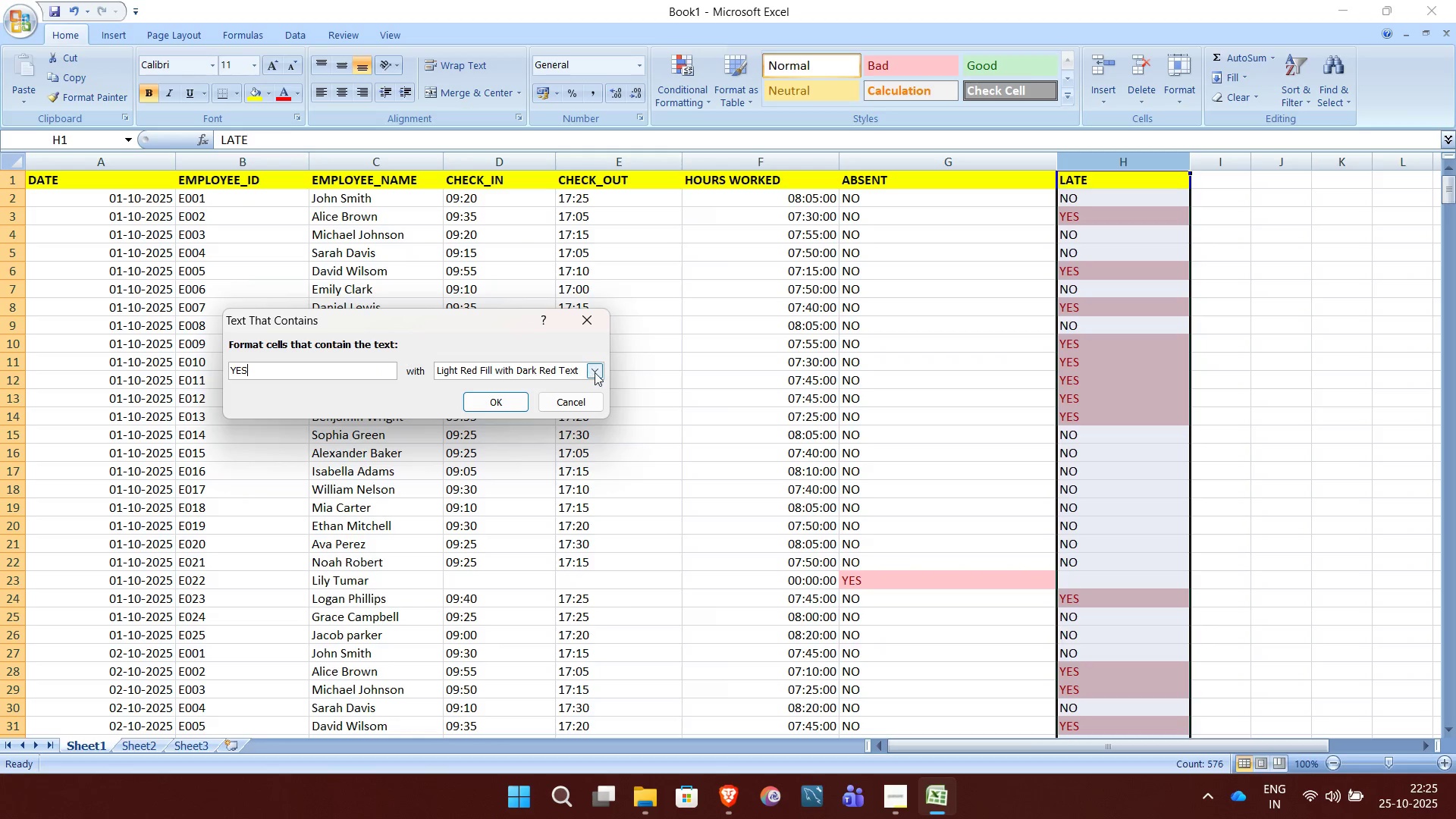 
left_click([595, 372])
 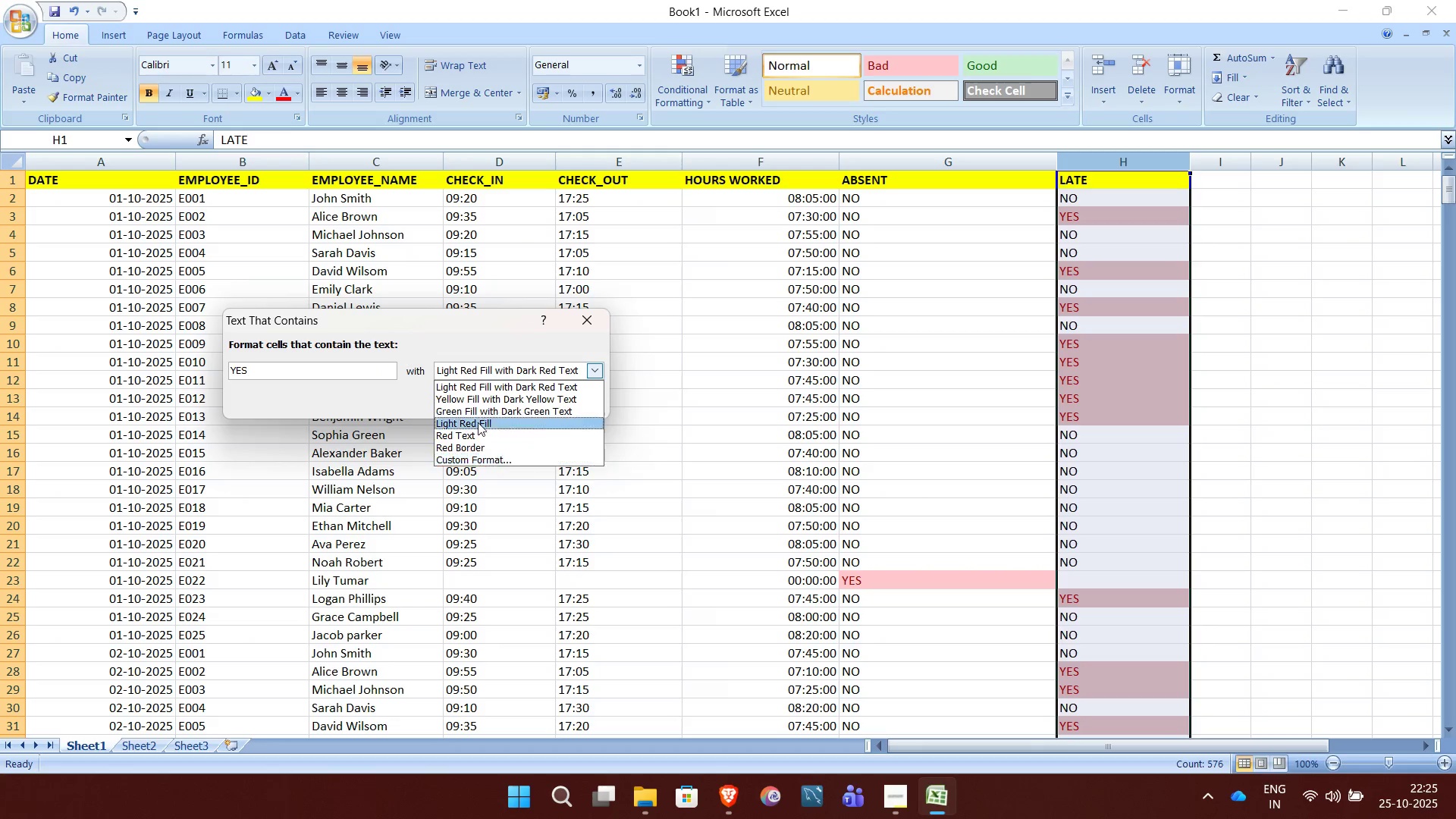 
left_click([472, 397])
 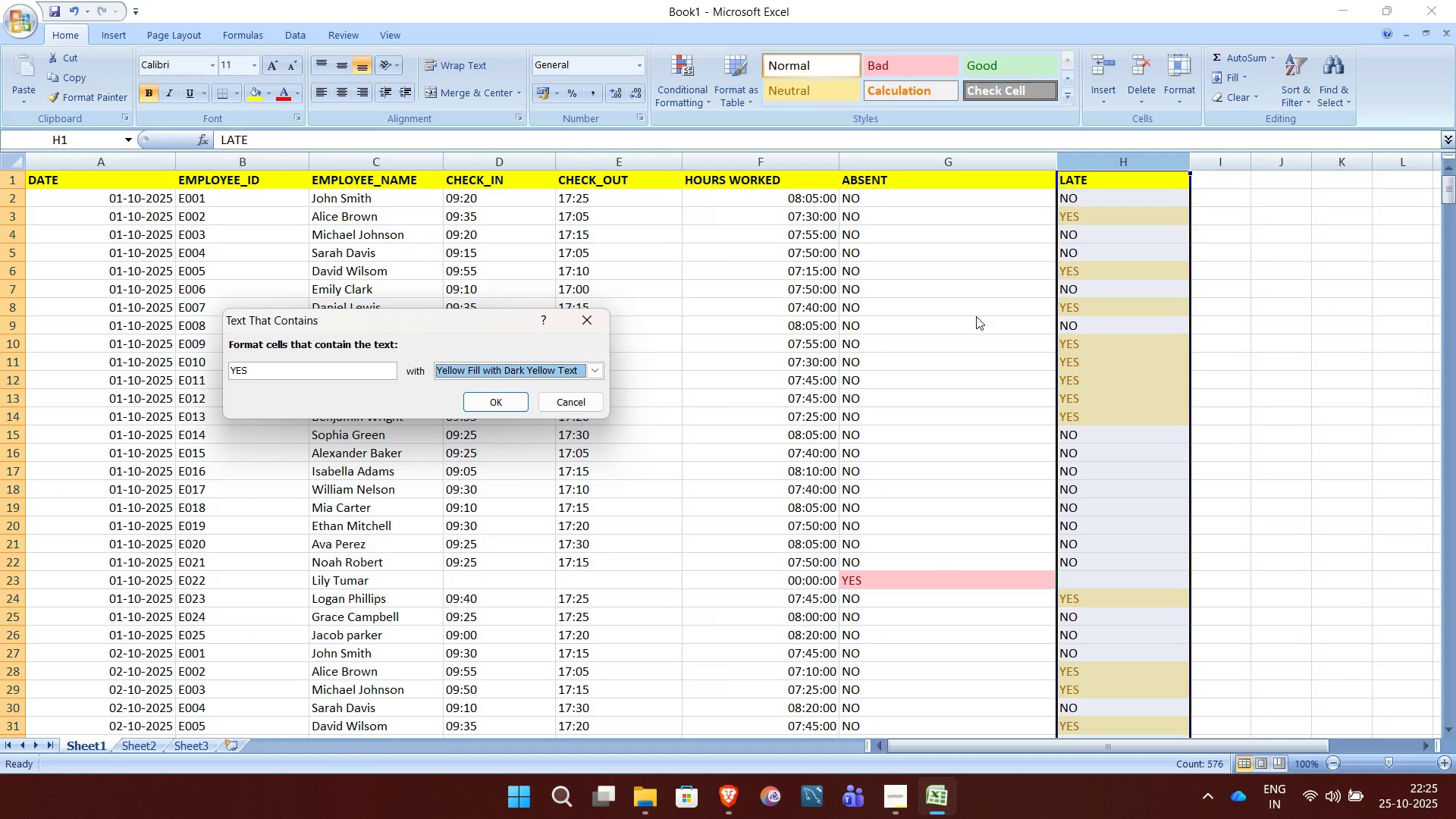 
left_click([976, 316])
 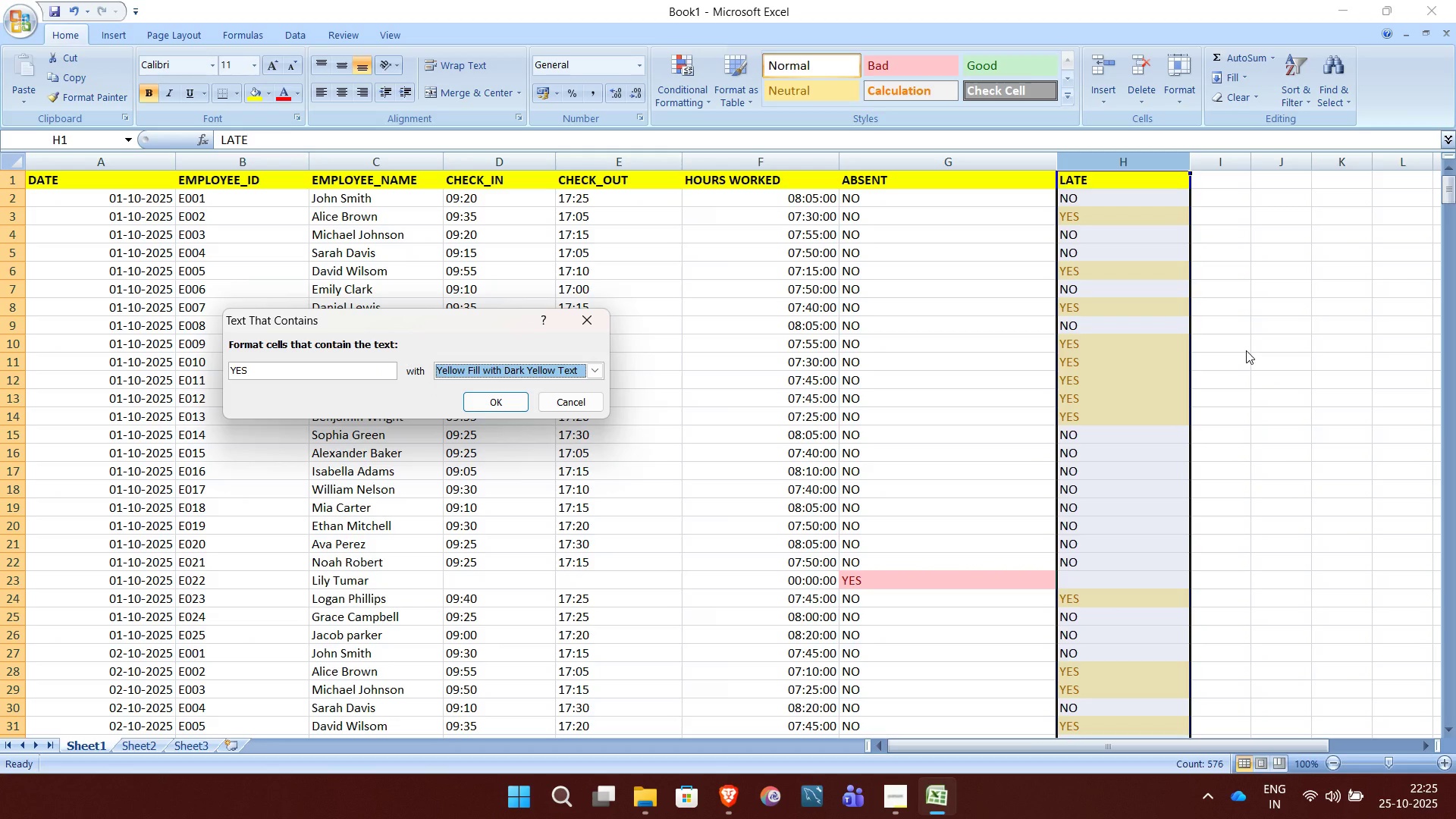 
left_click([1246, 350])
 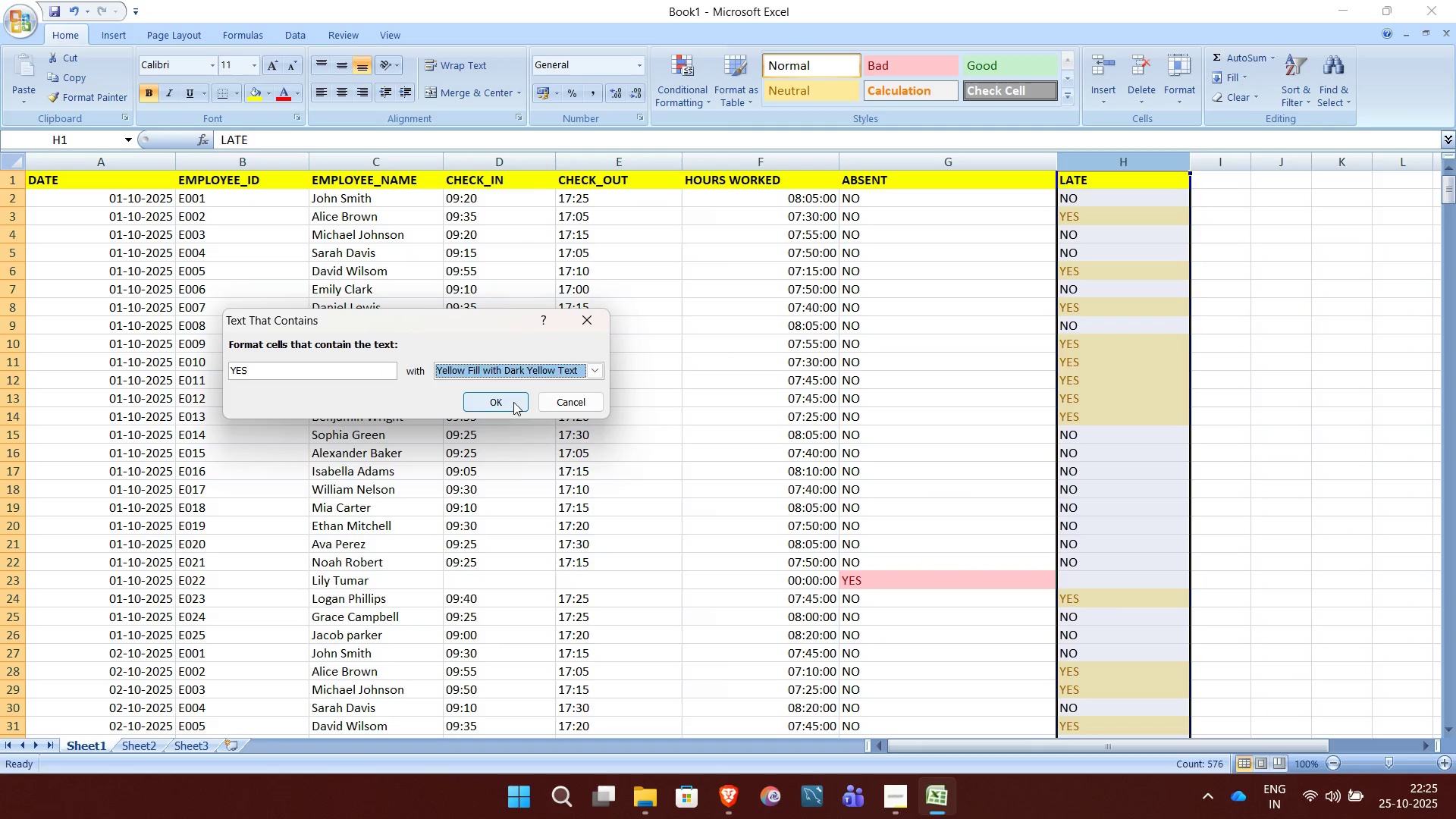 
left_click([513, 402])
 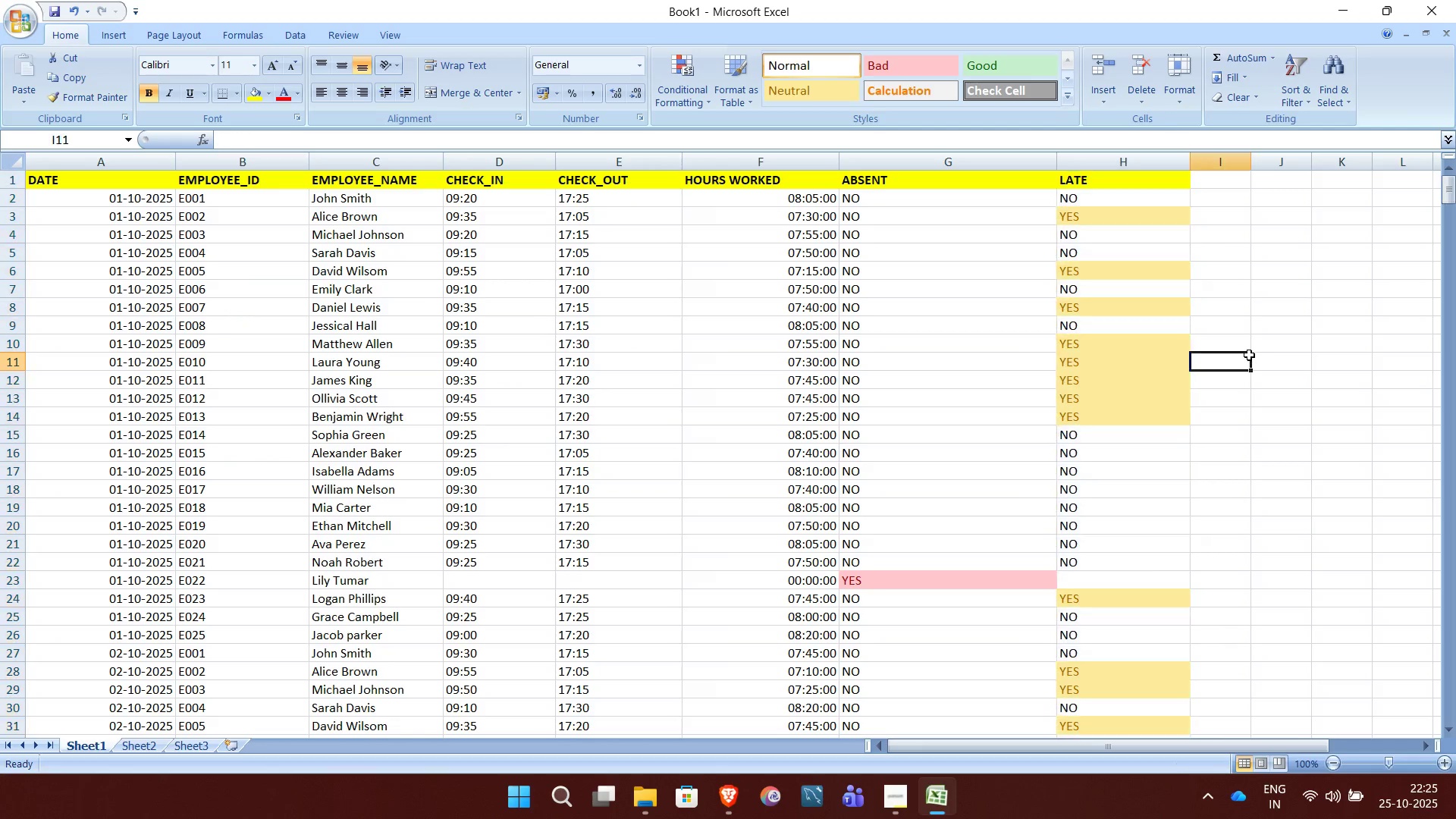 
left_click([1249, 355])
 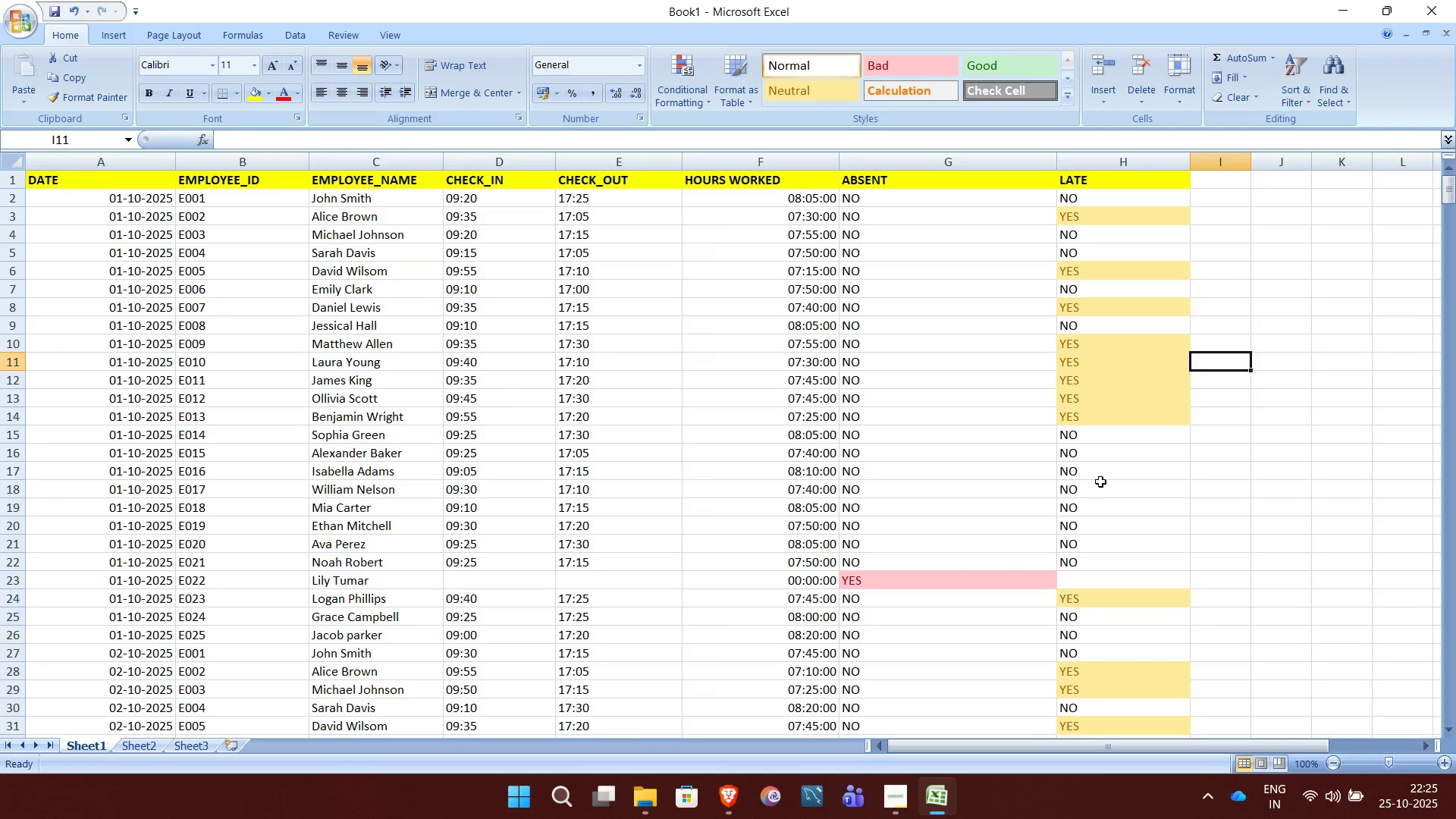 
scroll: coordinate [1100, 482], scroll_direction: down, amount: 86.0
 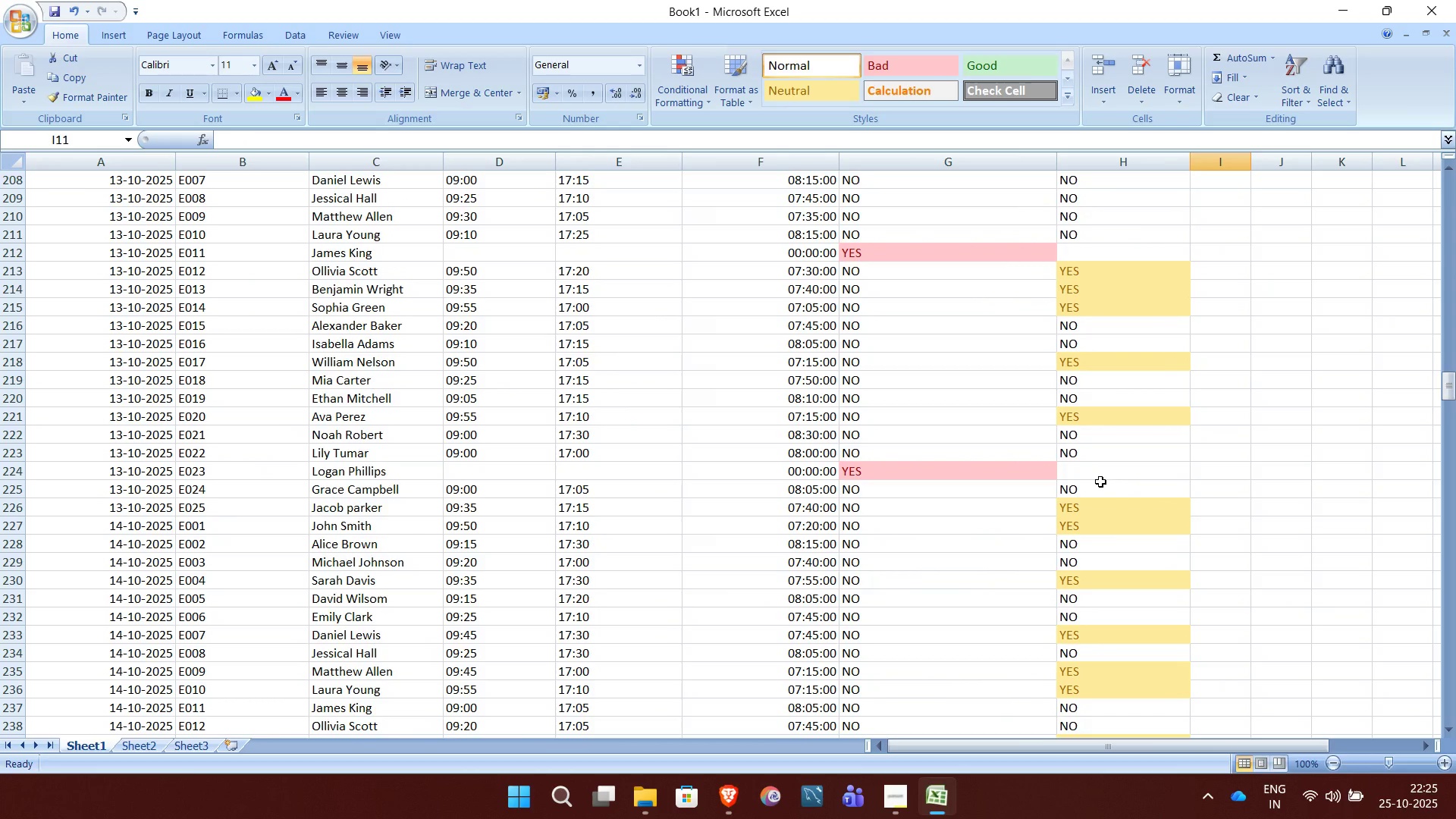 
wait(6.42)
 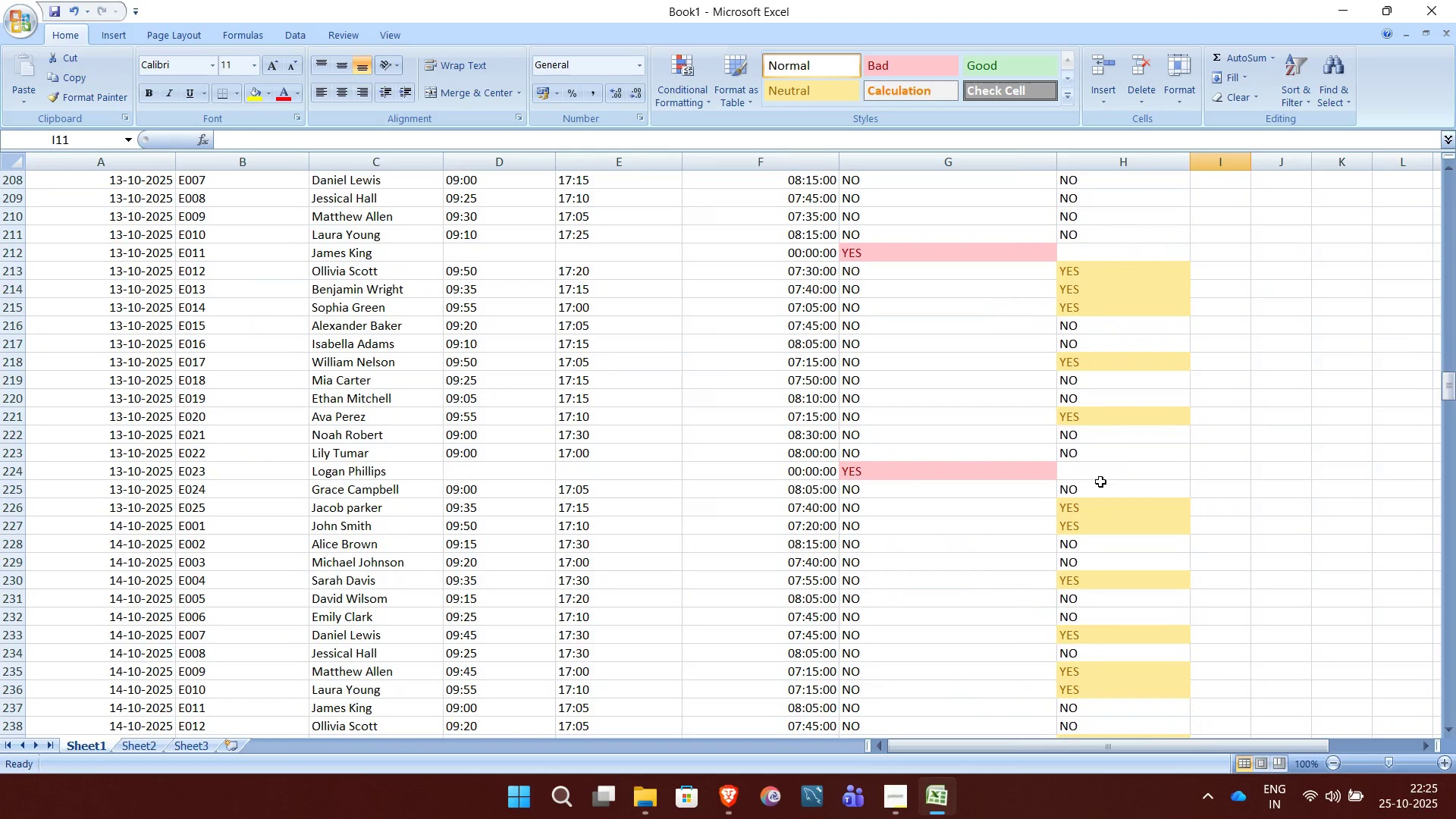 
scroll: coordinate [1100, 482], scroll_direction: down, amount: 9.0
 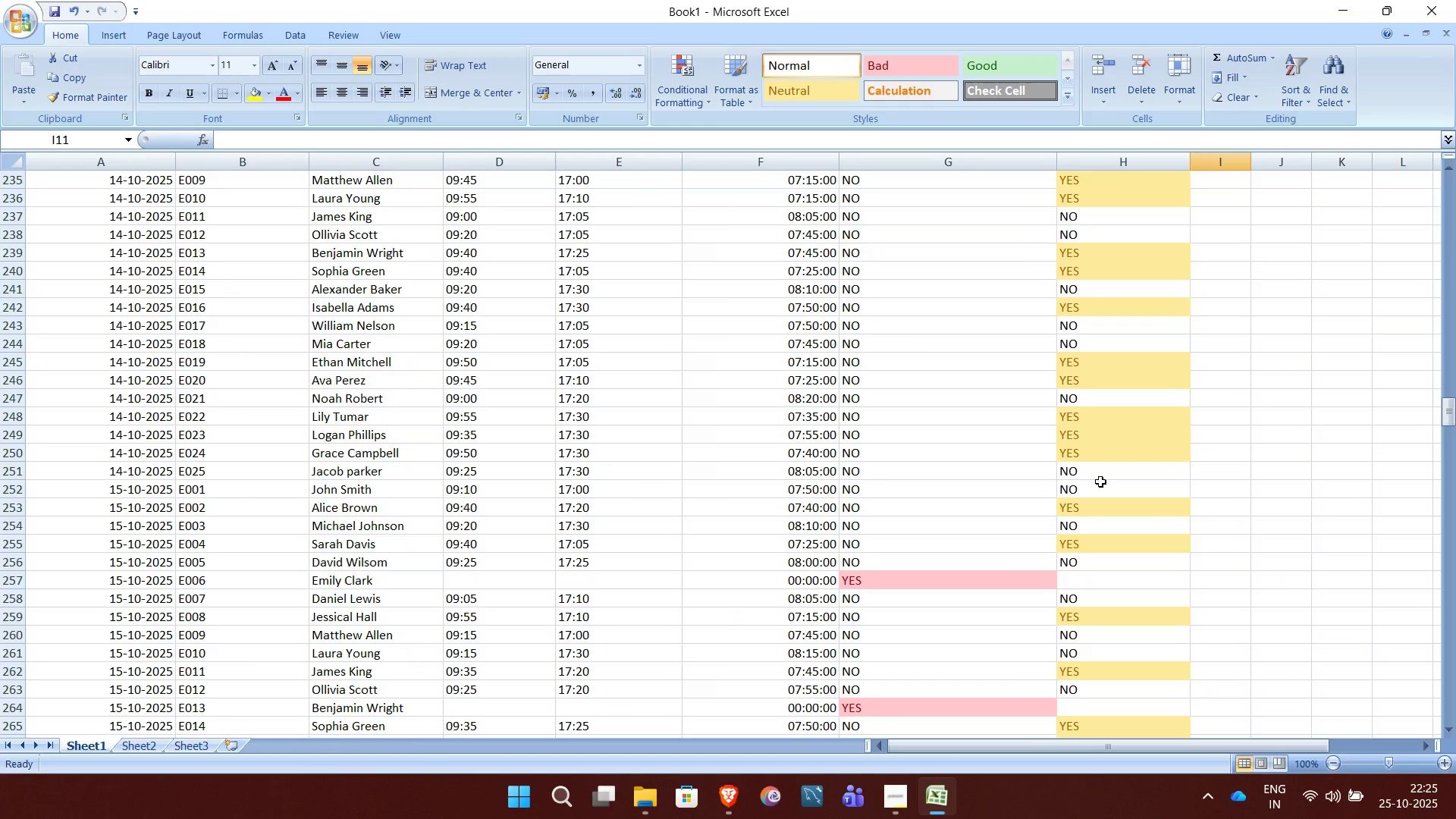 
scroll: coordinate [1100, 482], scroll_direction: none, amount: 0.0
 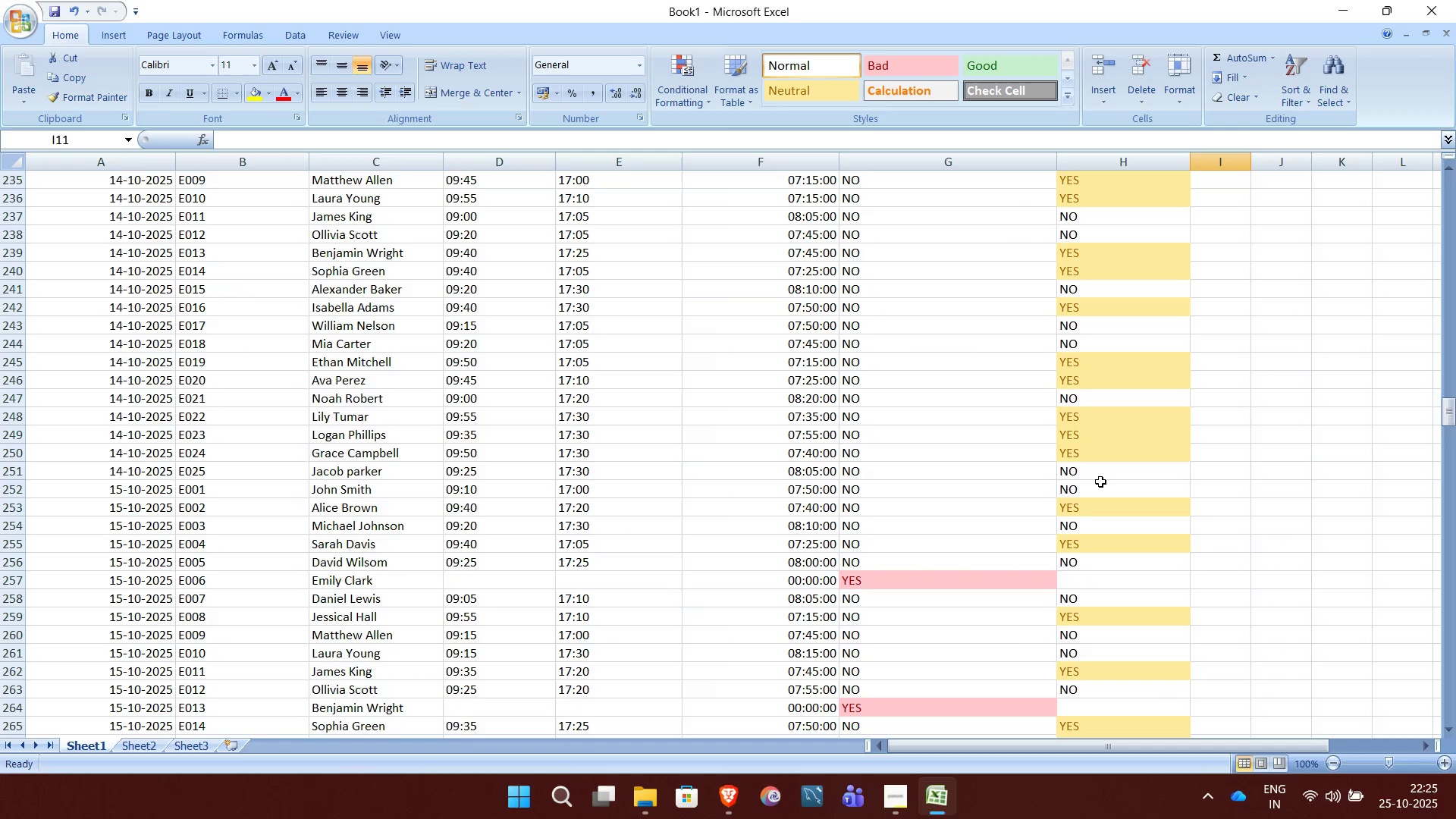 
scroll: coordinate [1100, 482], scroll_direction: down, amount: 1.0
 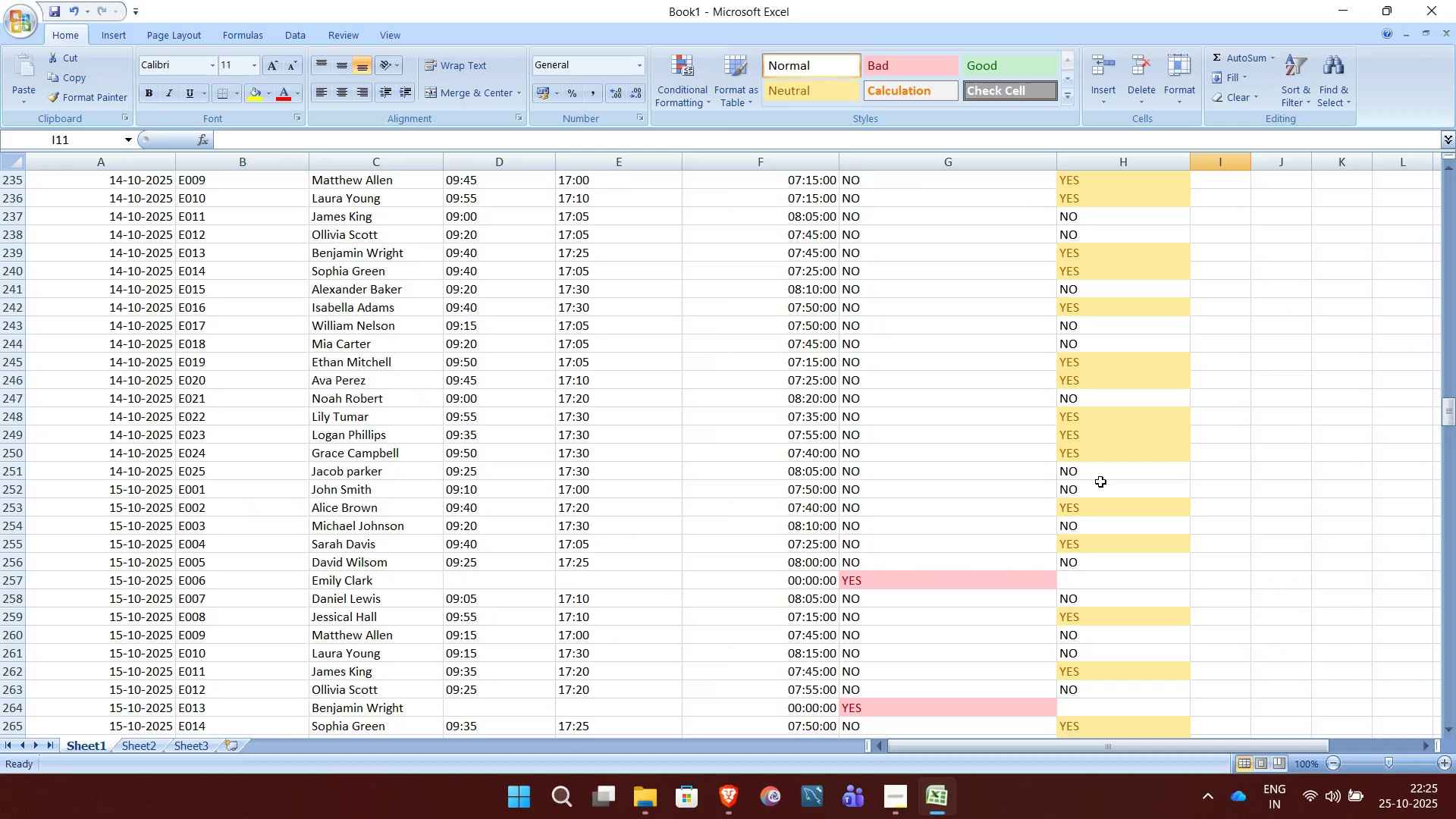 
scroll: coordinate [1100, 482], scroll_direction: none, amount: 0.0
 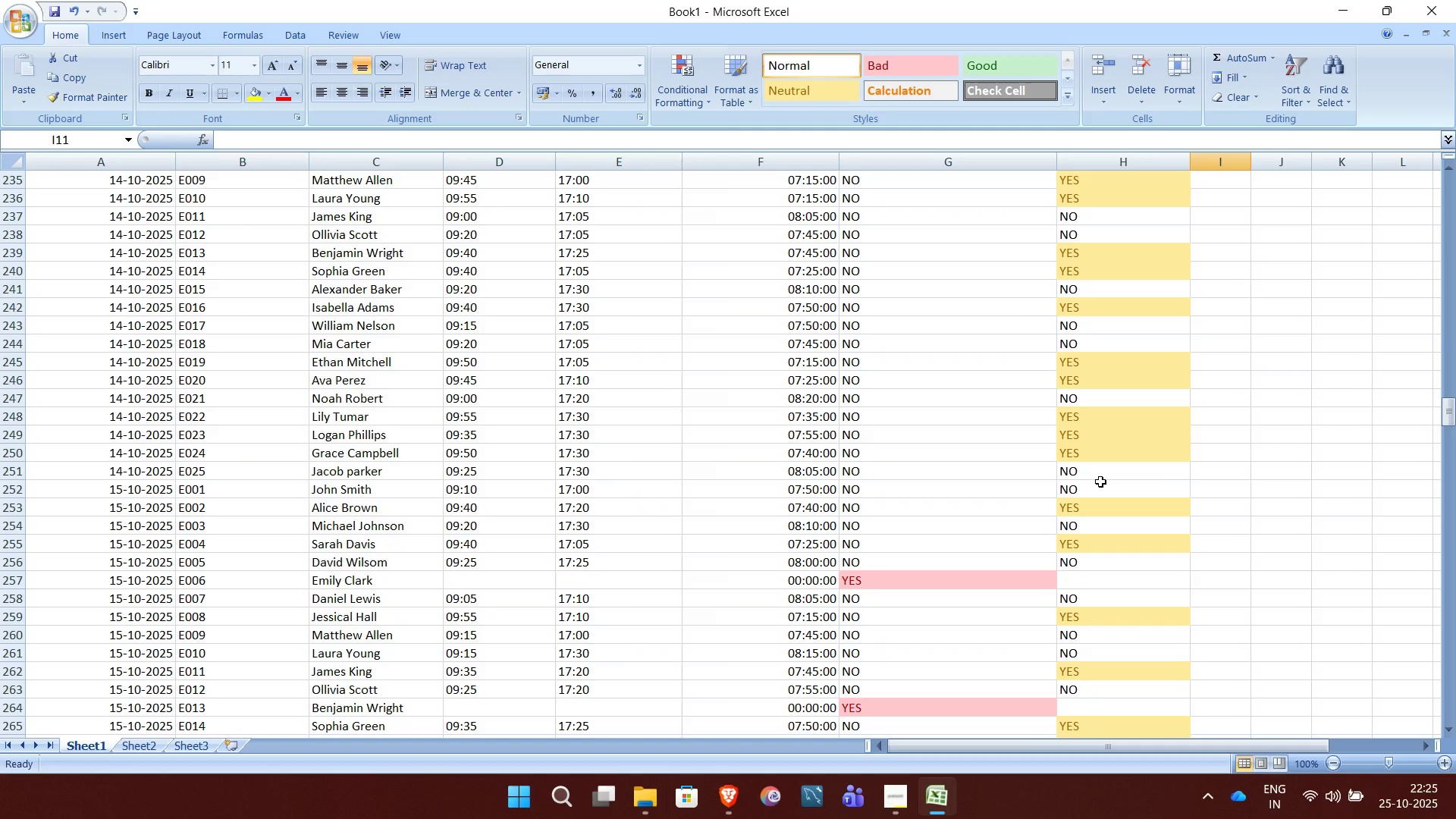 
scroll: coordinate [1100, 482], scroll_direction: down, amount: 14.0
 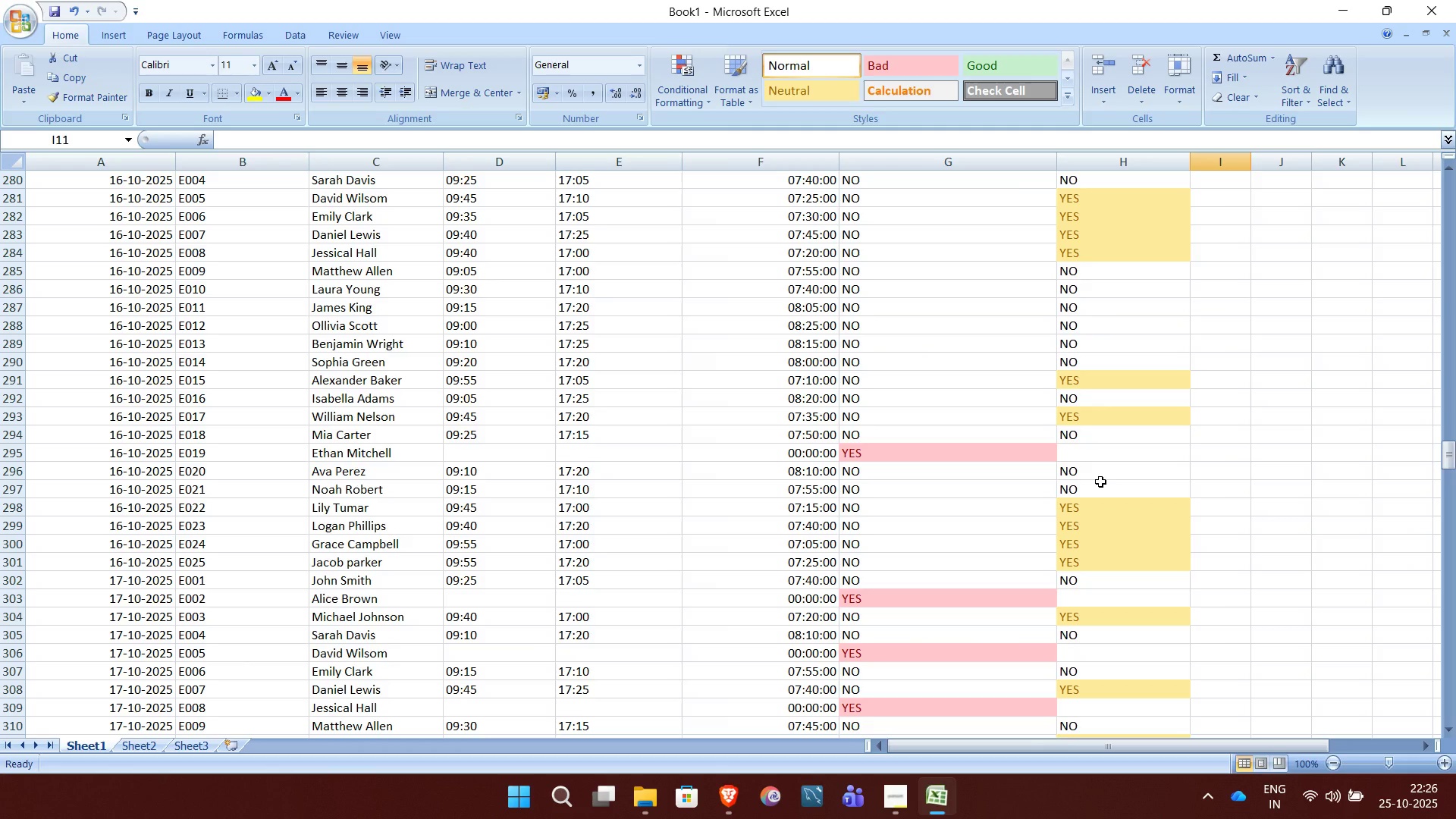 
wait(17.39)
 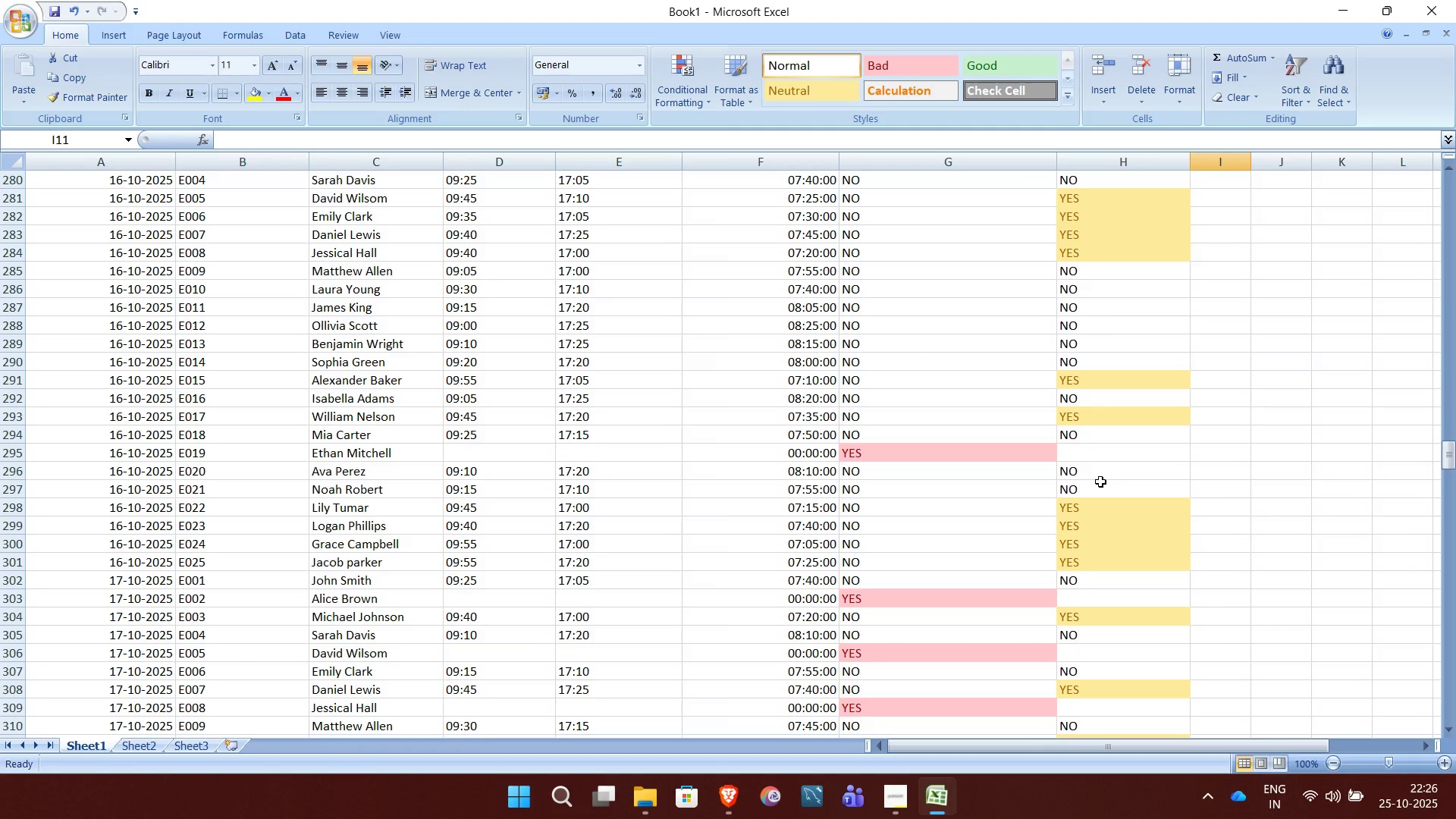 
scroll: coordinate [873, 413], scroll_direction: up, amount: 155.0
 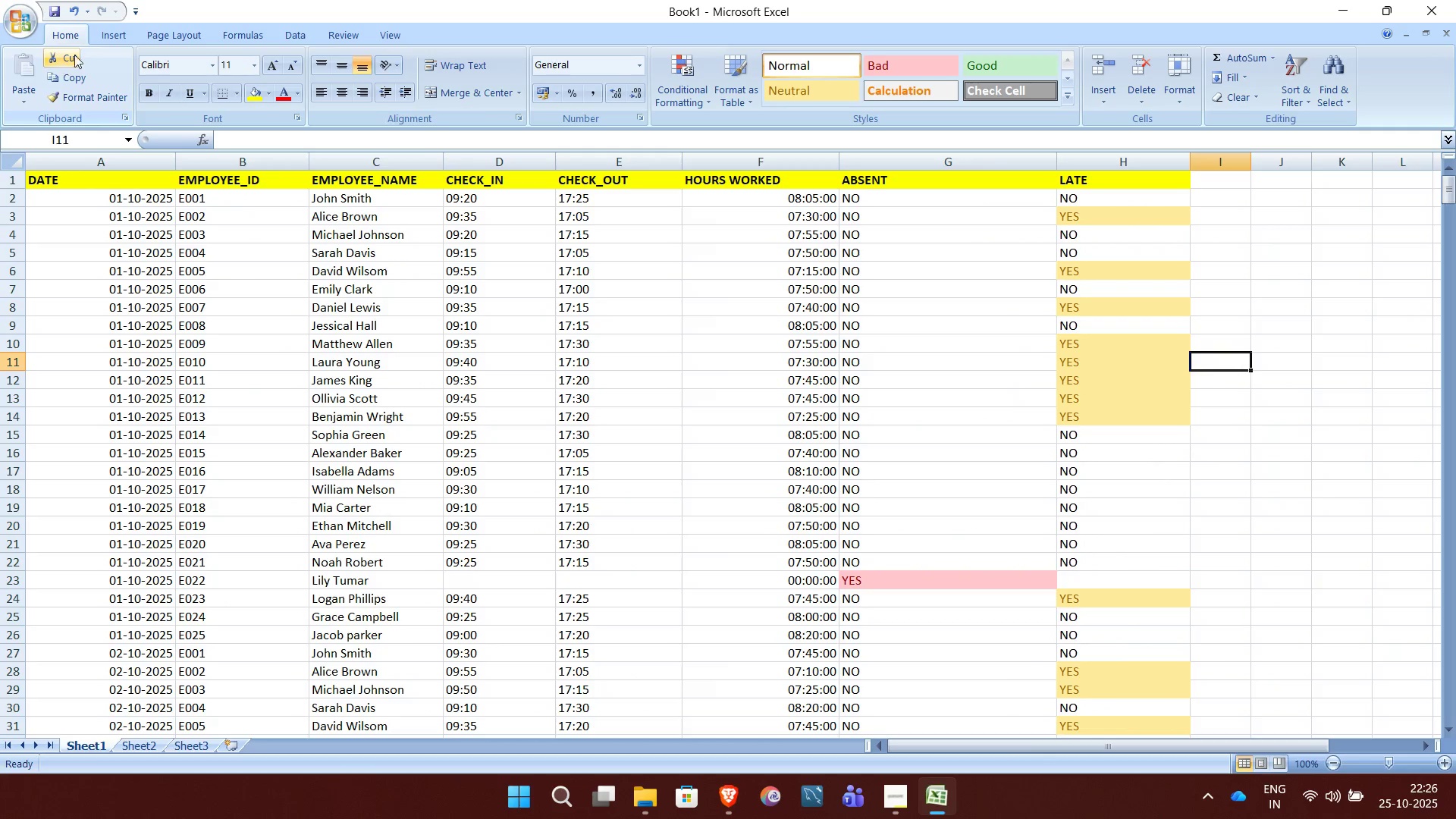 
left_click([109, 35])
 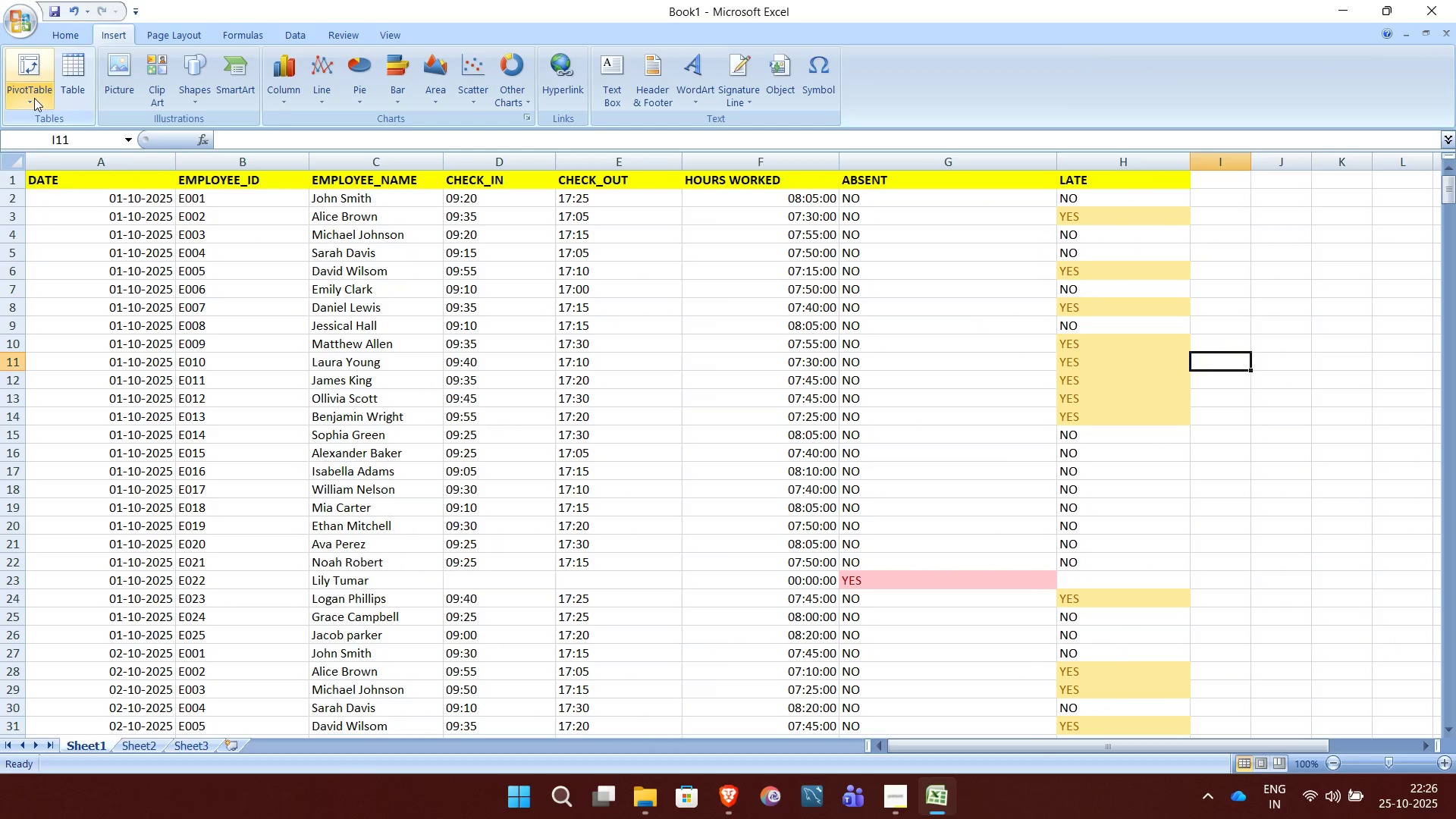 
left_click([34, 98])
 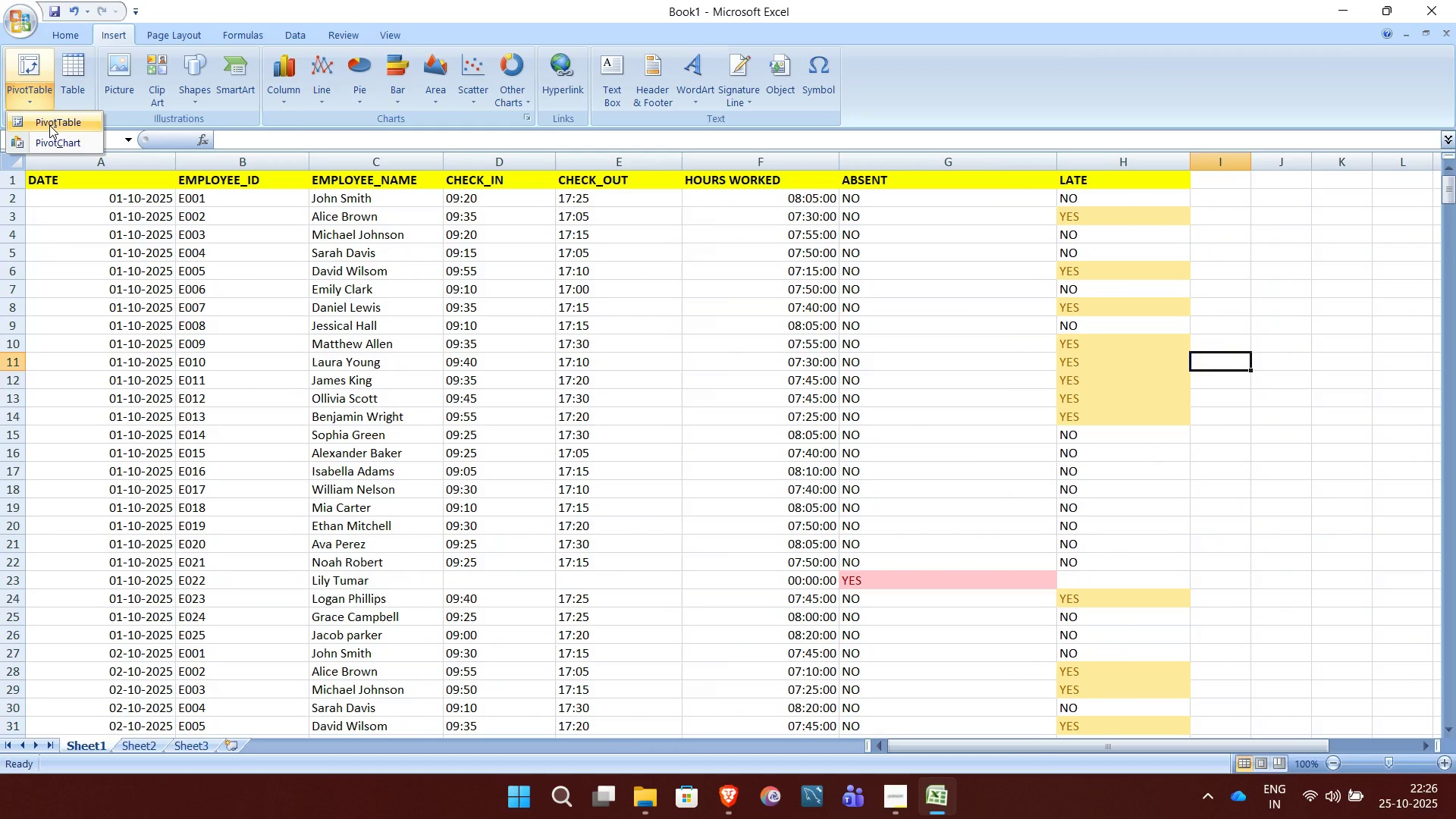 
left_click([49, 125])
 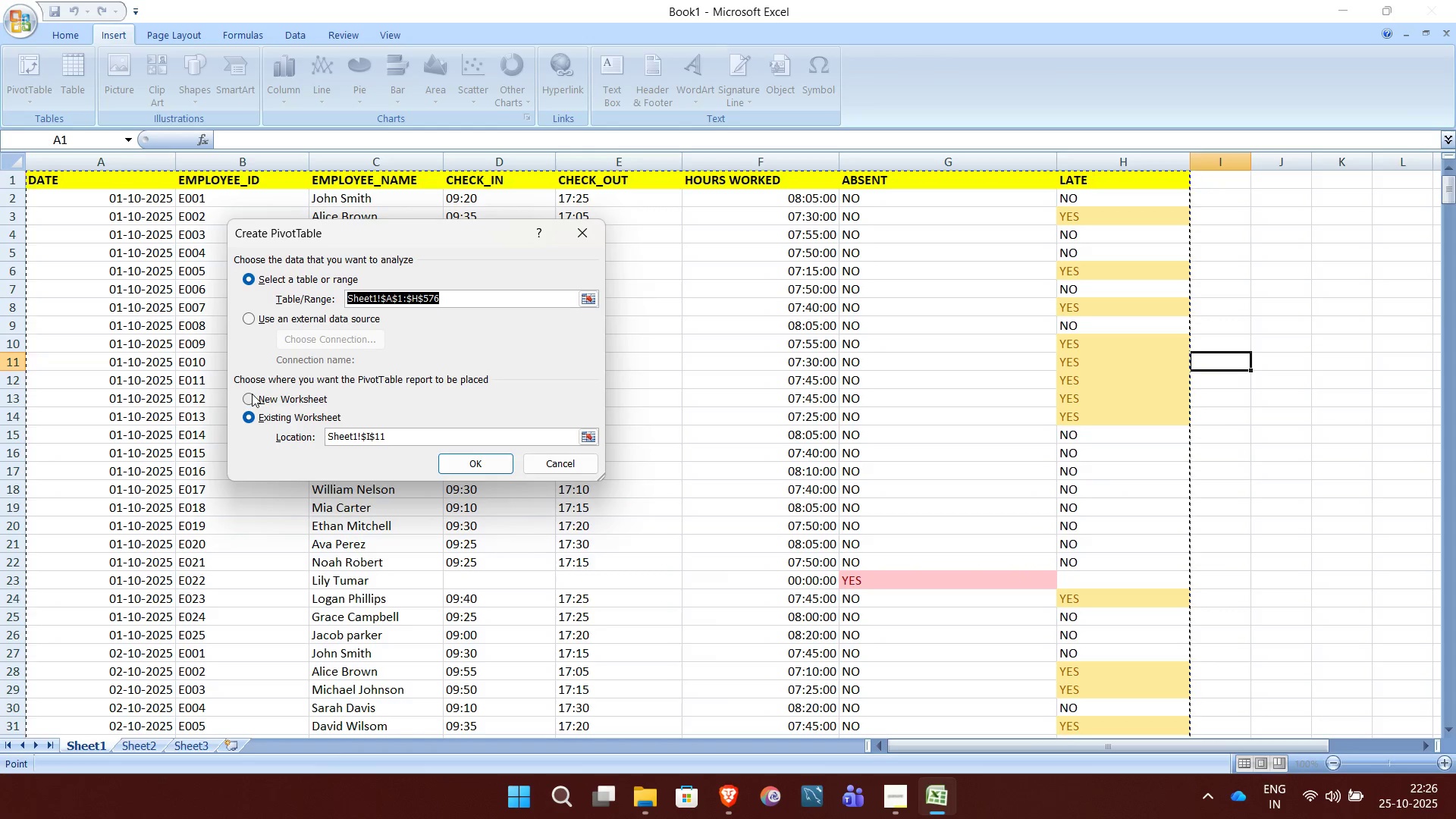 
left_click([248, 394])
 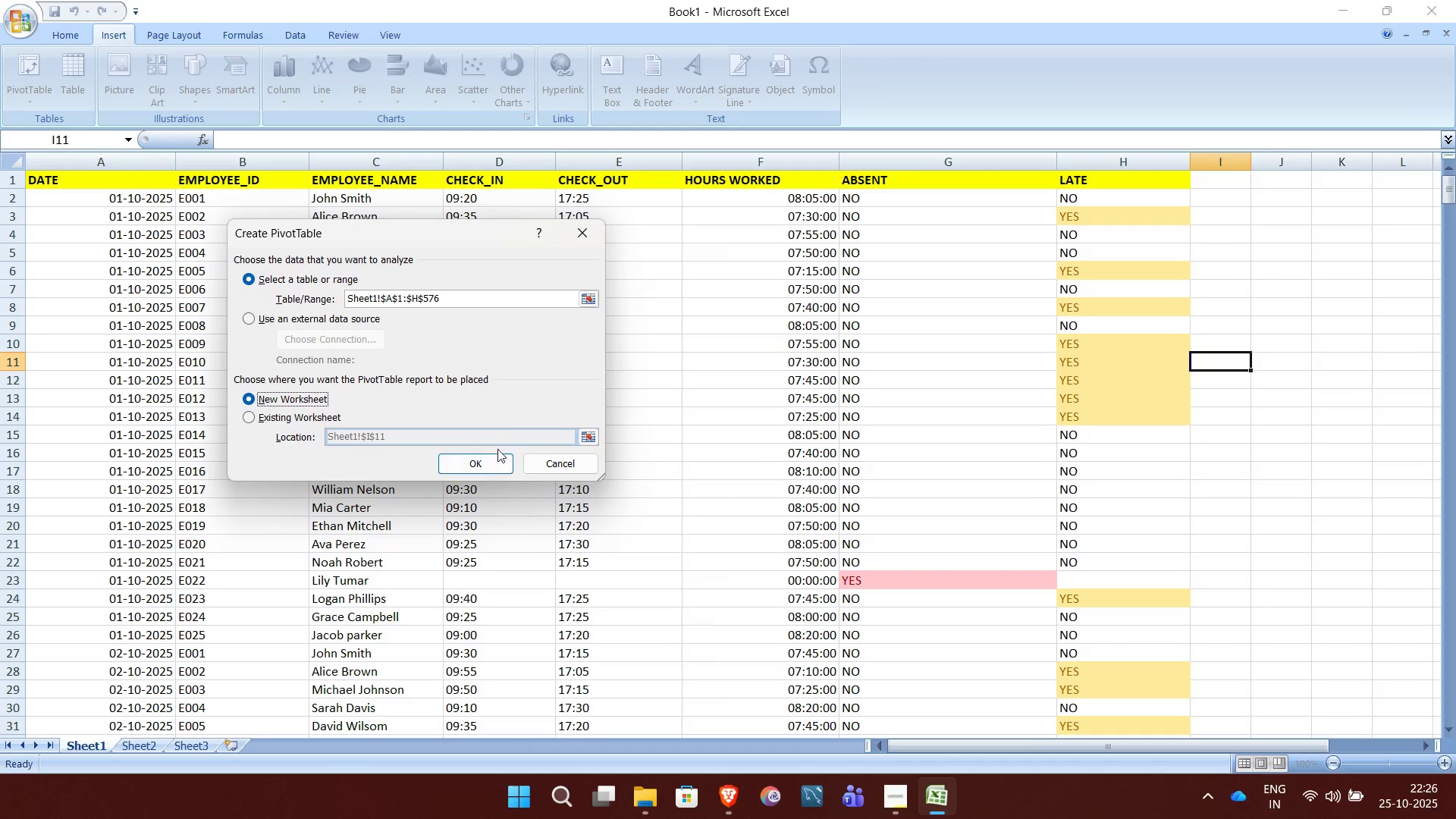 
left_click([489, 470])
 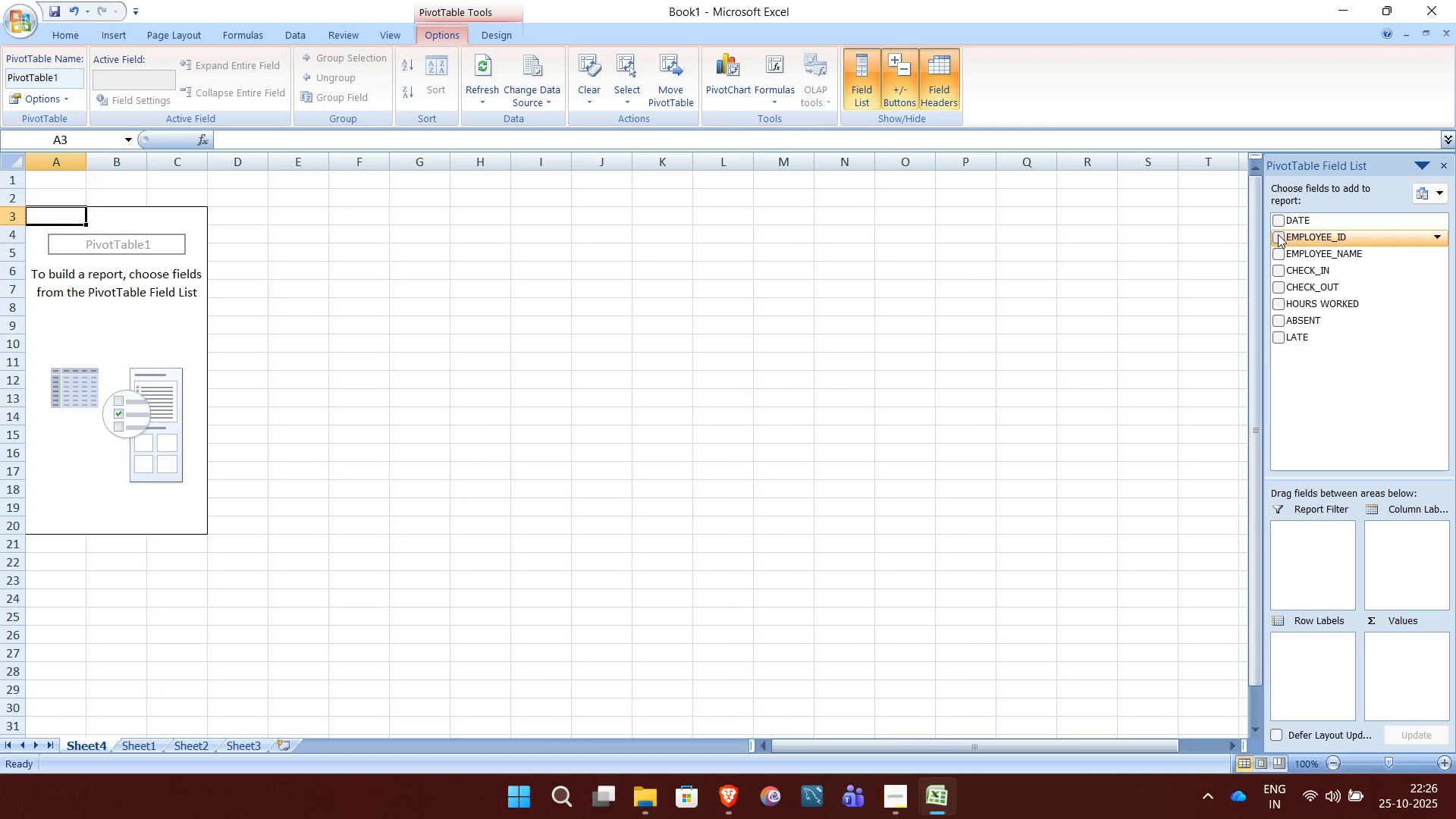 
wait(14.97)
 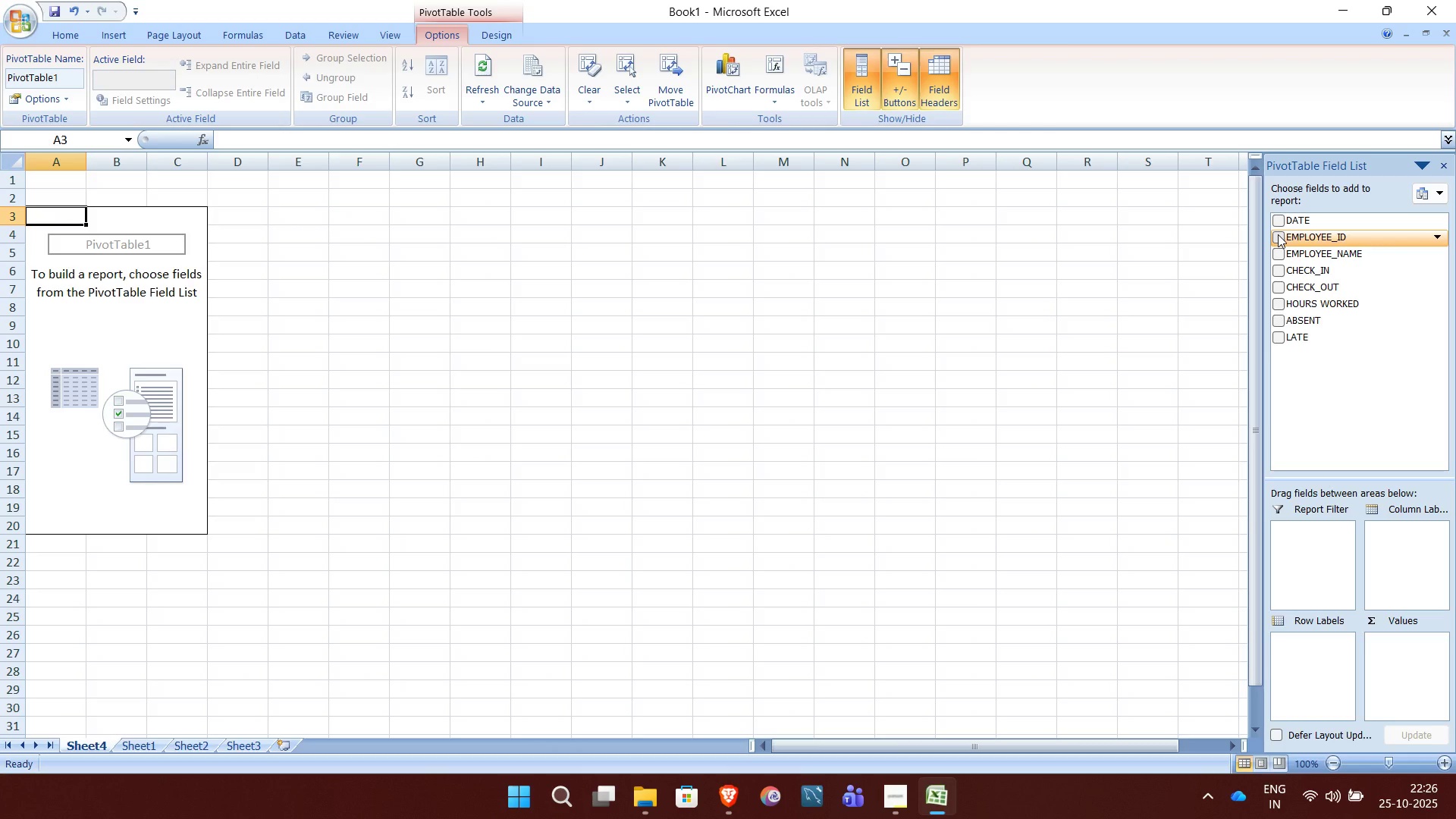 
left_click([1279, 236])
 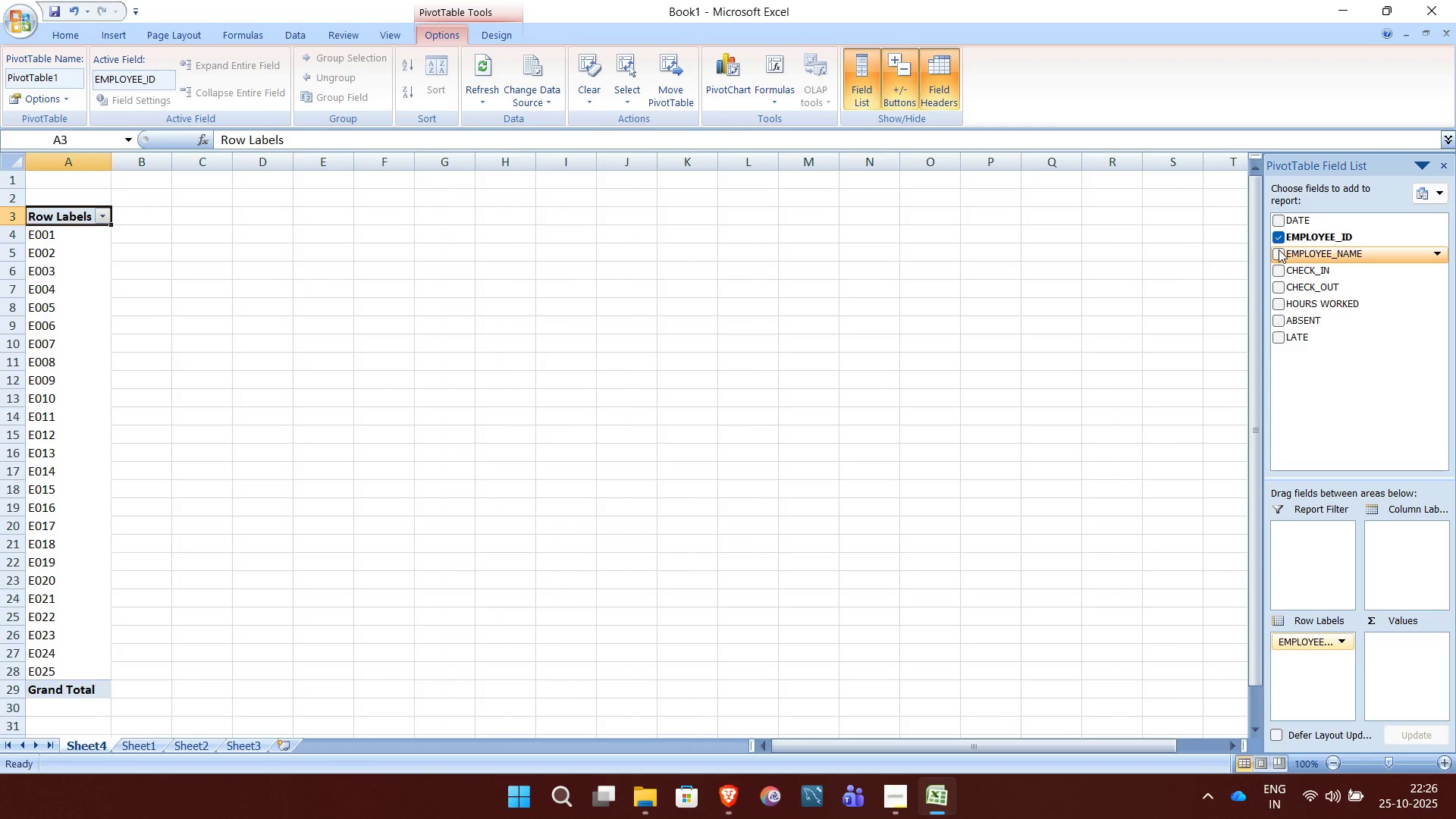 
left_click([1279, 249])
 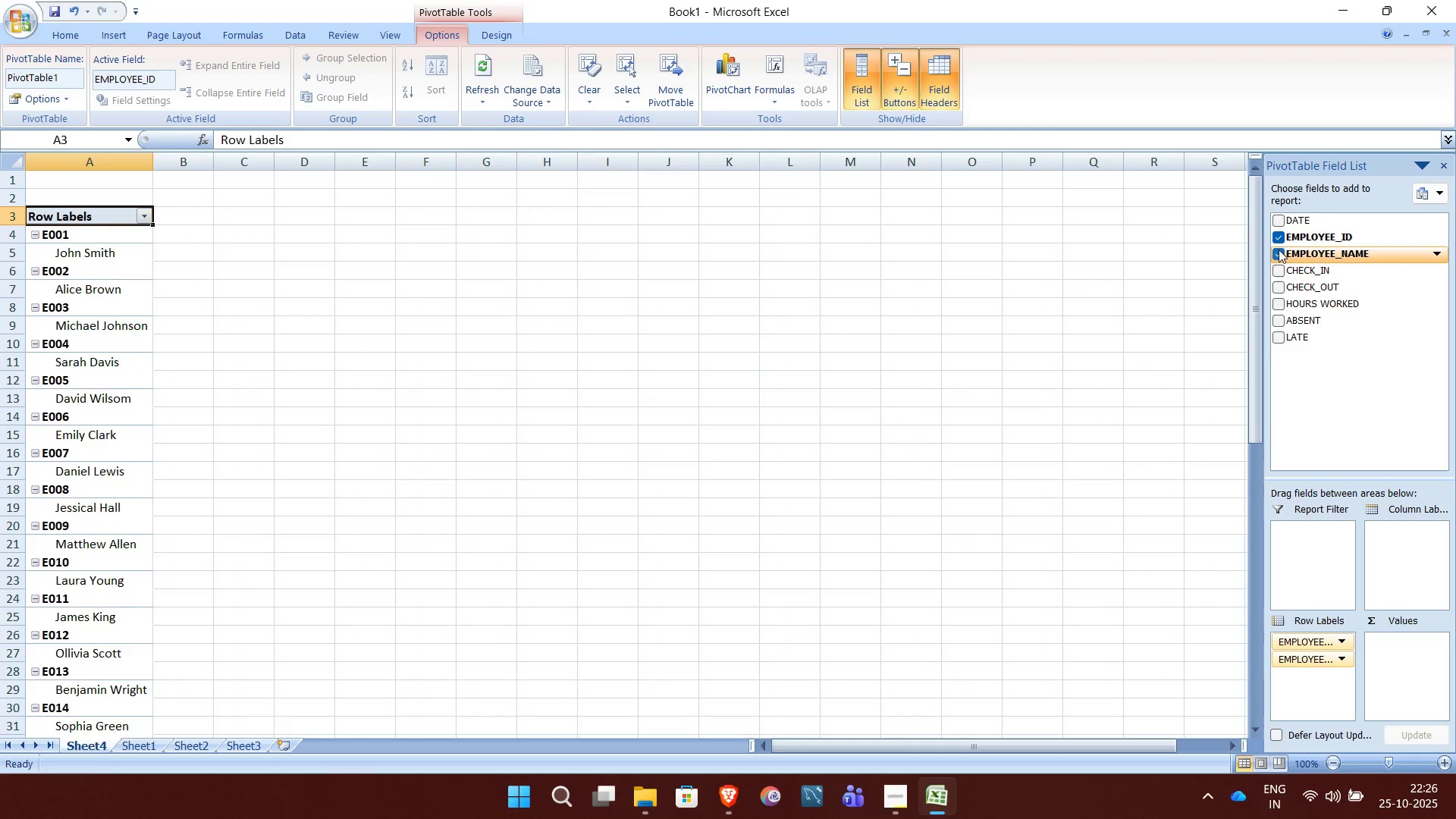 
left_click([1279, 249])
 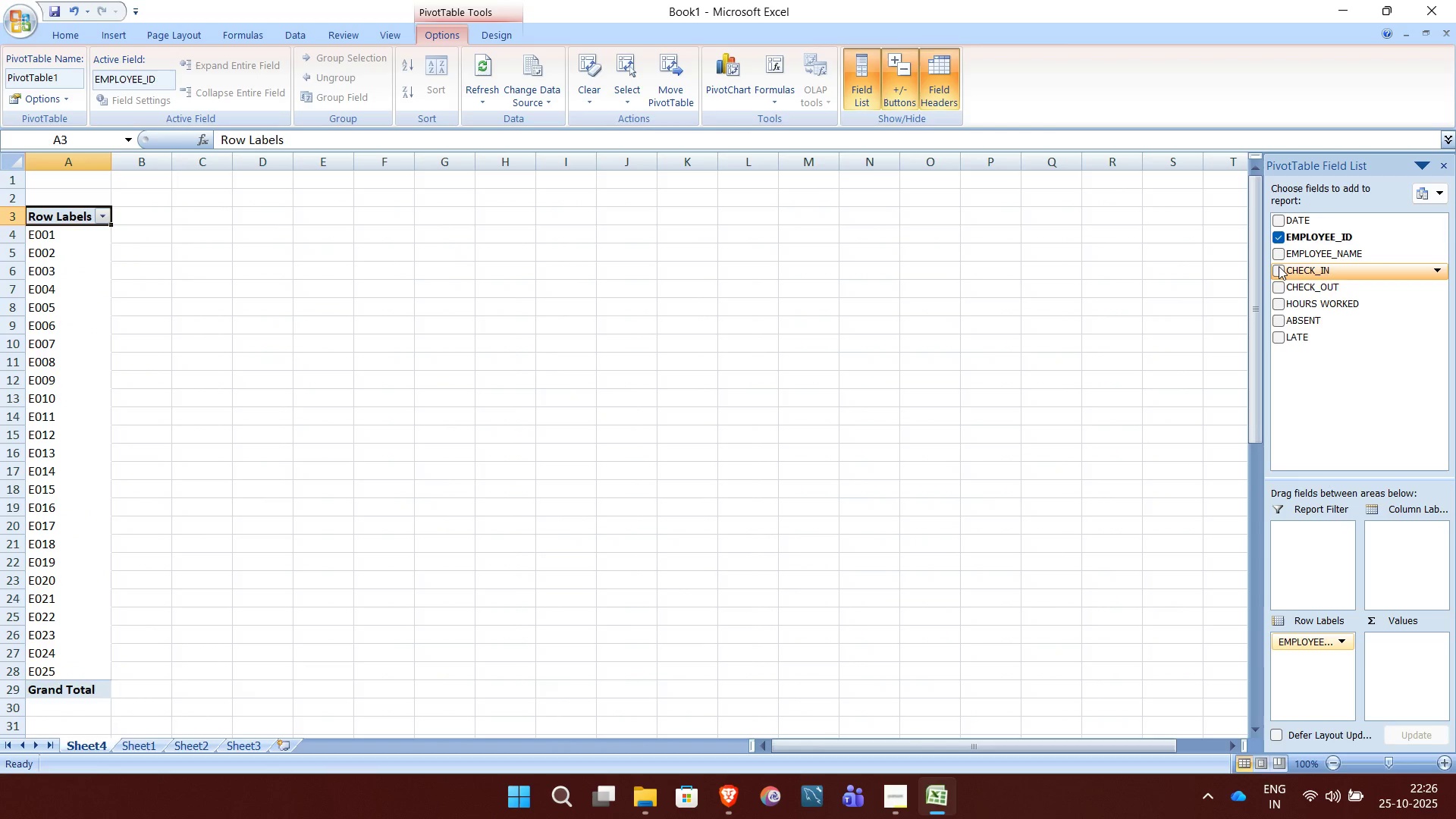 
left_click([1279, 267])
 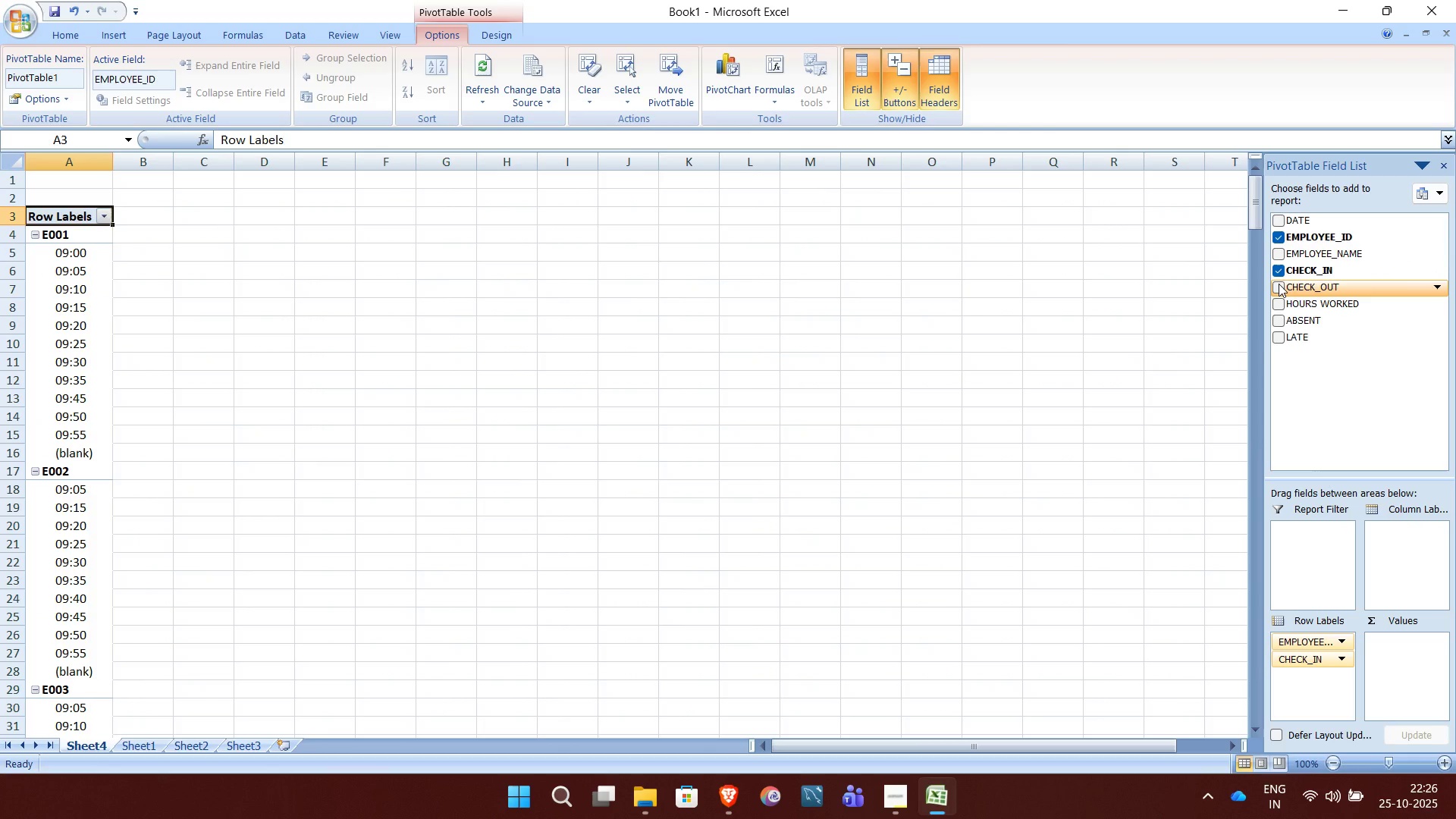 
left_click([1279, 284])
 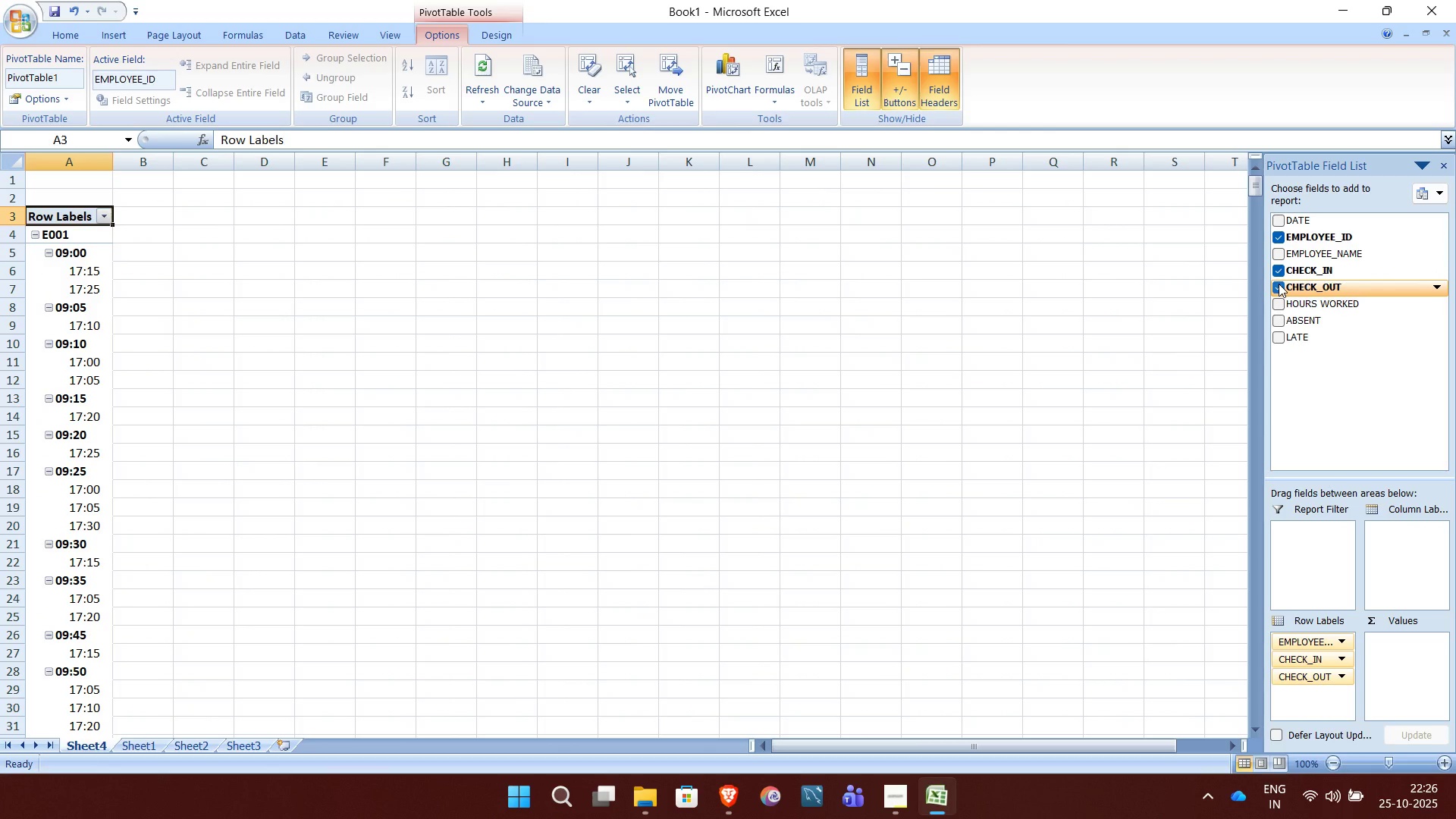 
wait(8.21)
 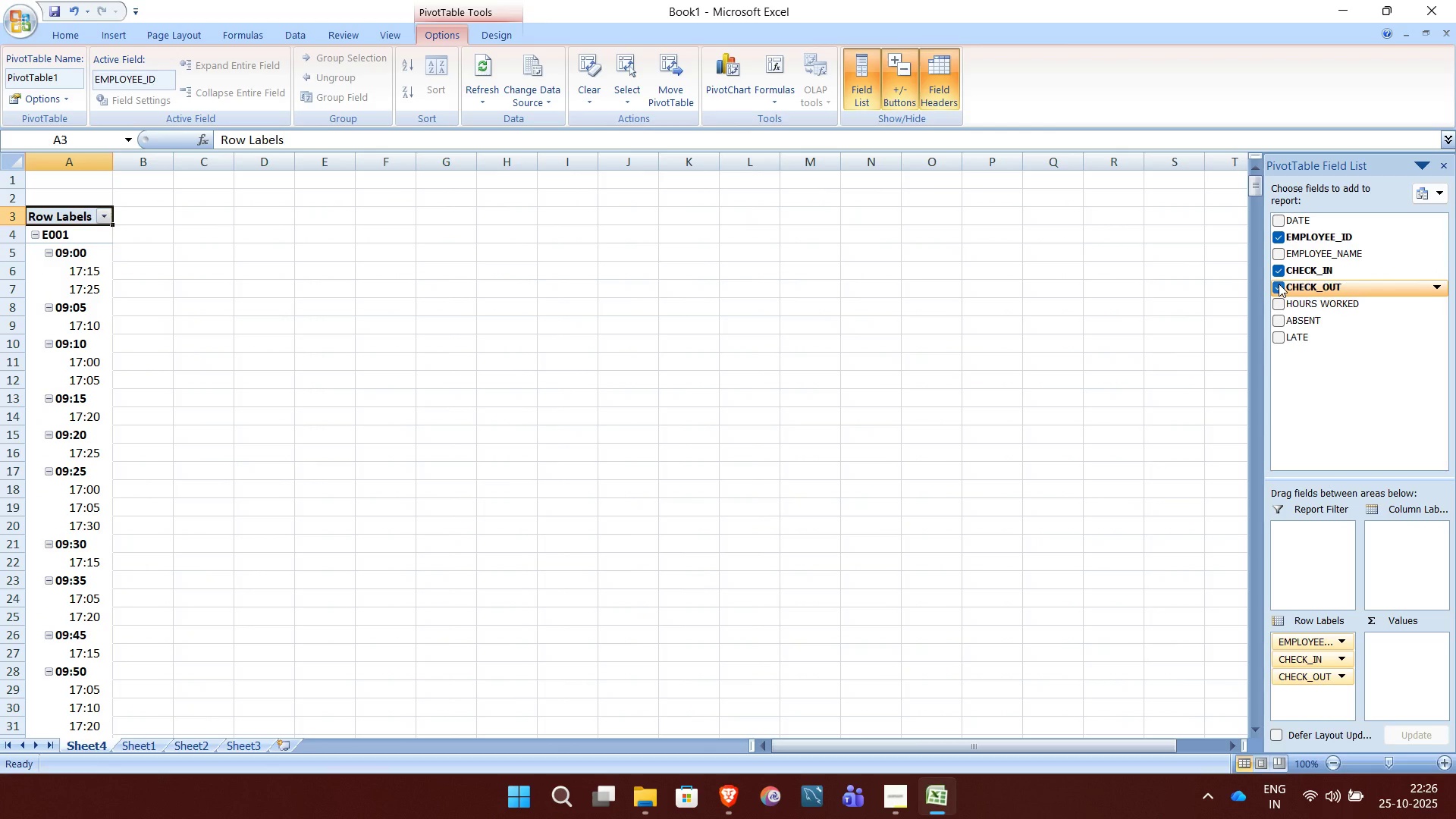 
left_click([1279, 284])
 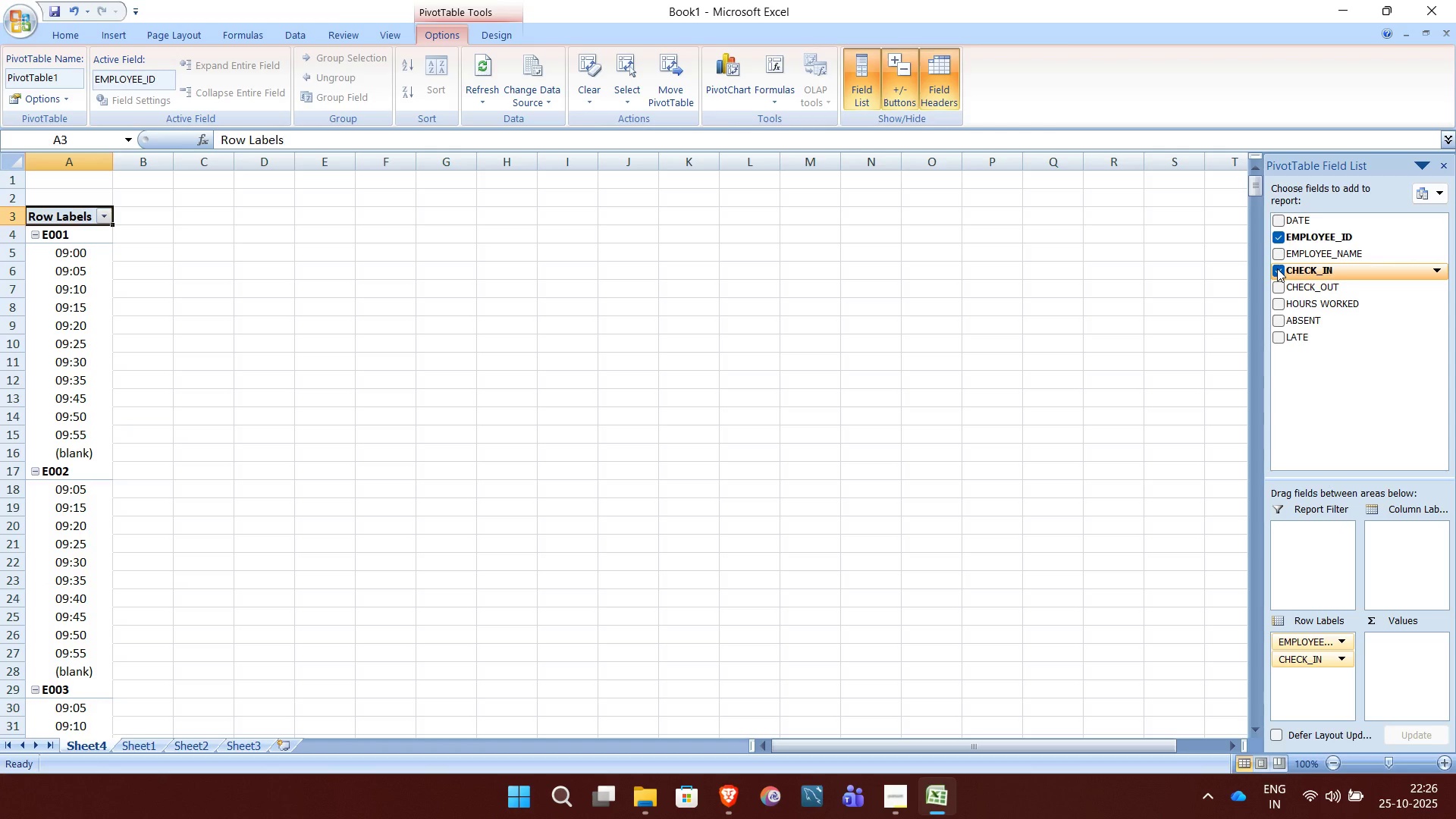 
left_click([1277, 268])
 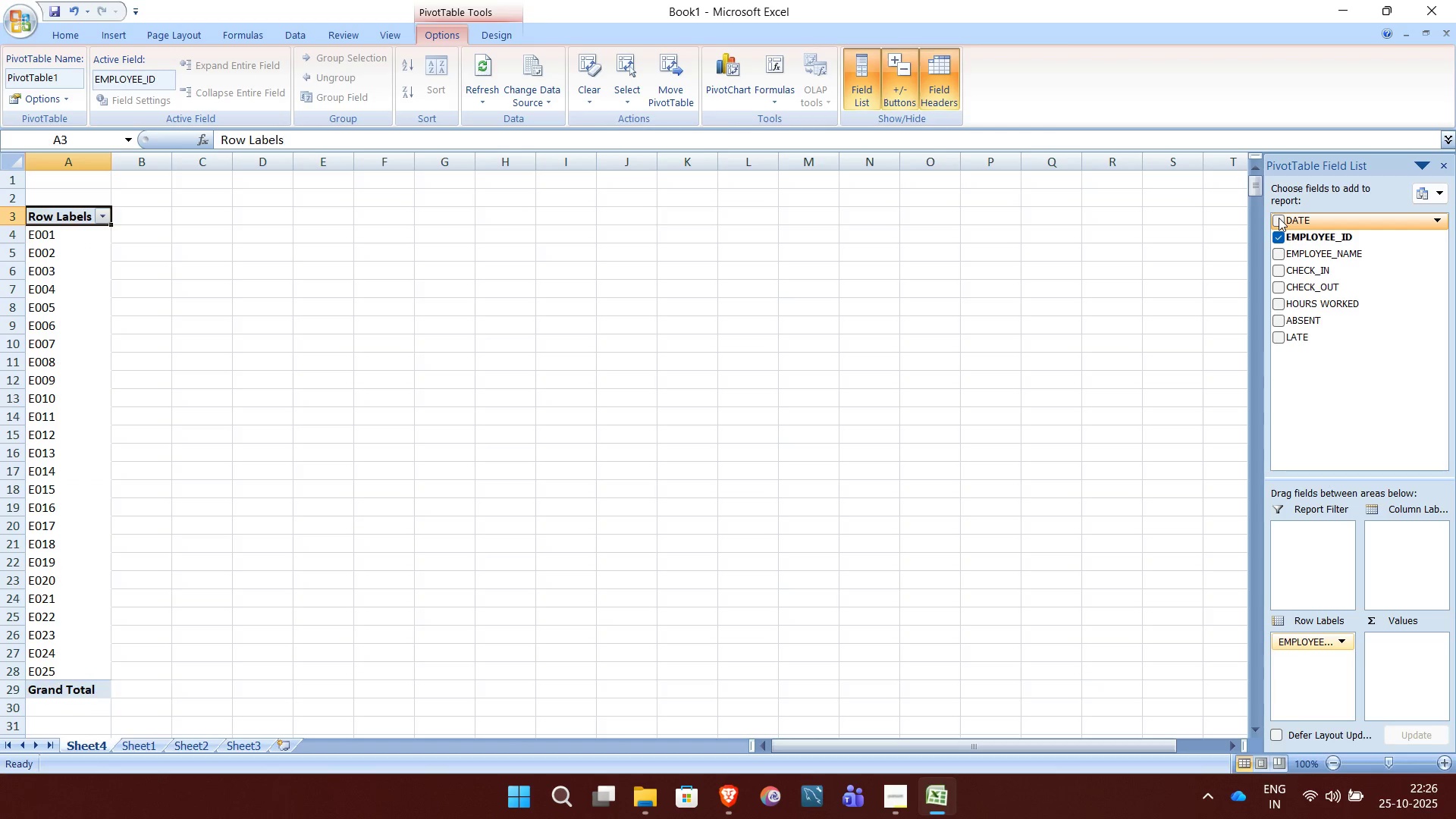 
left_click([1279, 218])
 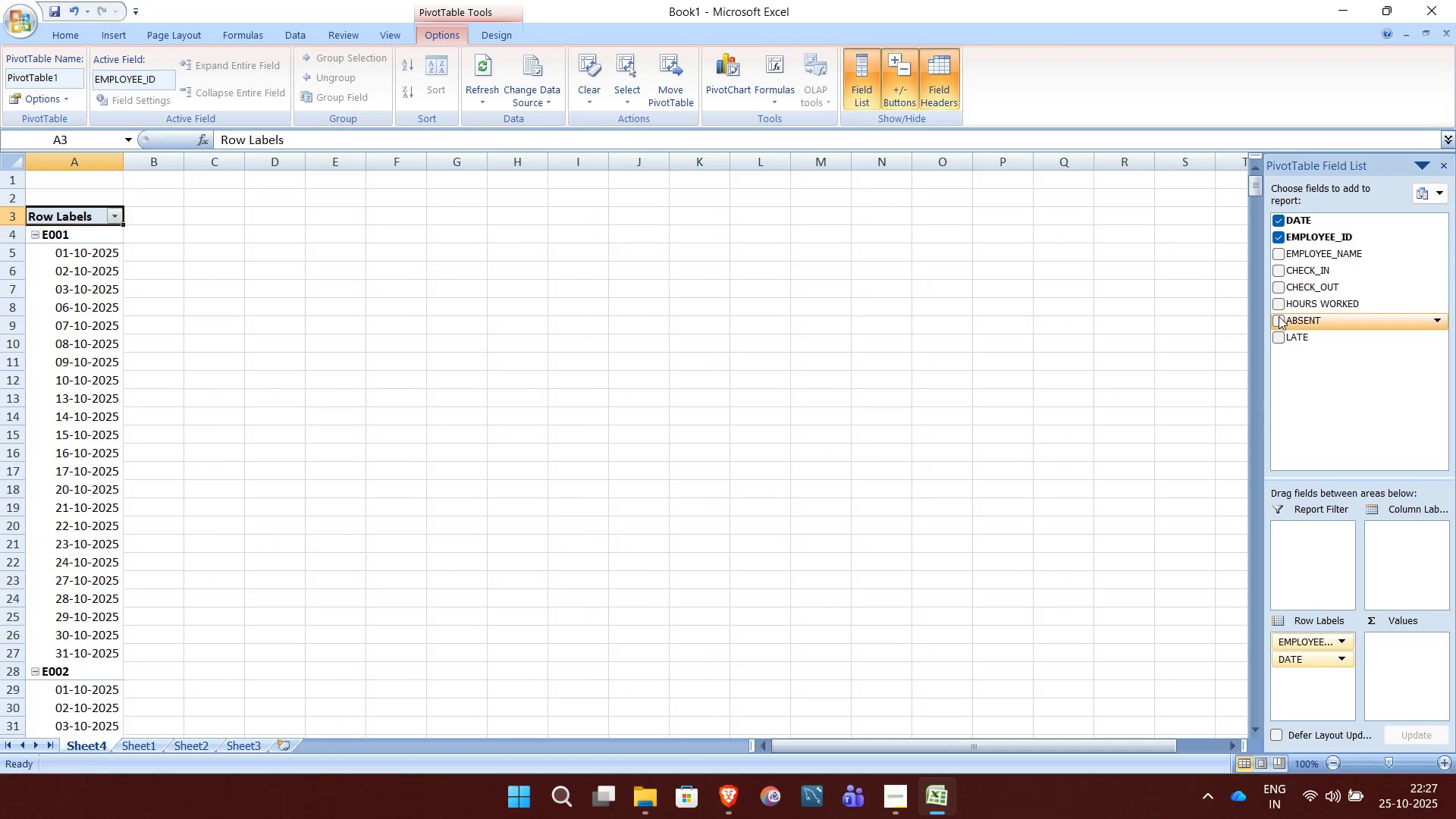 
left_click([1279, 316])
 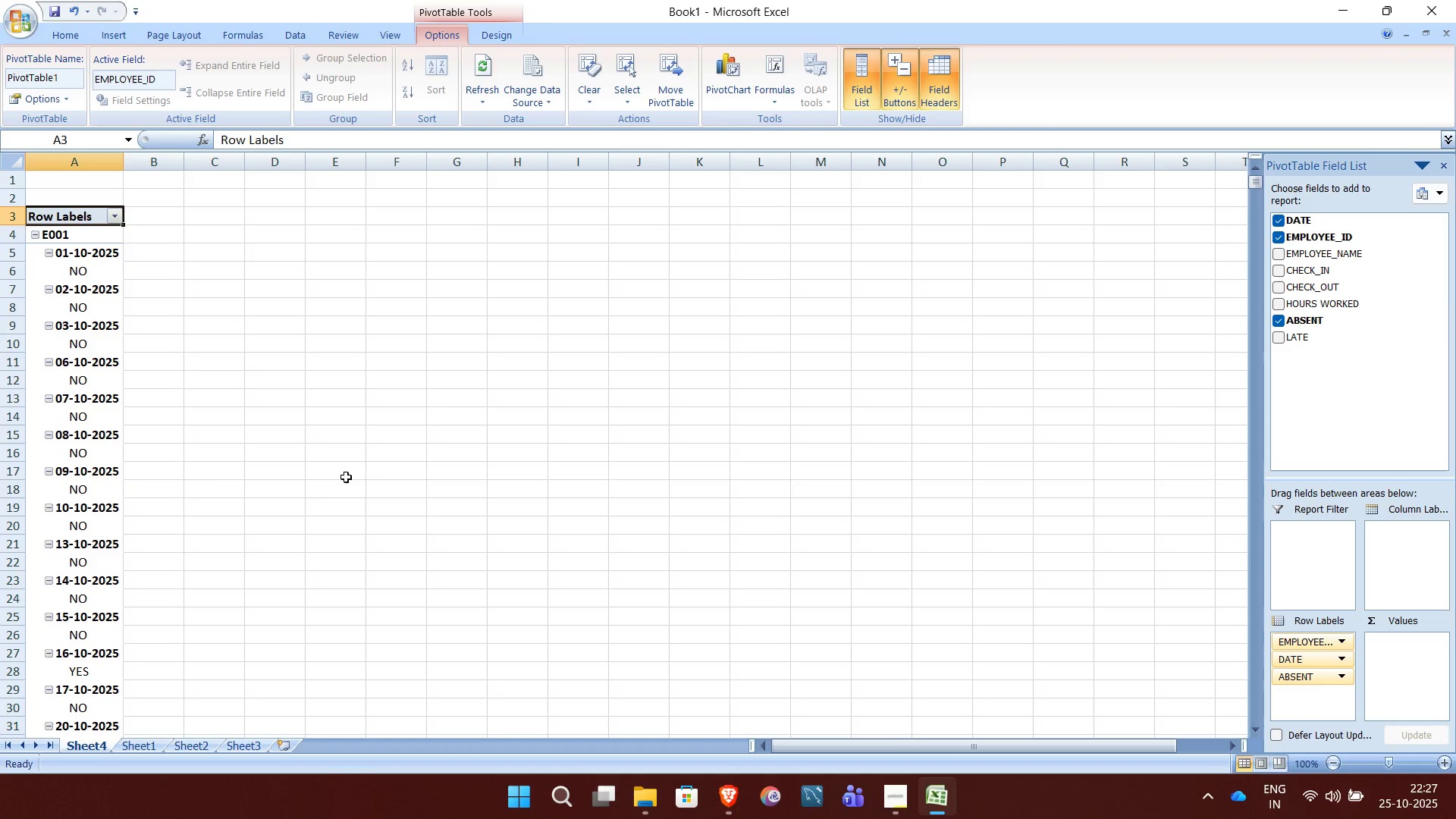 
scroll: coordinate [163, 497], scroll_direction: down, amount: 53.0
 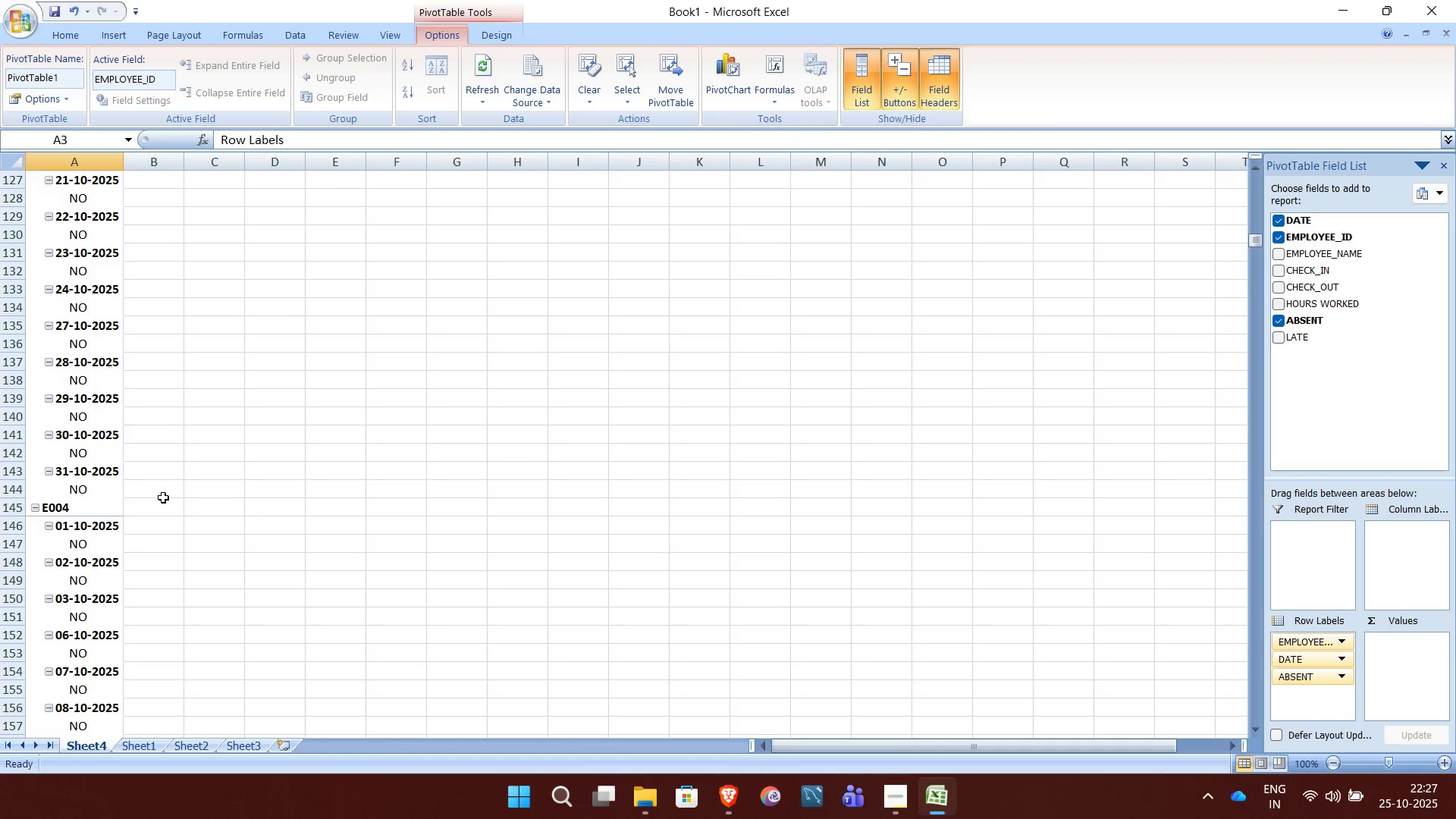 
wait(20.16)
 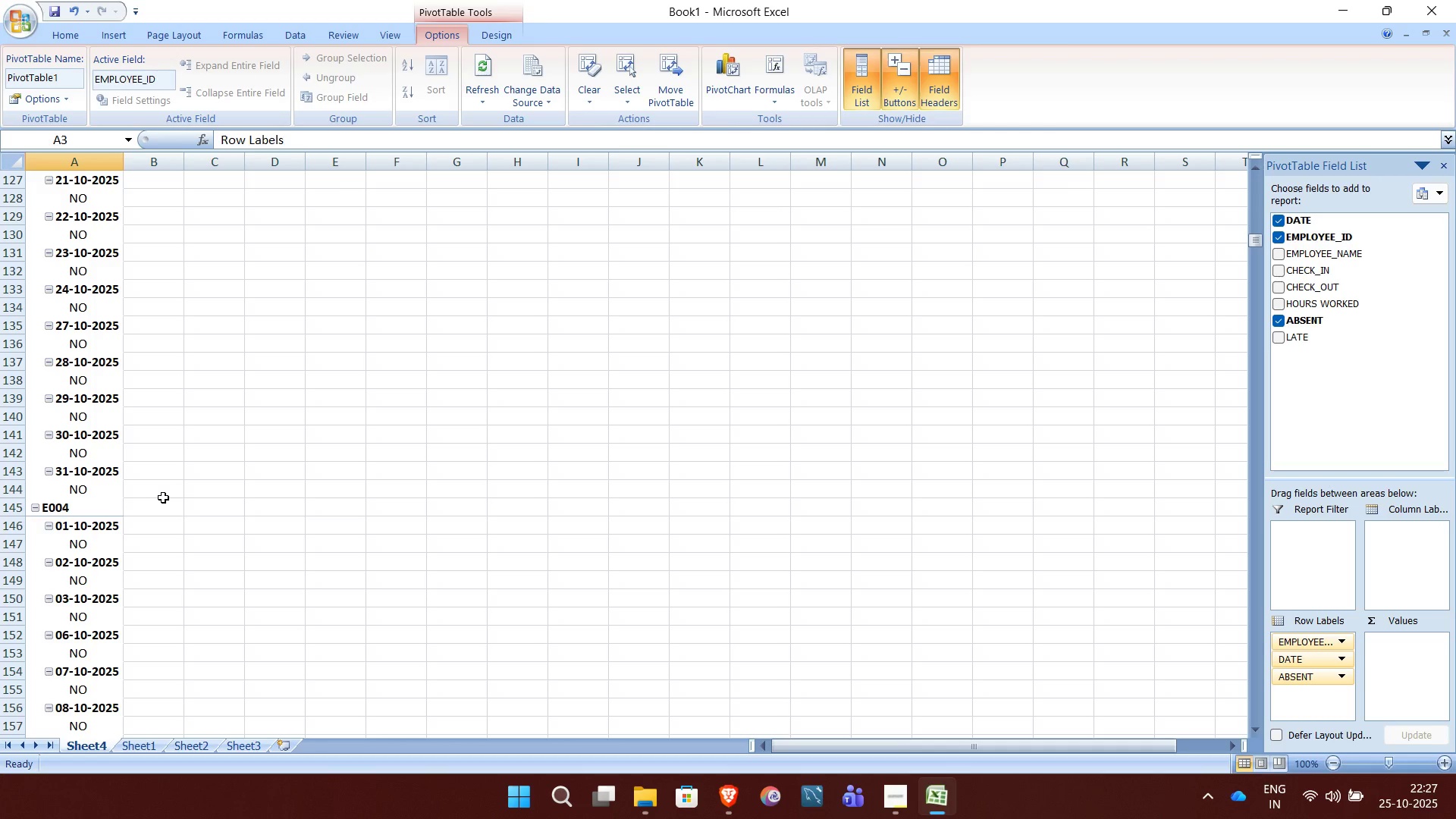 
scroll: coordinate [163, 497], scroll_direction: down, amount: 7.0
 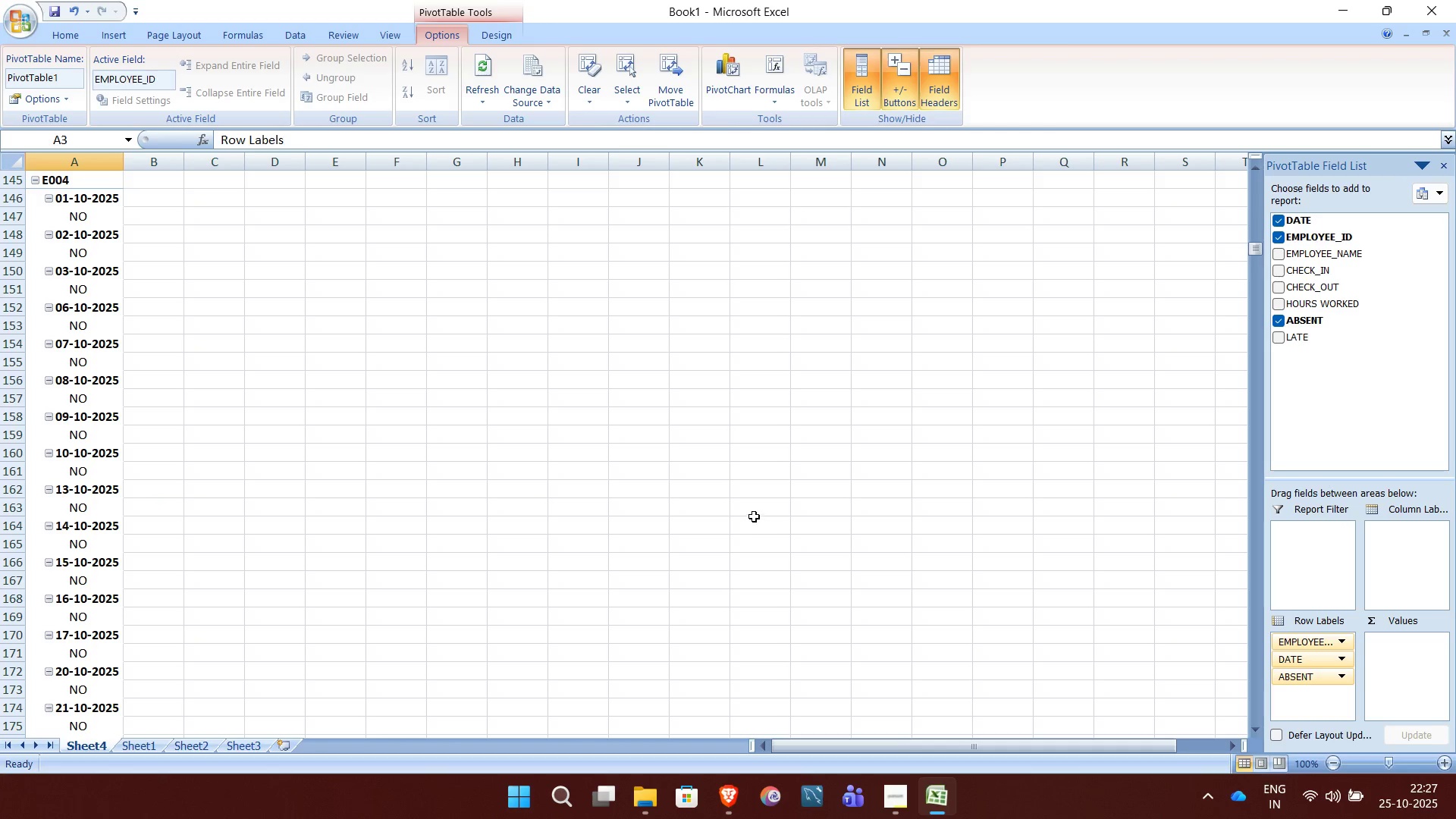 
wait(6.01)
 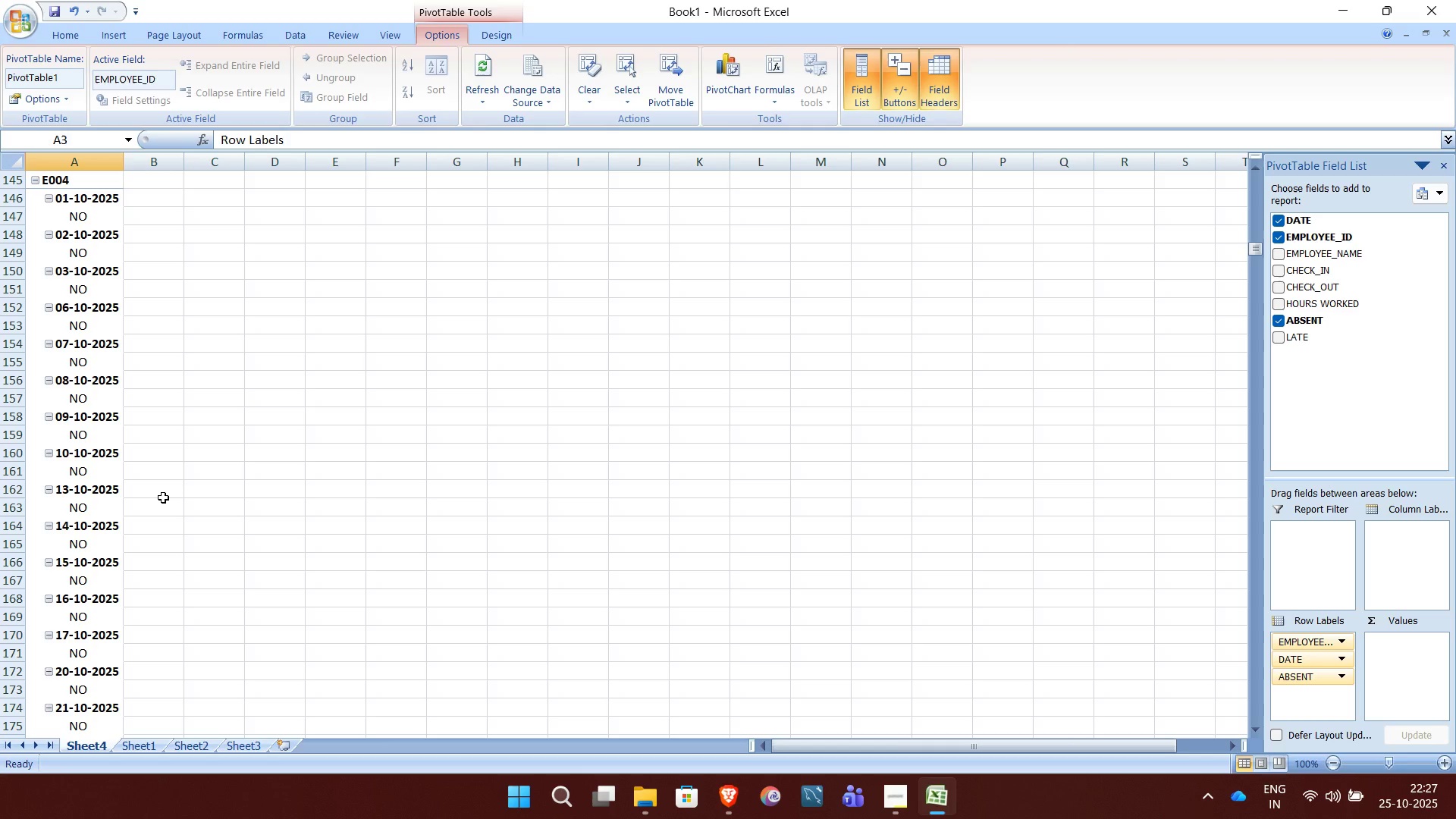 
scroll: coordinate [843, 493], scroll_direction: none, amount: 0.0
 